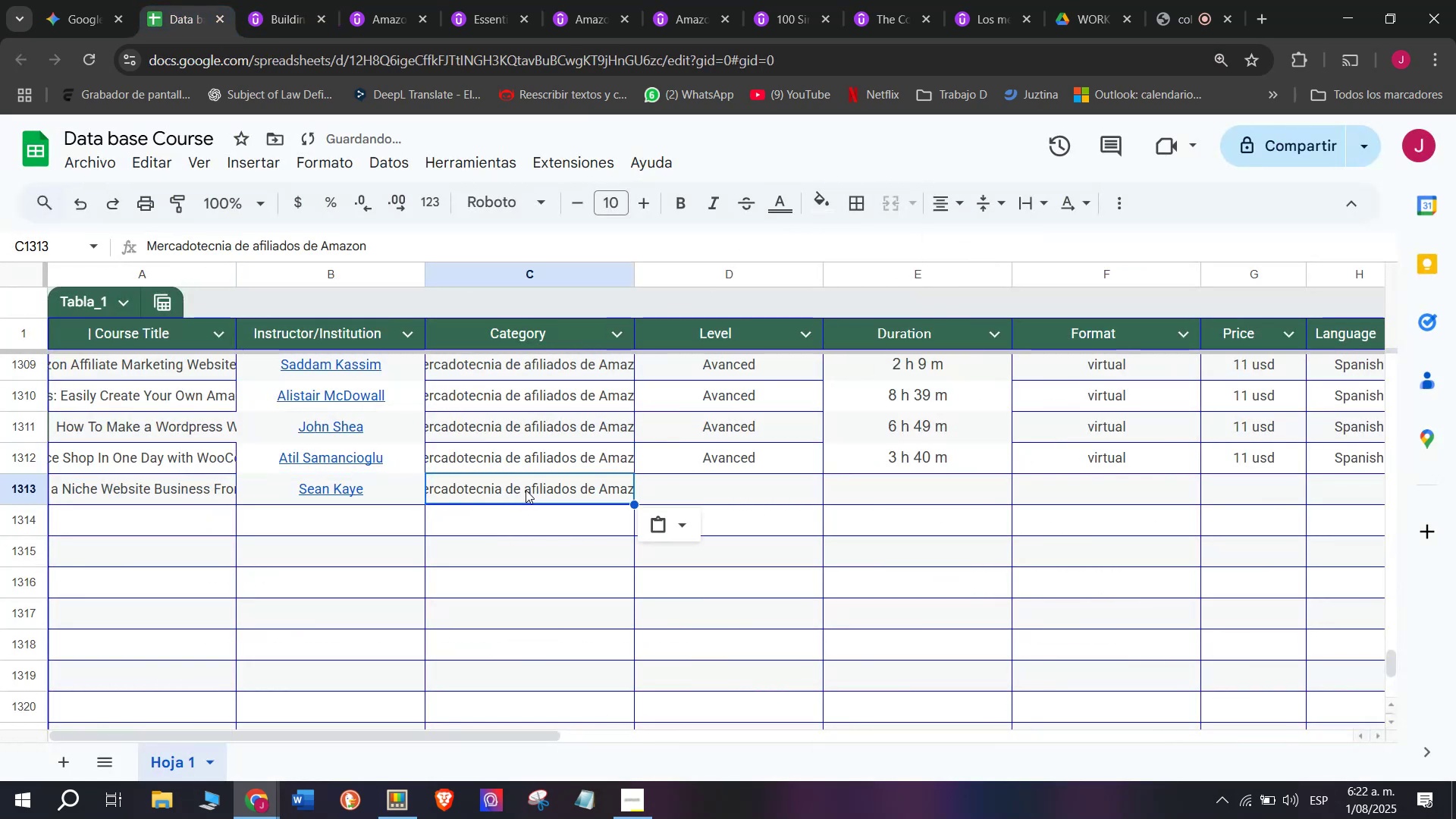 
key(Control+ControlLeft)
 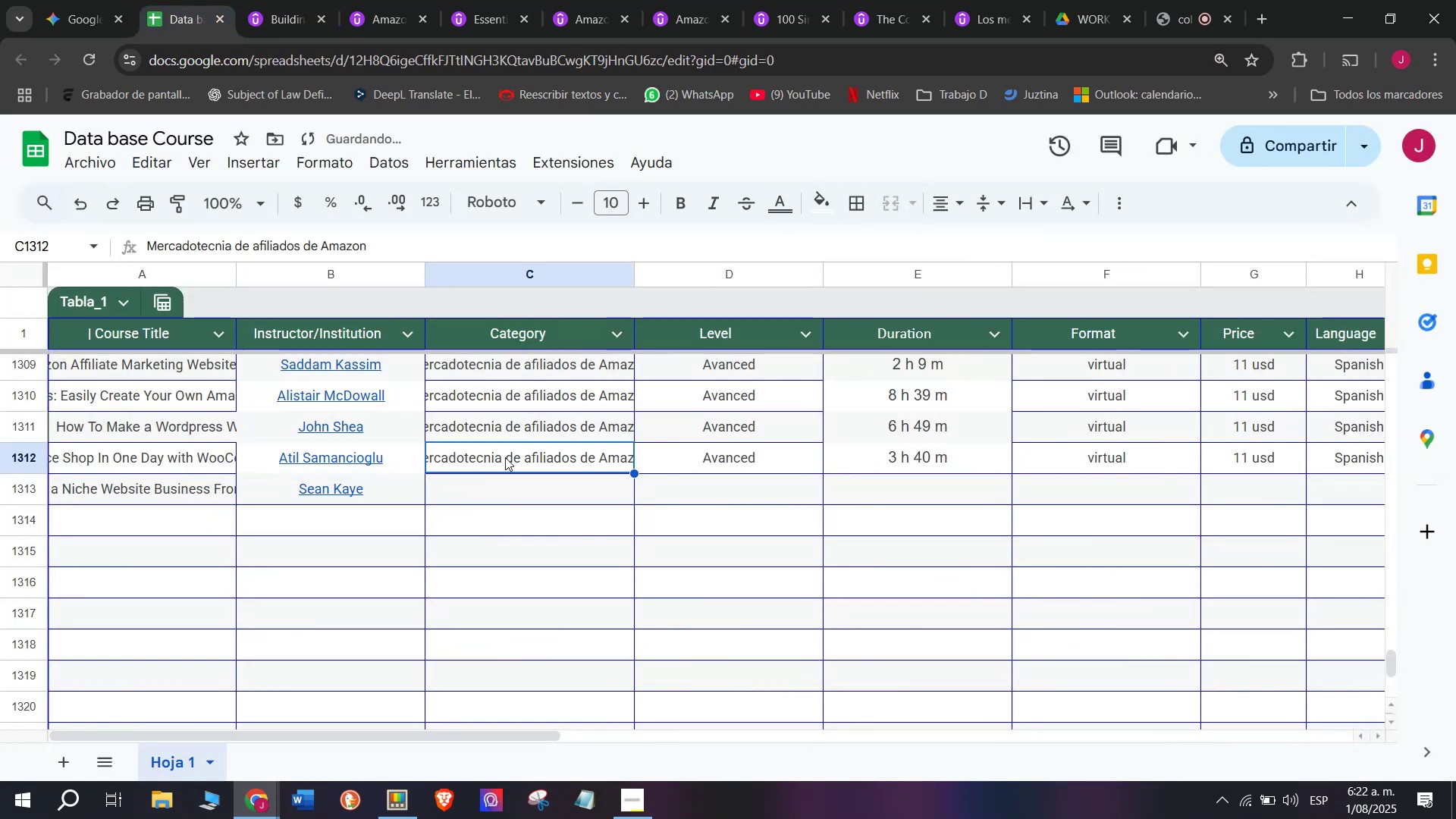 
key(Control+C)
 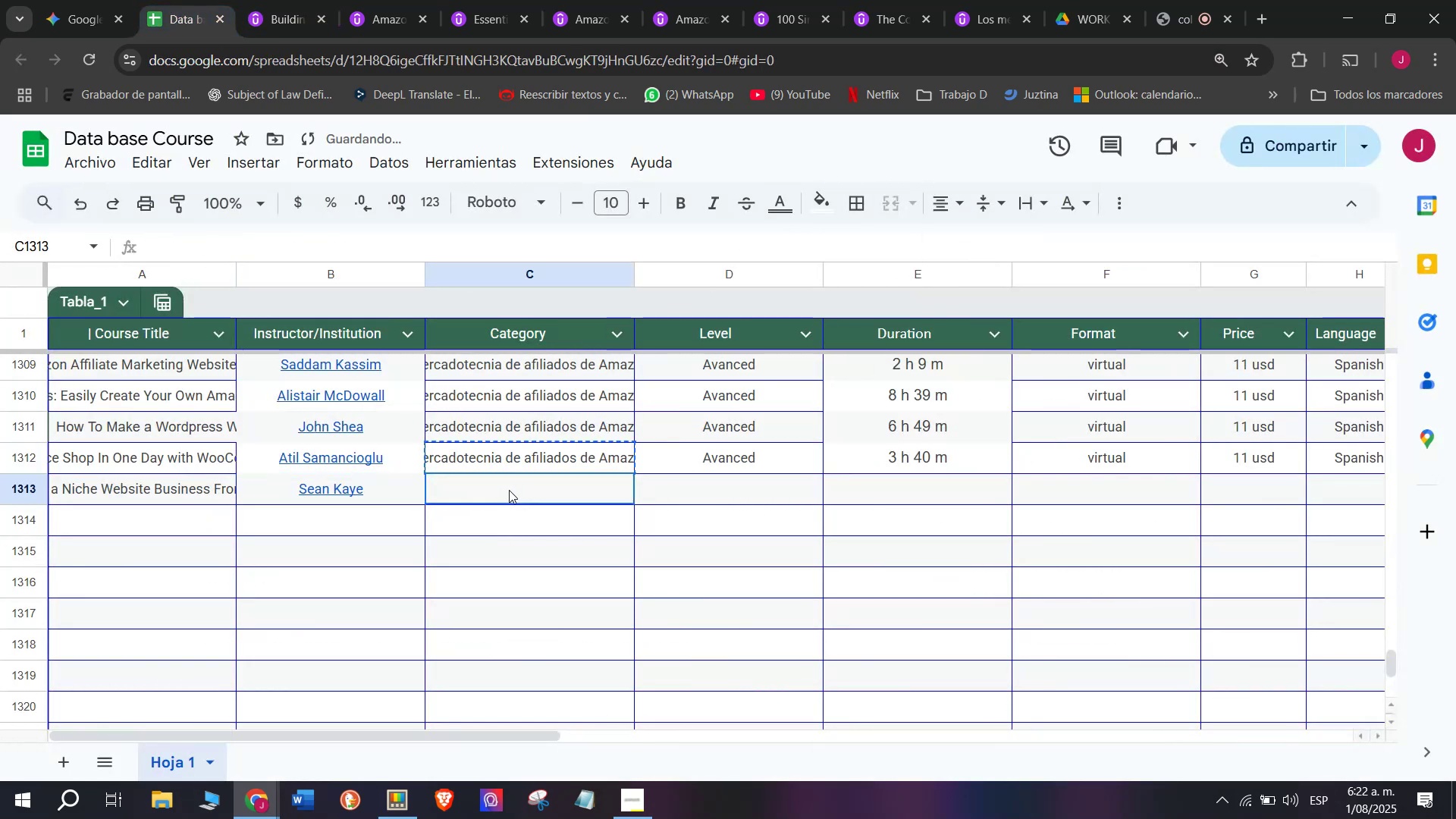 
double_click([509, 490])
 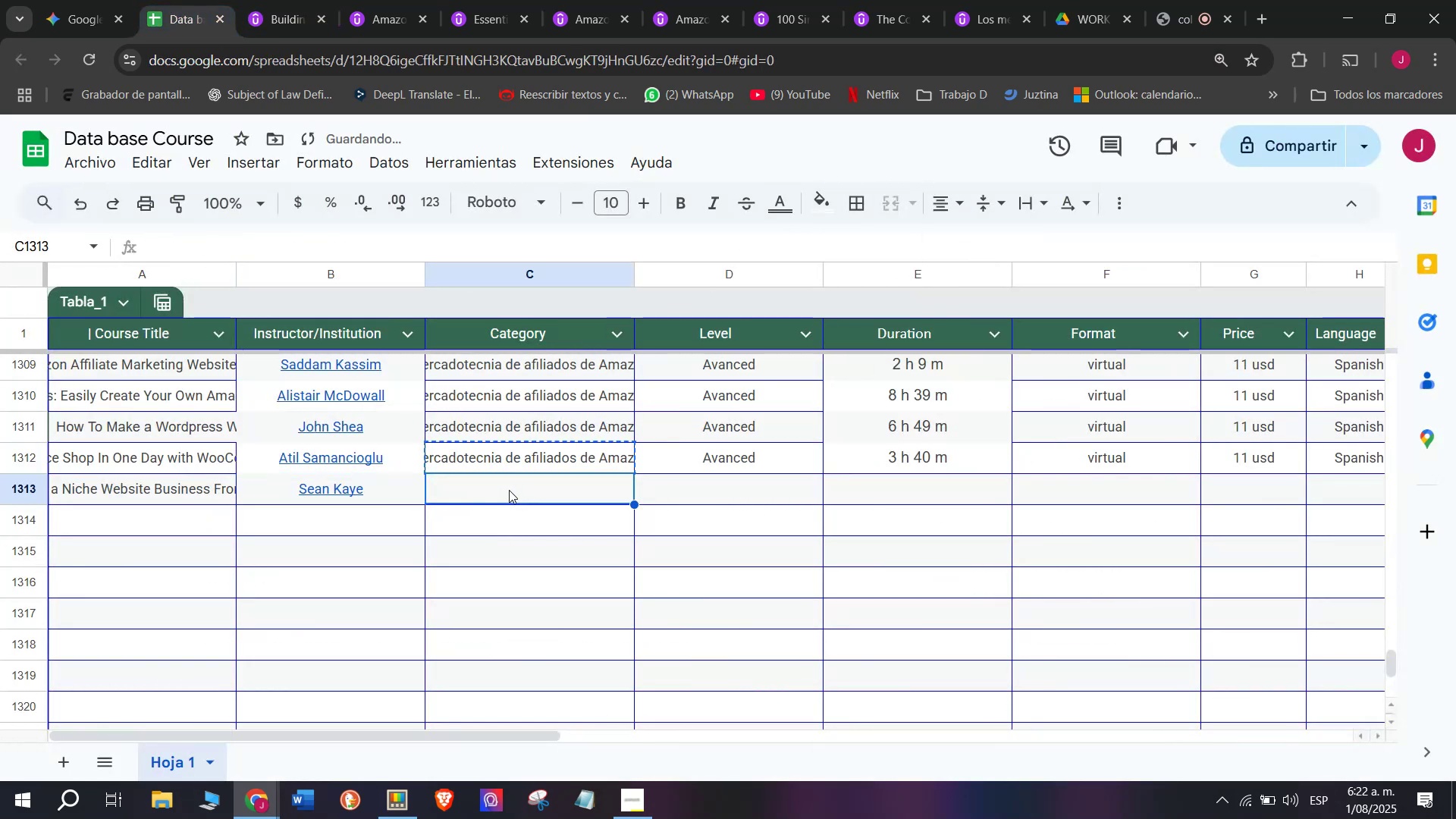 
key(Control+ControlLeft)
 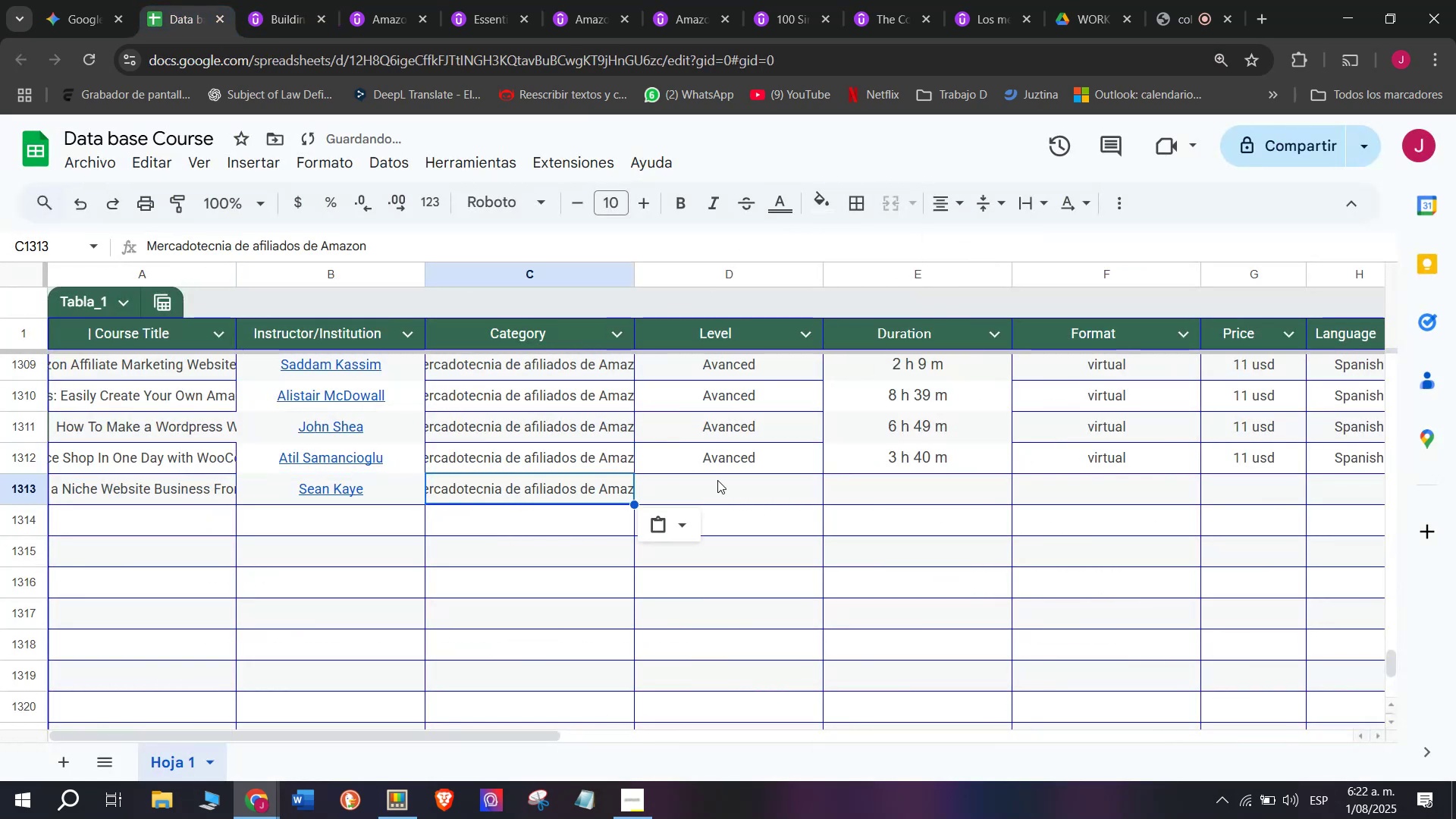 
key(Z)
 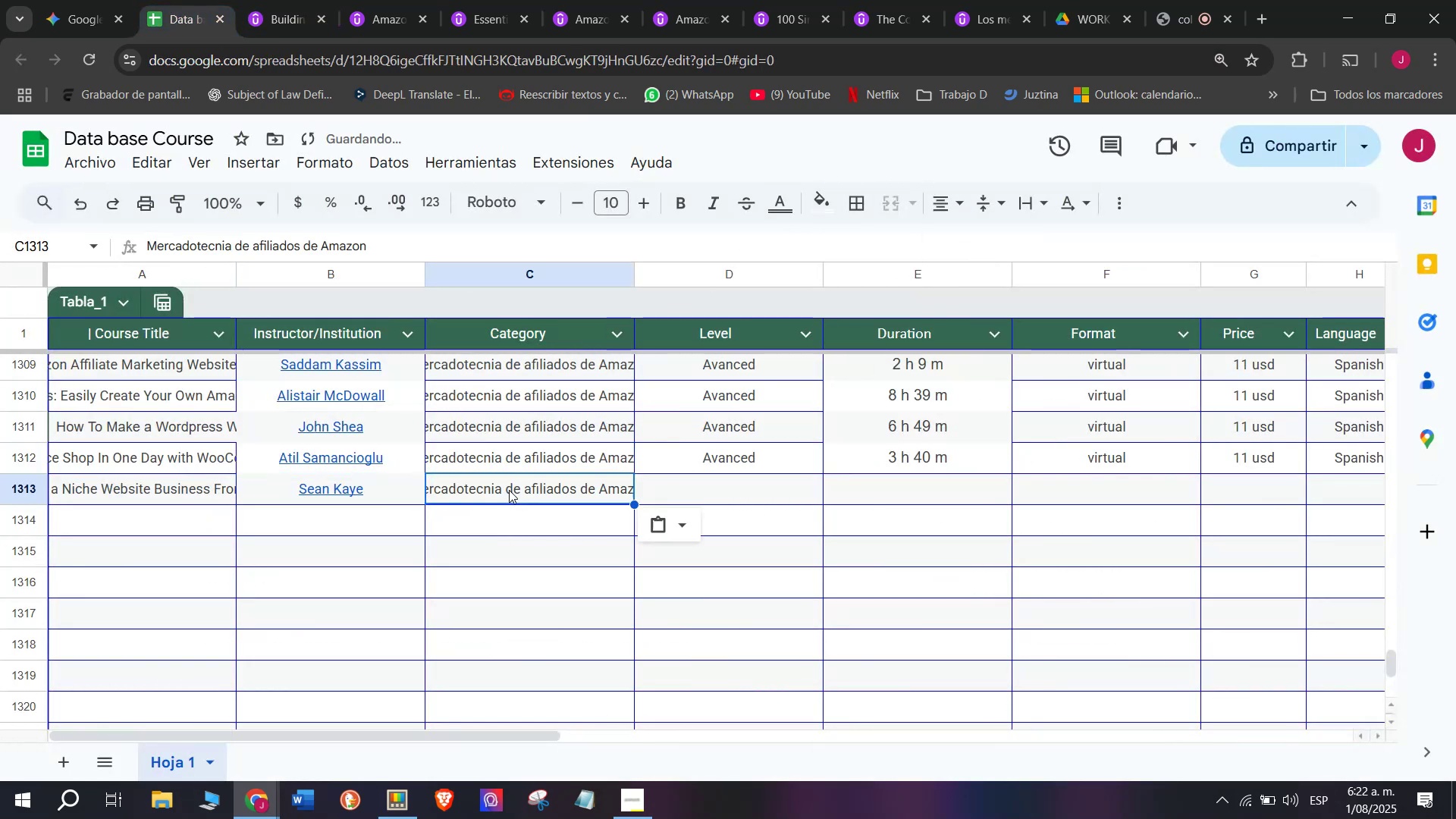 
key(Control+V)
 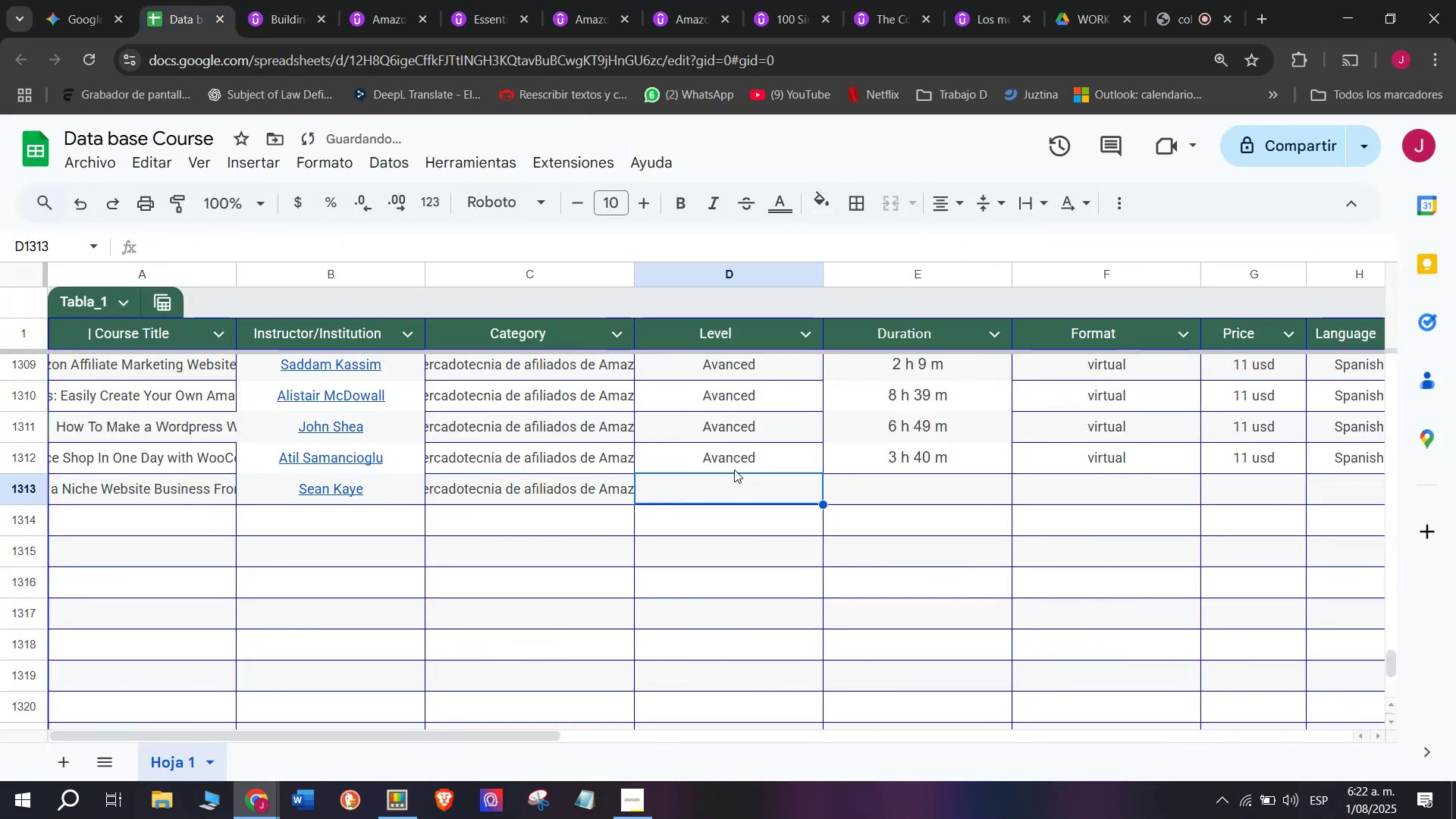 
double_click([736, 461])
 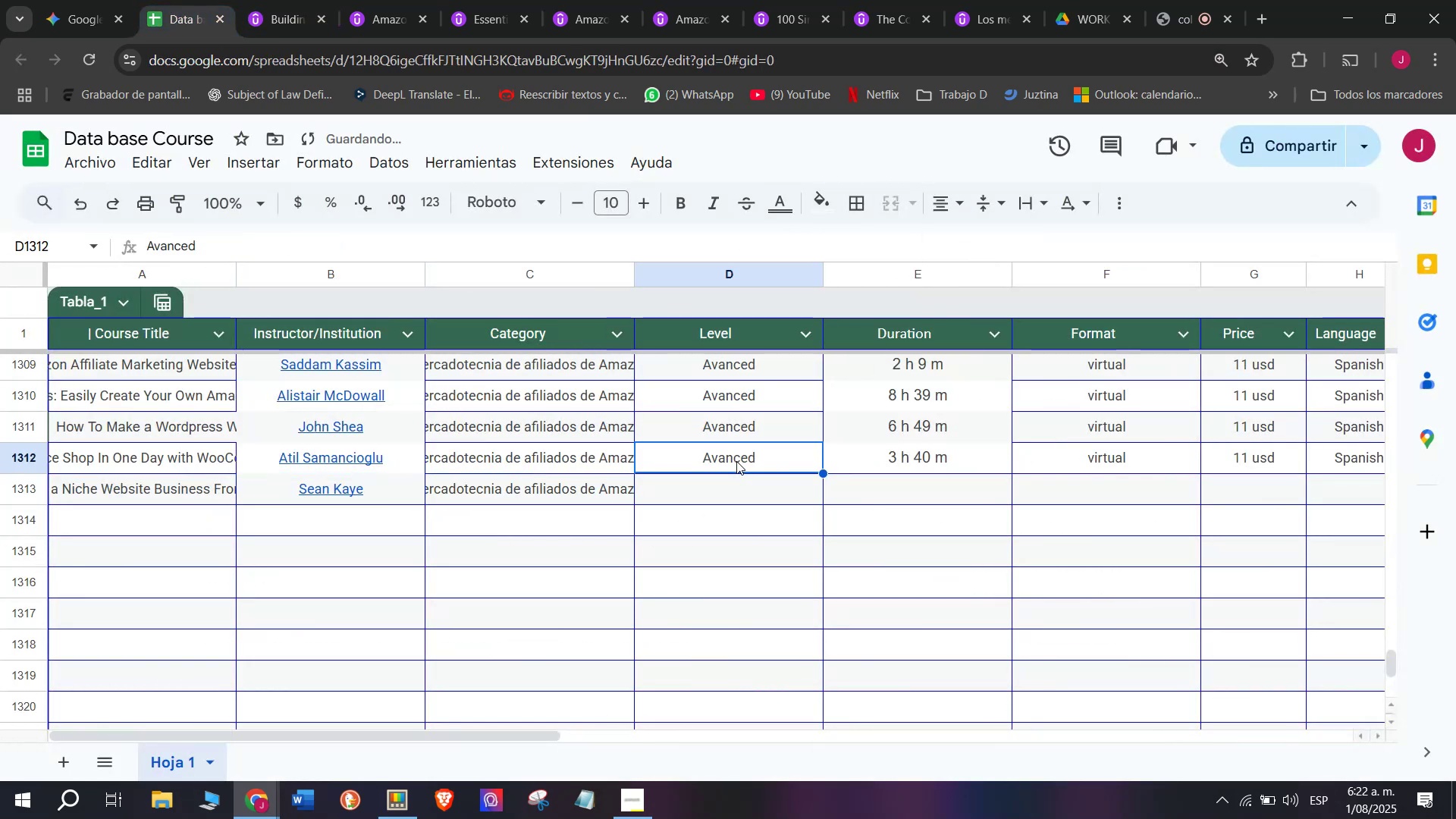 
key(Control+C)
 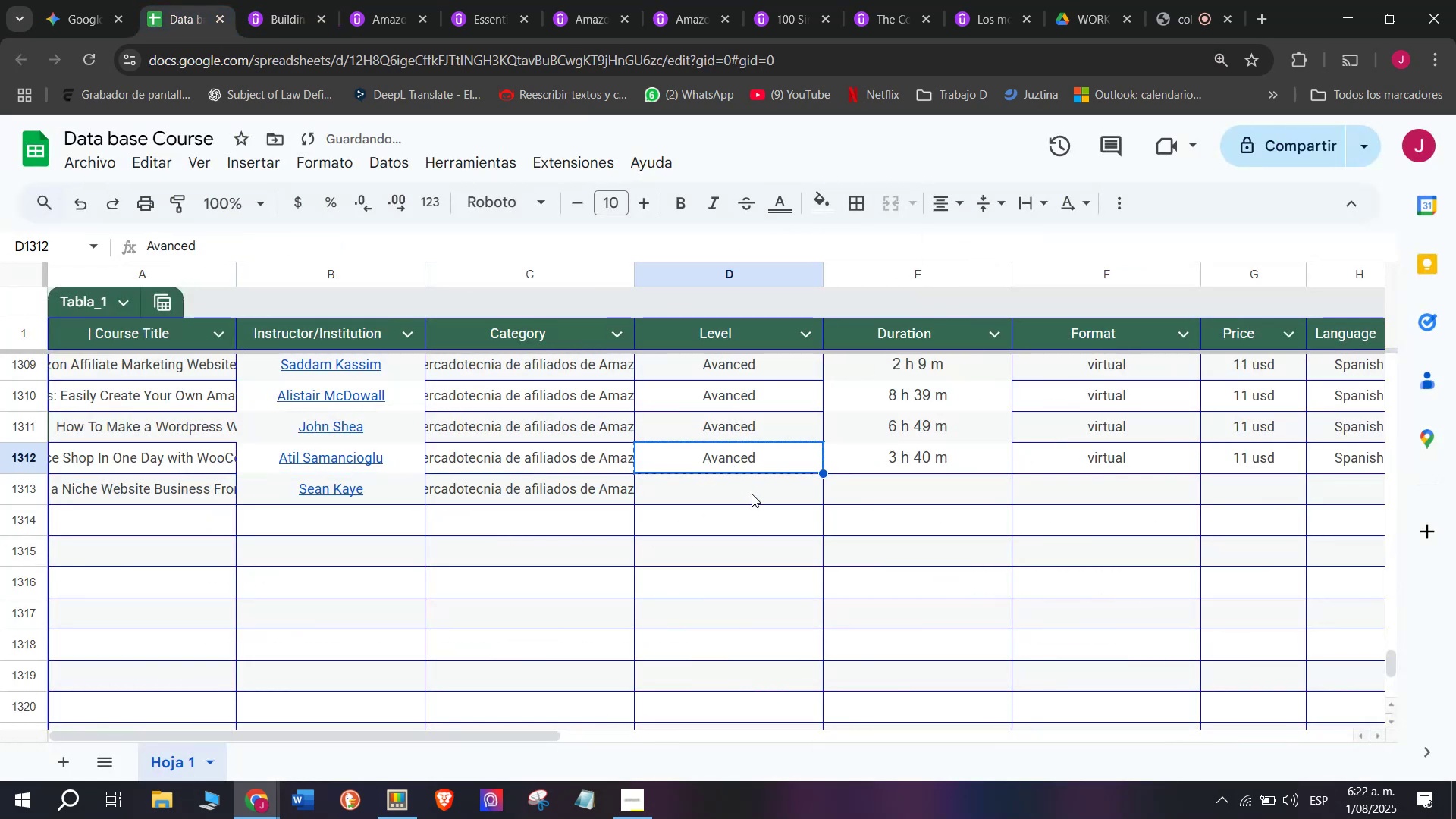 
key(Break)
 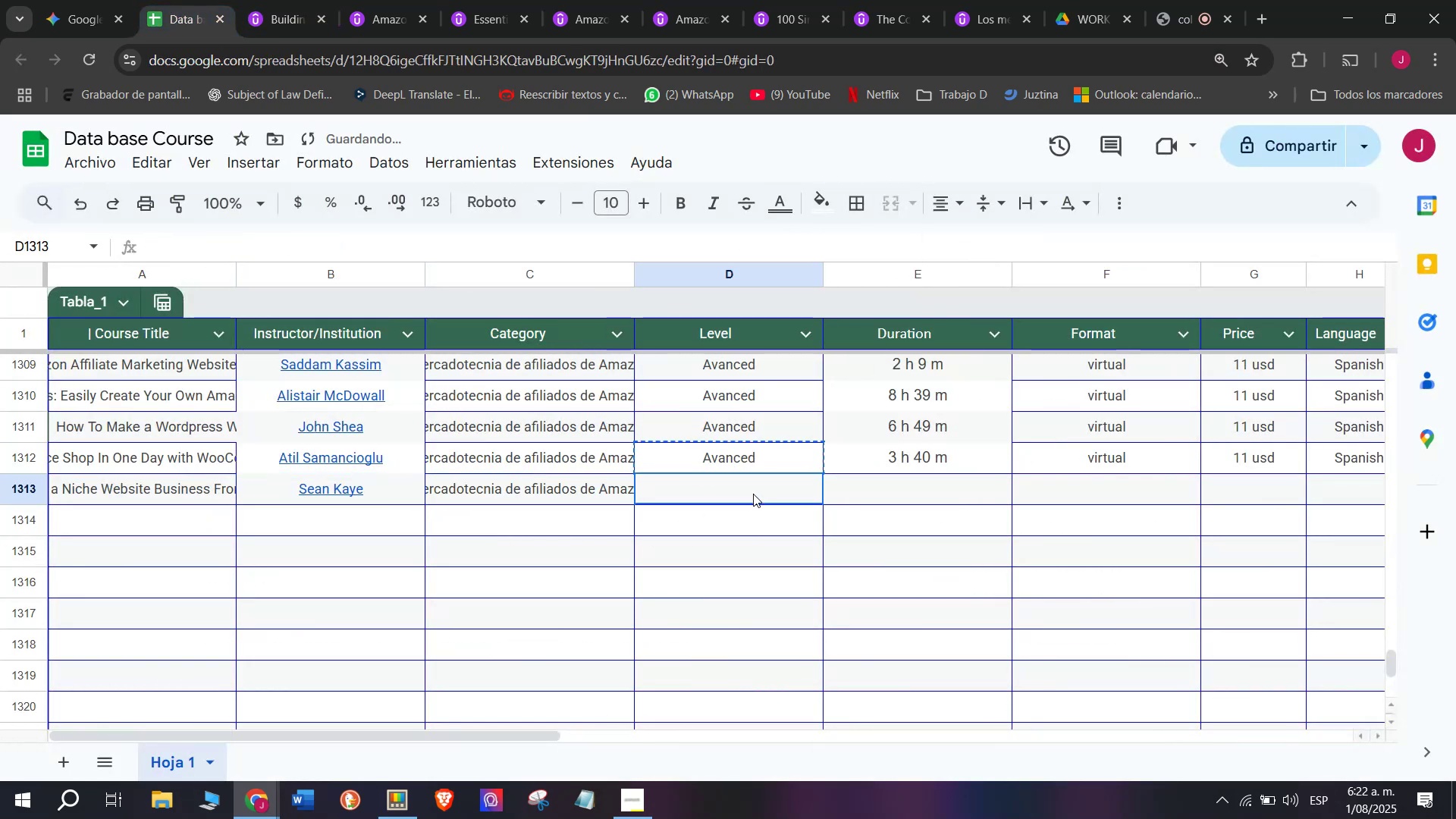 
key(Control+ControlLeft)
 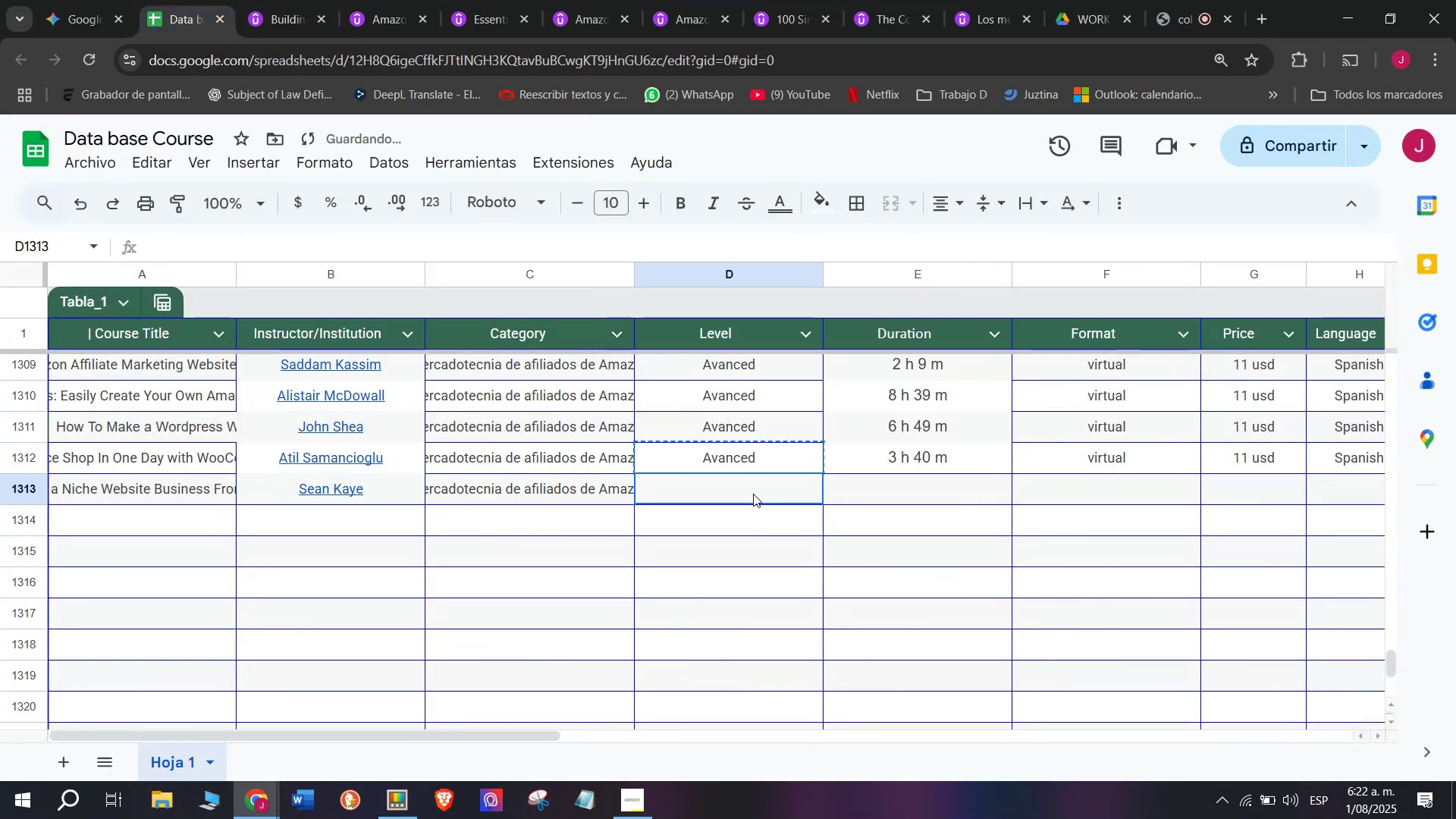 
key(Z)
 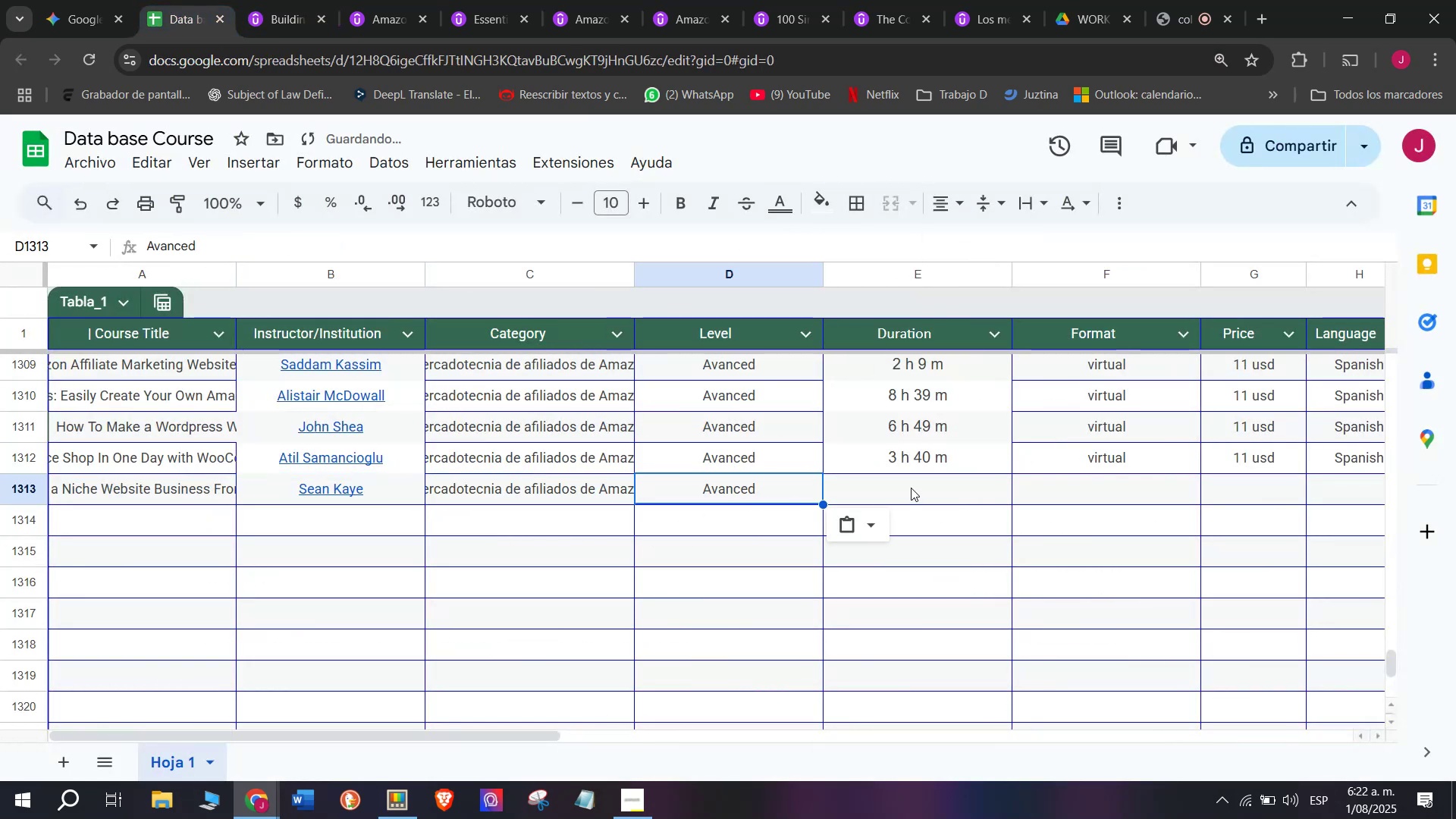 
key(Control+V)
 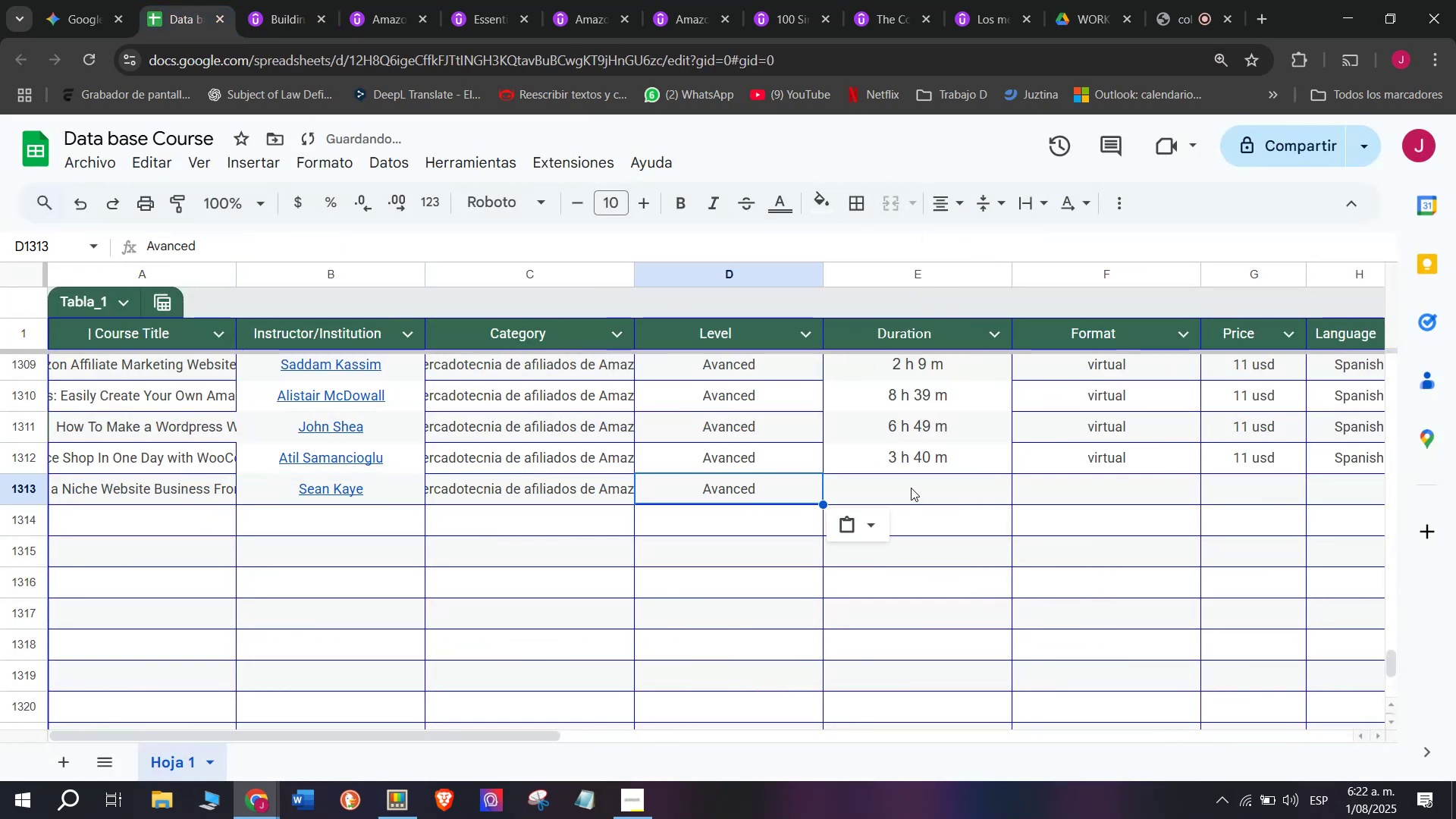 
key(Control+ControlLeft)
 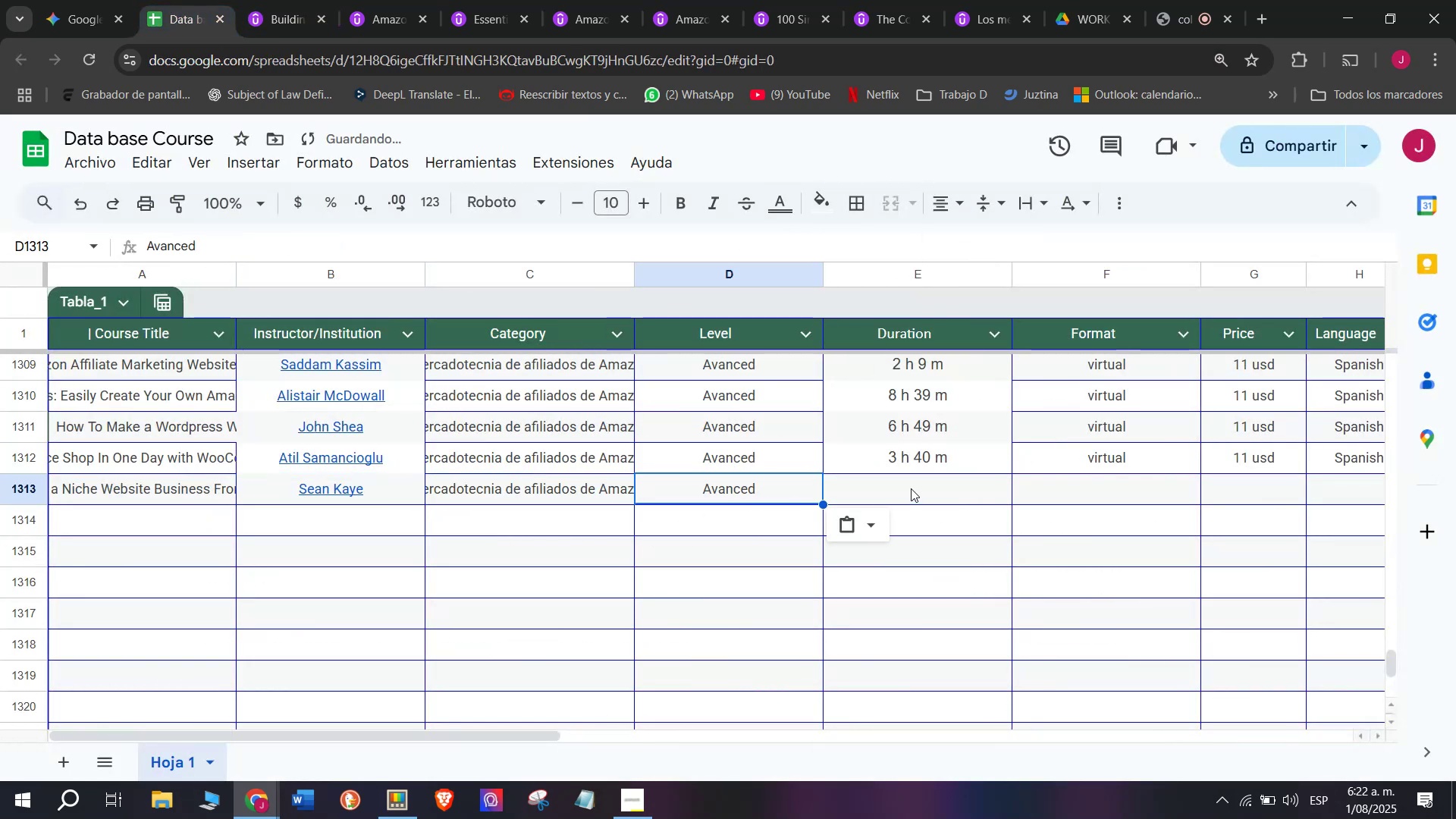 
left_click([911, 488])
 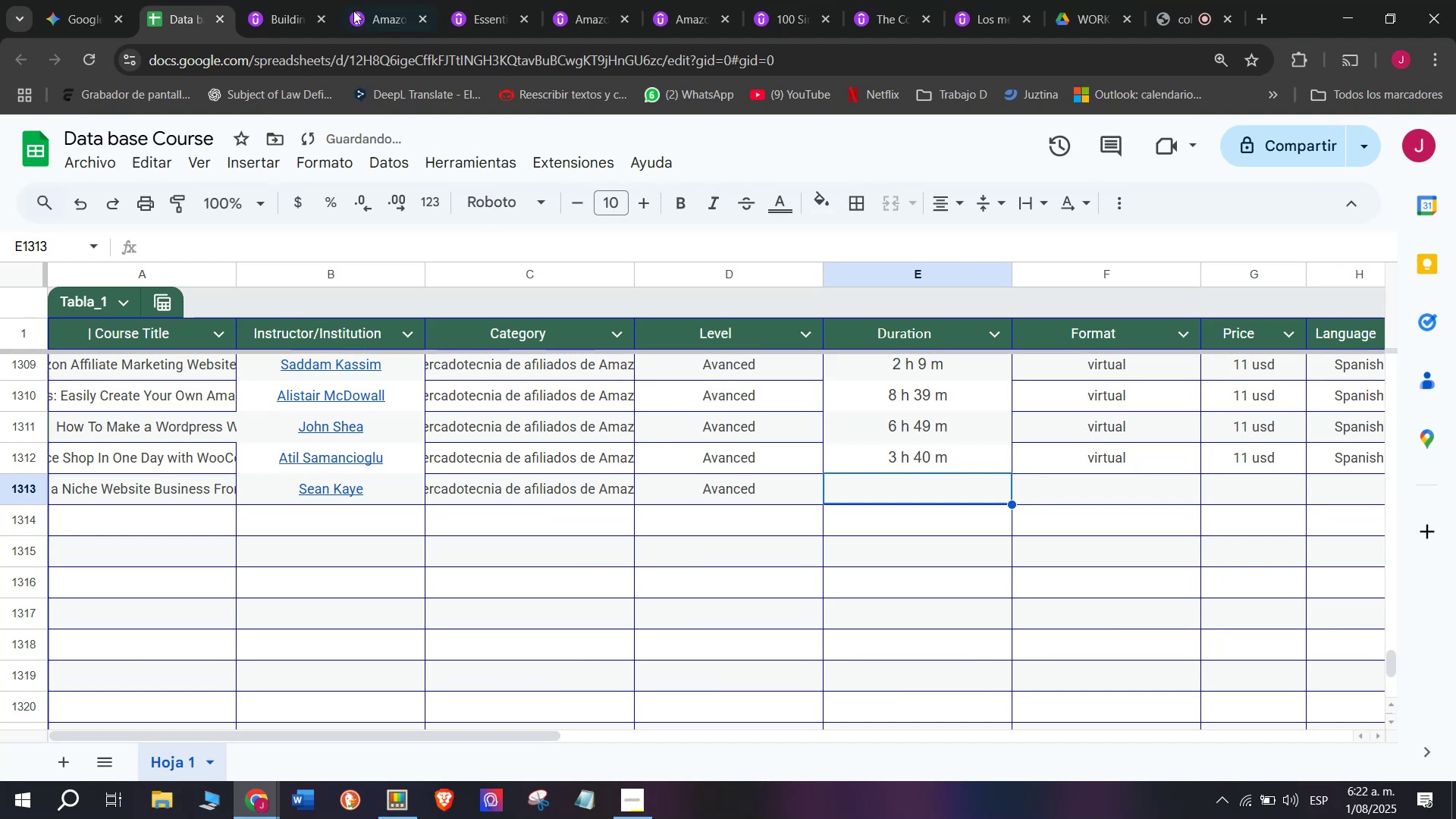 
left_click([288, 0])
 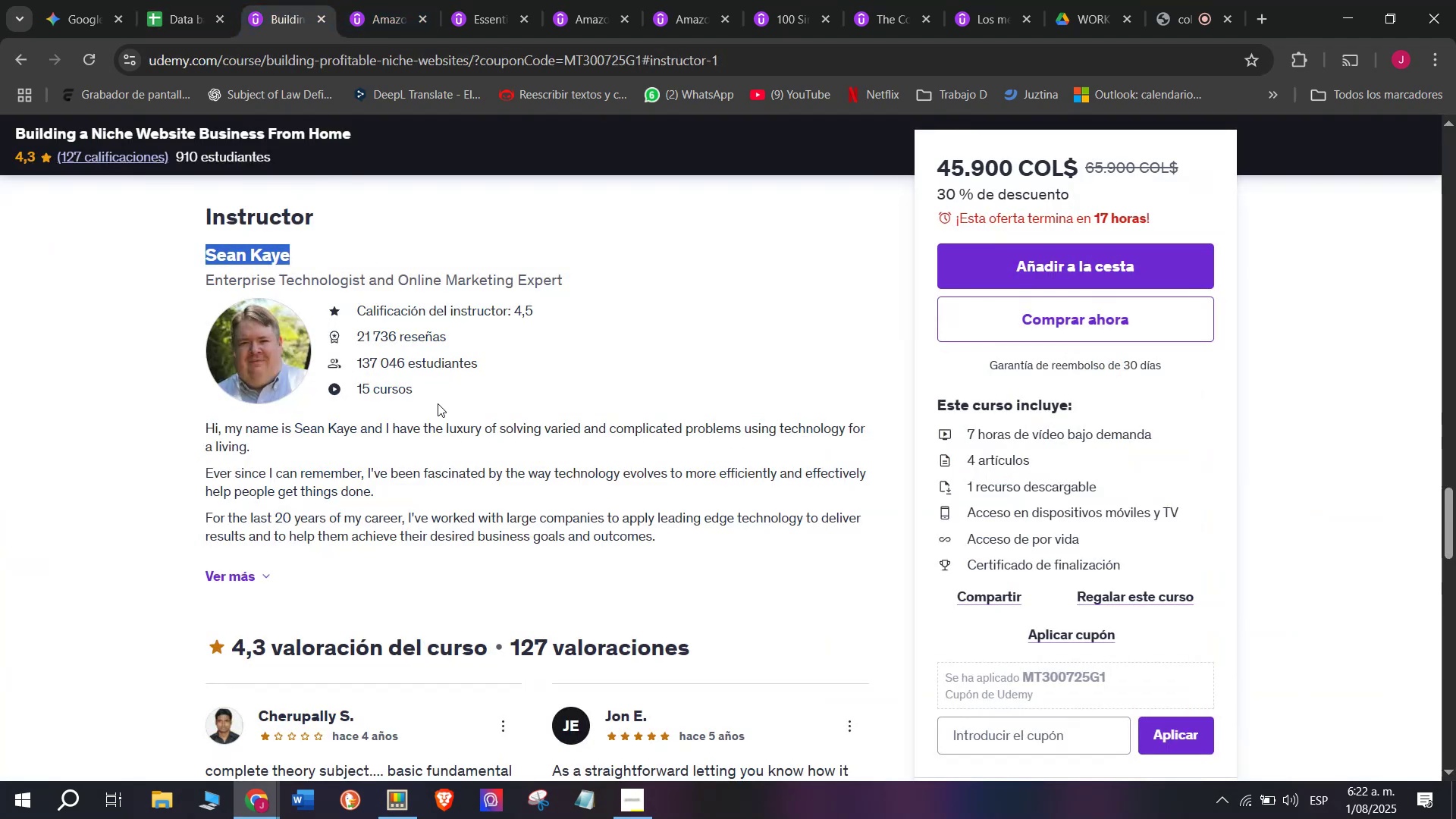 
scroll: coordinate [446, 423], scroll_direction: up, amount: 9.0
 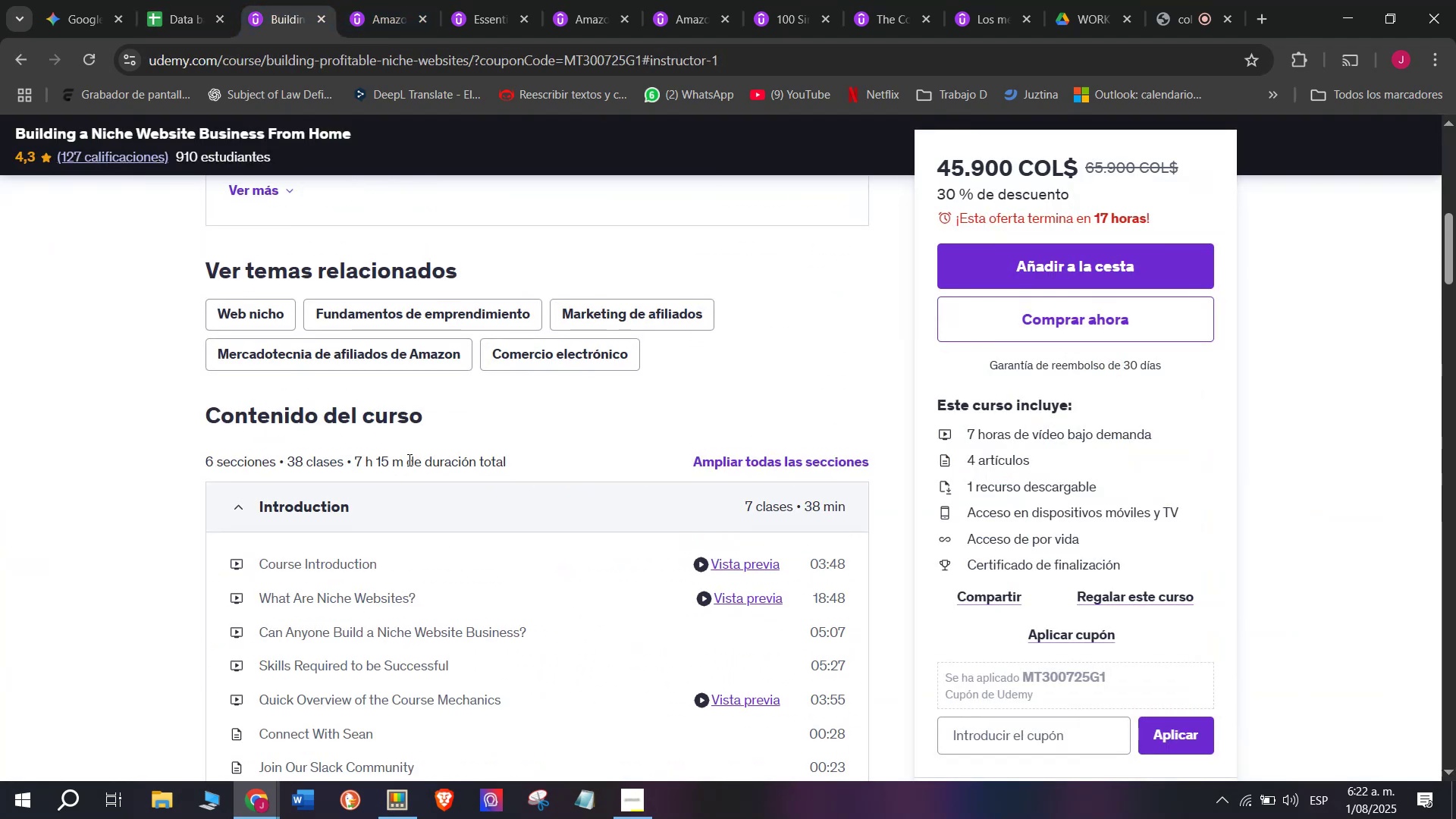 
left_click_drag(start_coordinate=[402, 460], to_coordinate=[354, 456])
 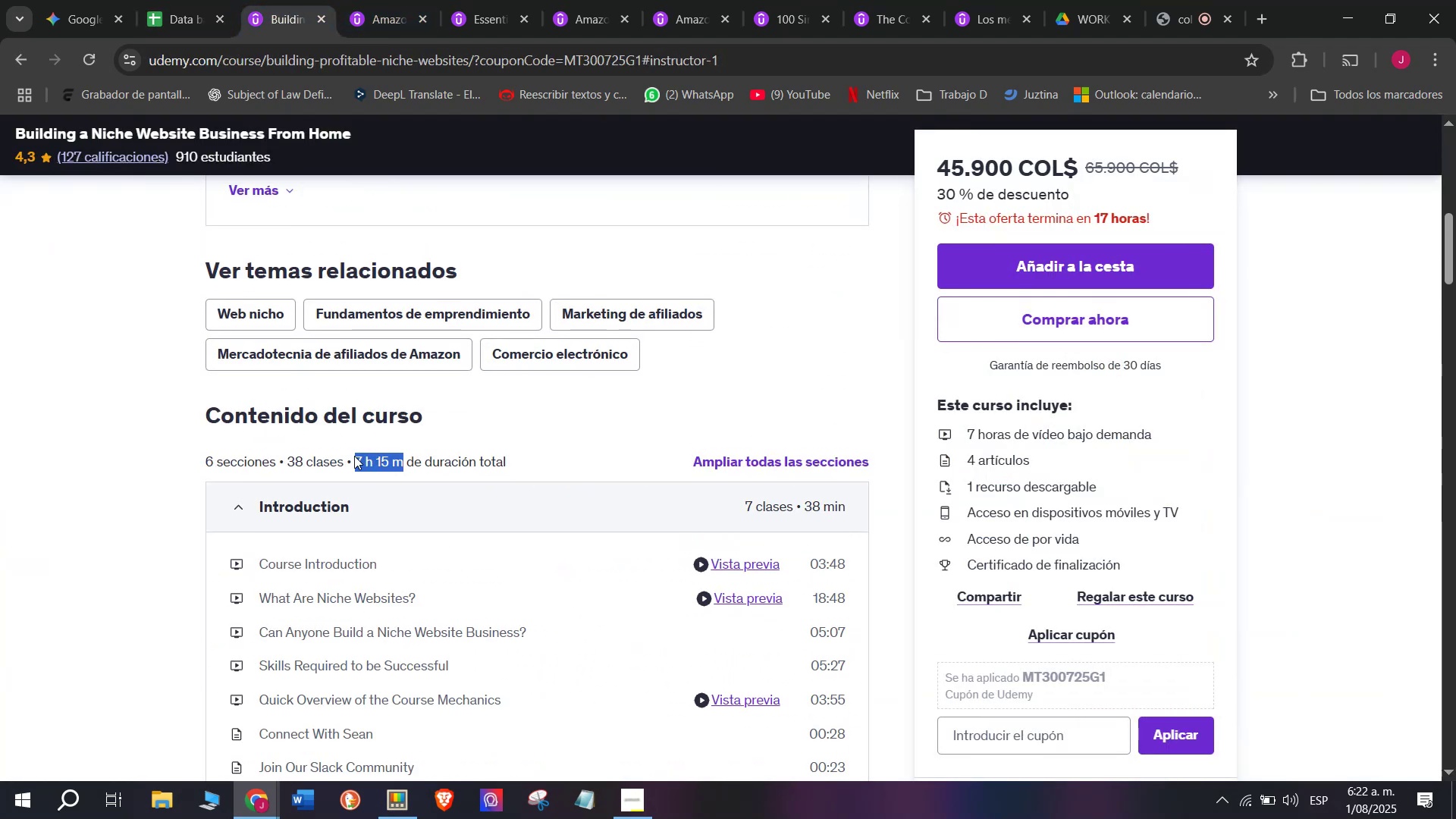 
key(Control+ControlLeft)
 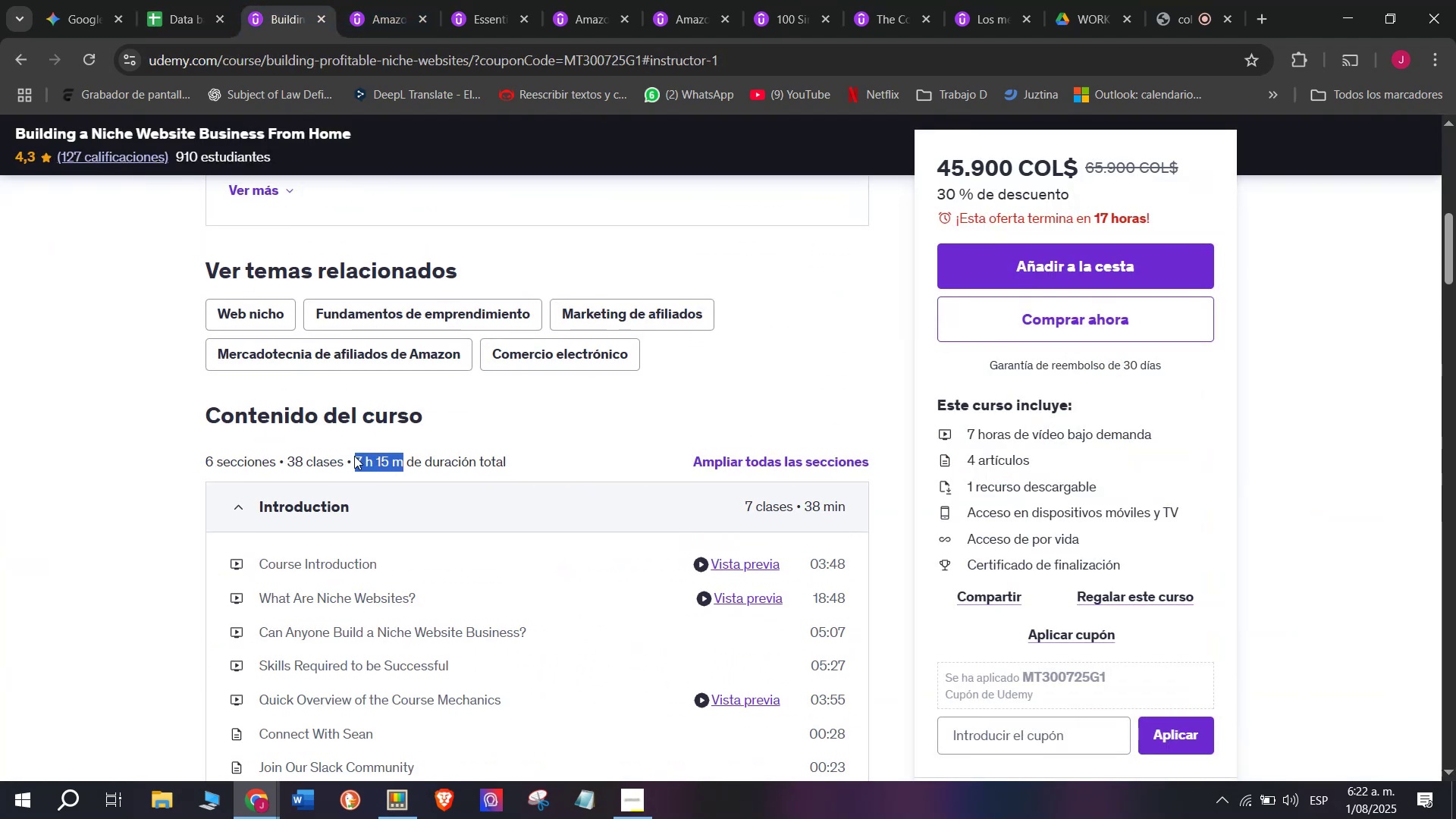 
key(Break)
 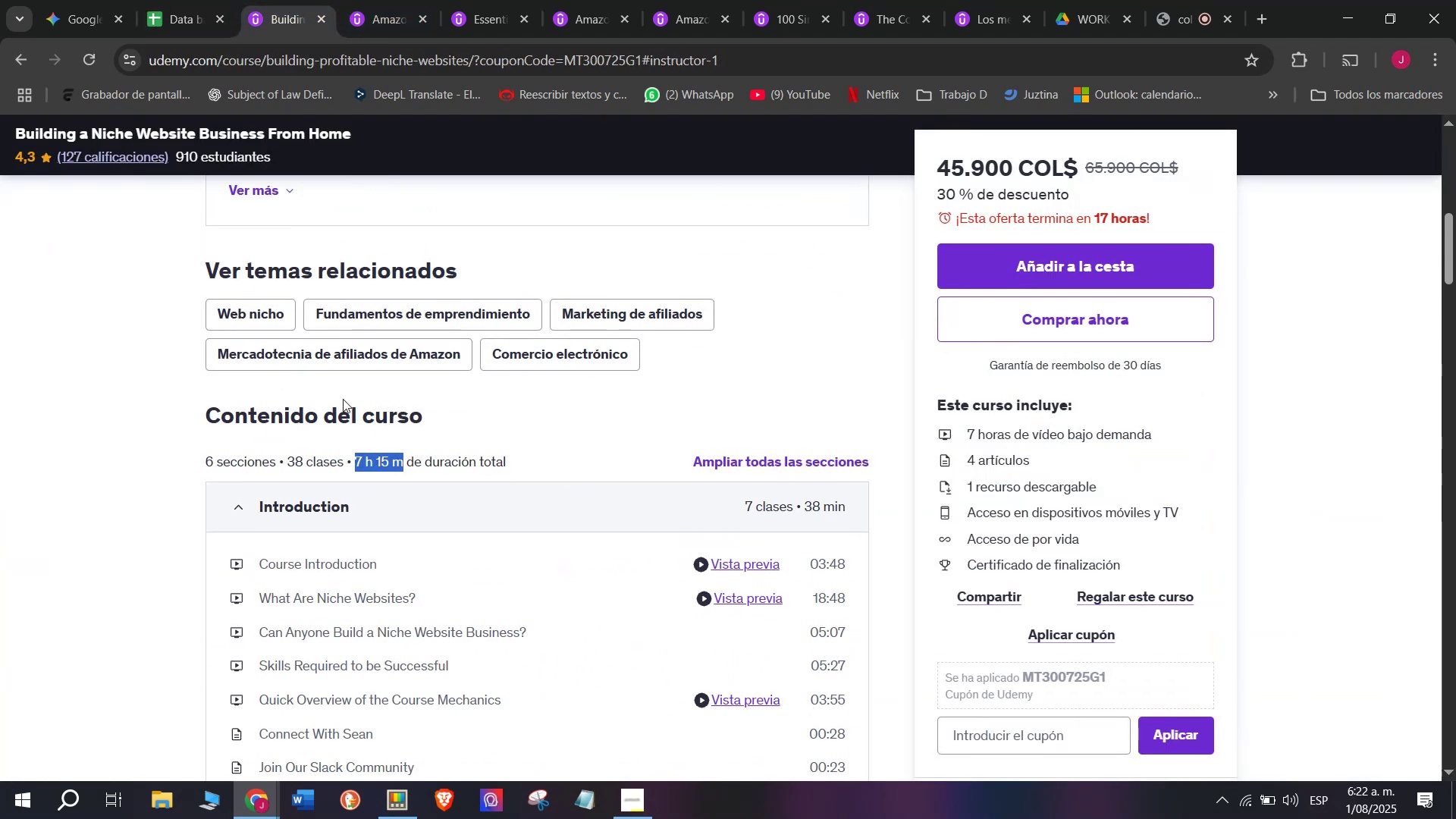 
key(Control+C)
 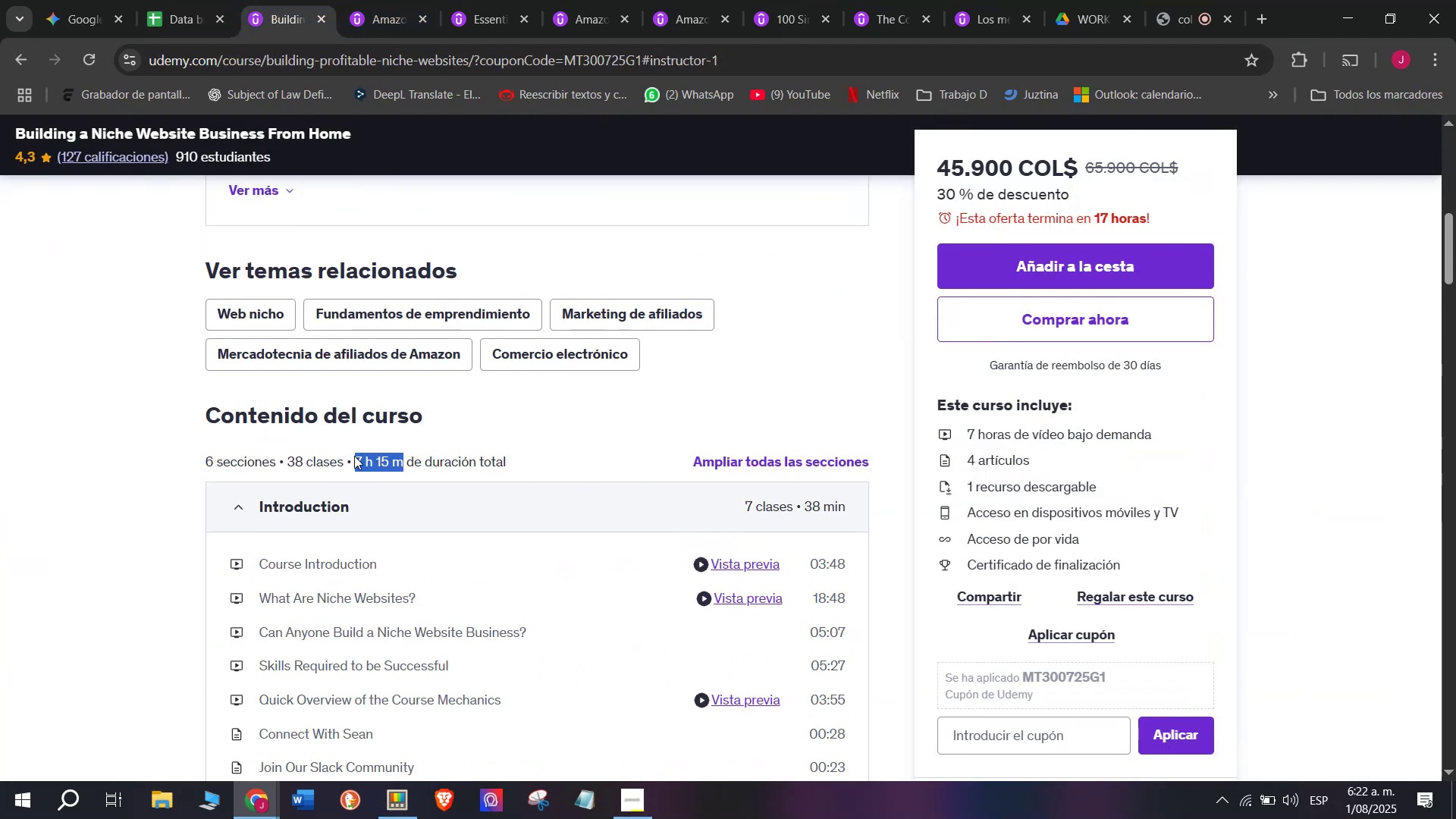 
key(Control+ControlLeft)
 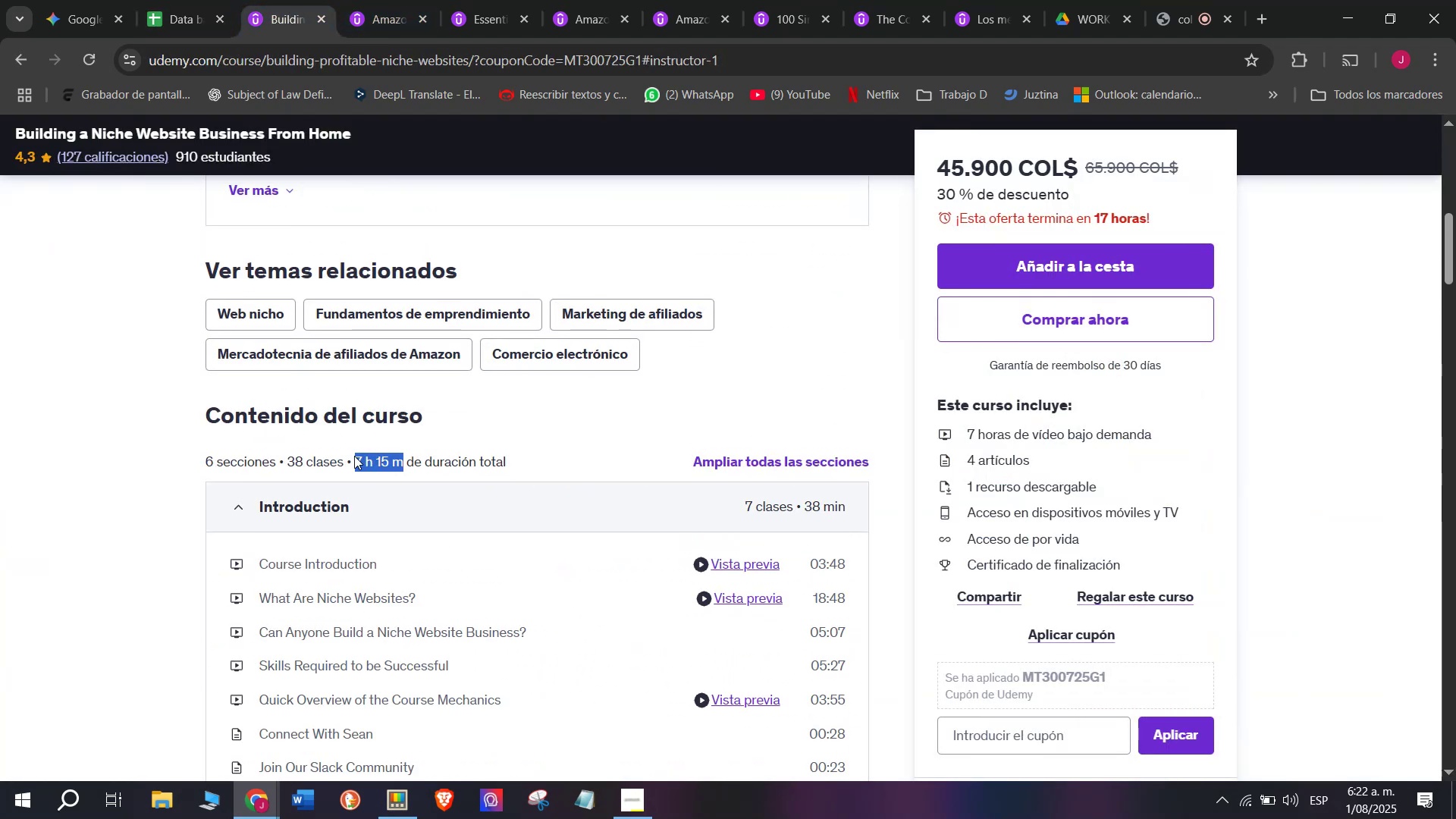 
key(Break)
 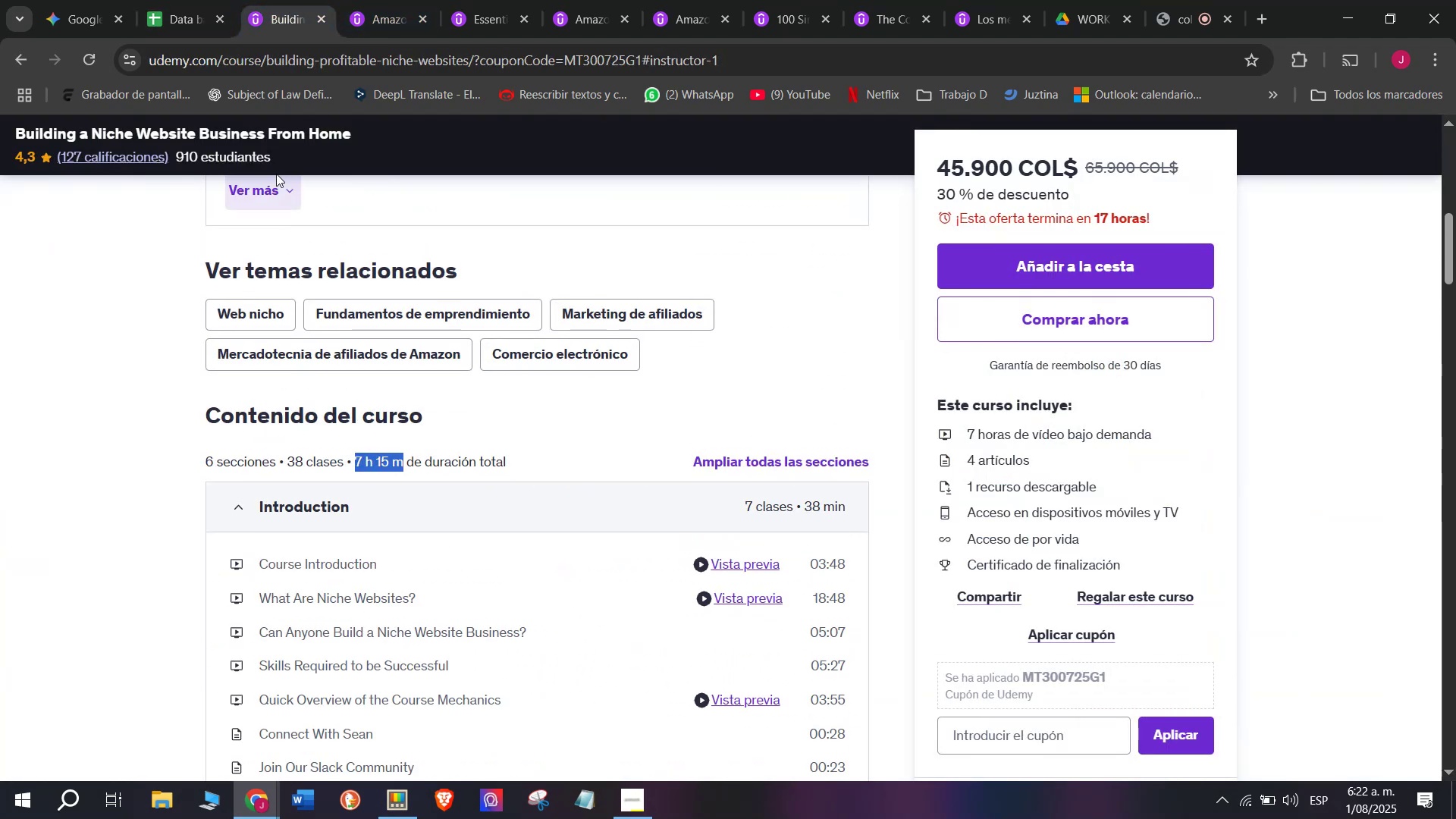 
key(Control+C)
 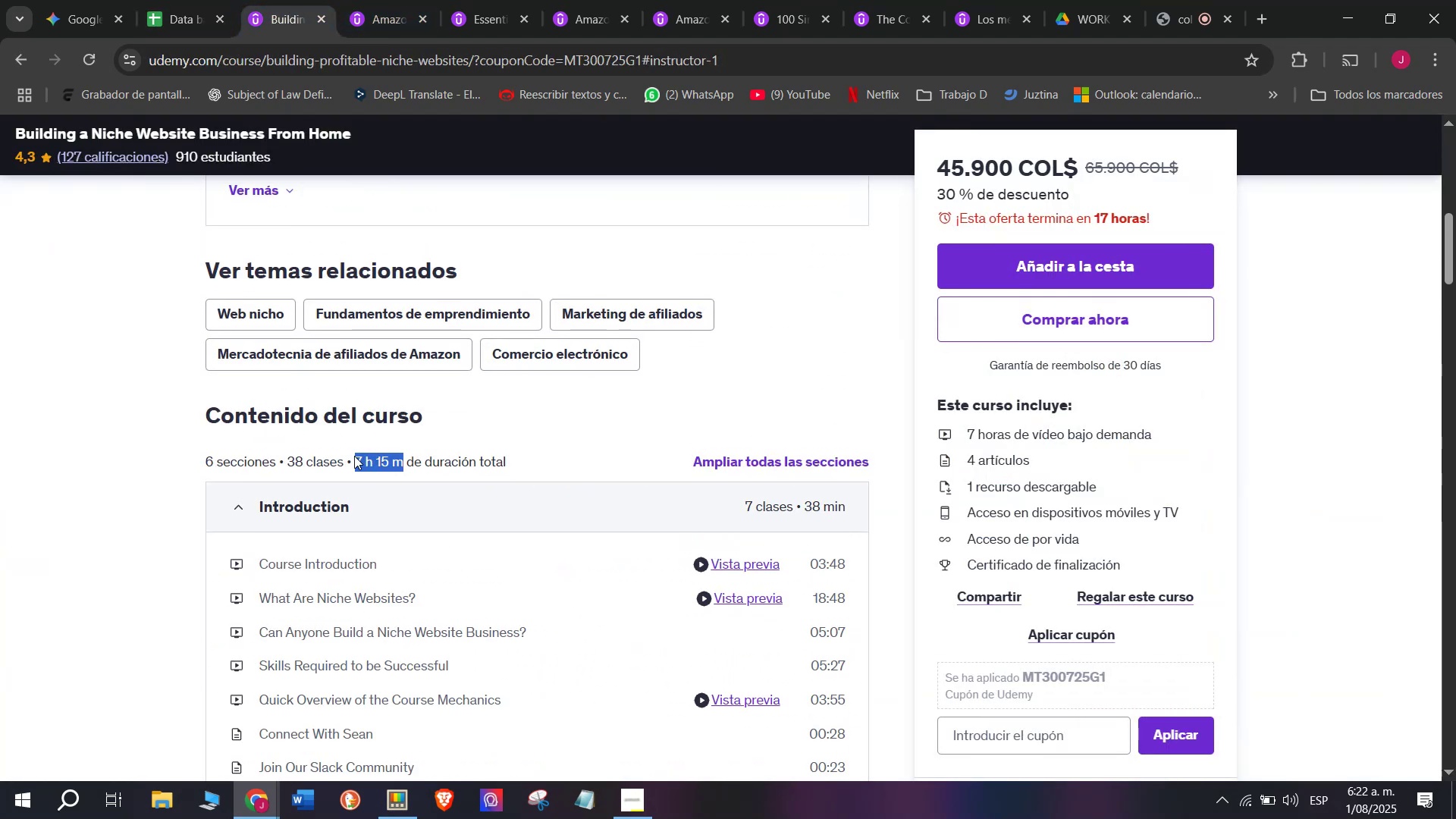 
key(Break)
 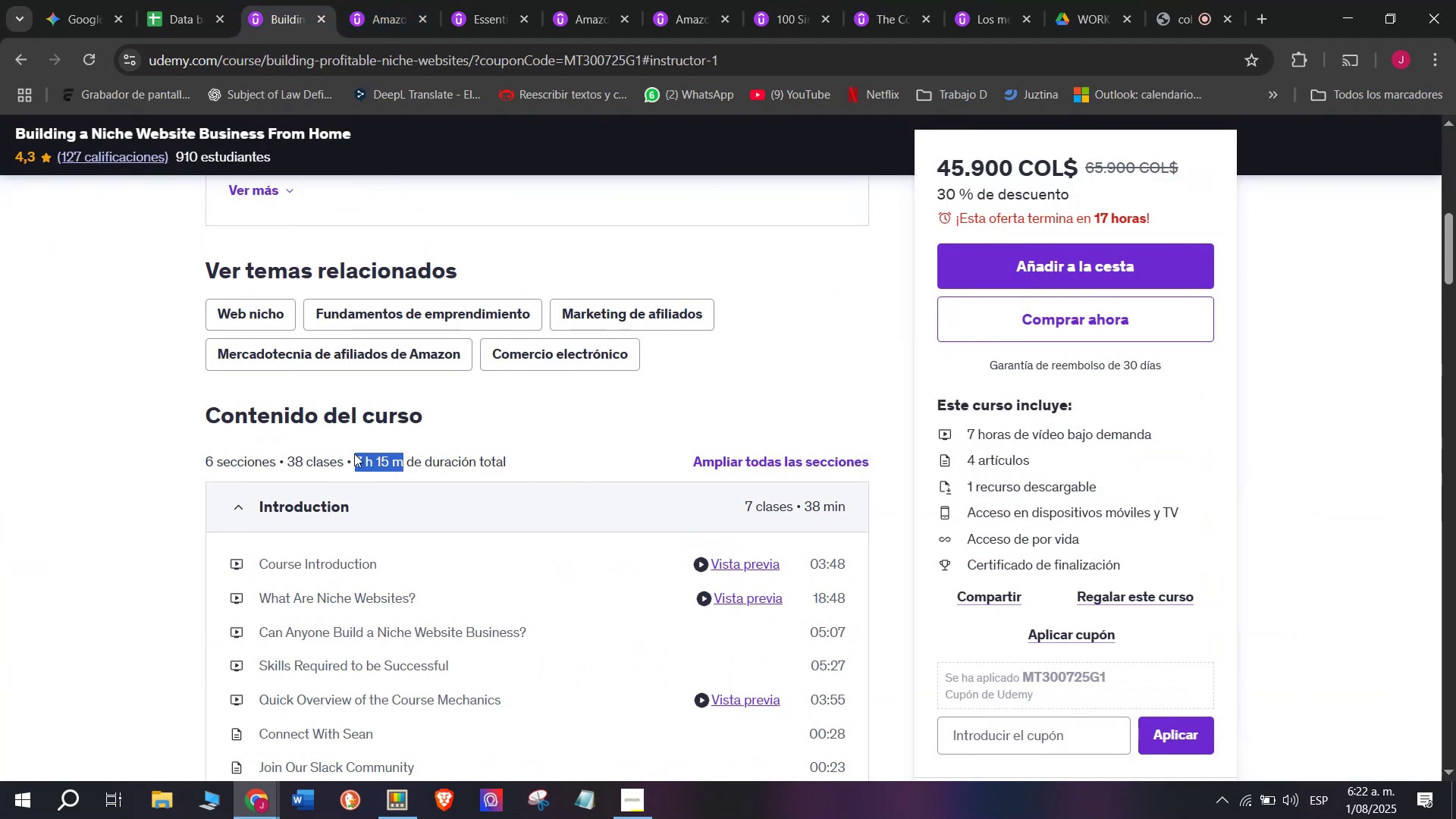 
key(Control+ControlLeft)
 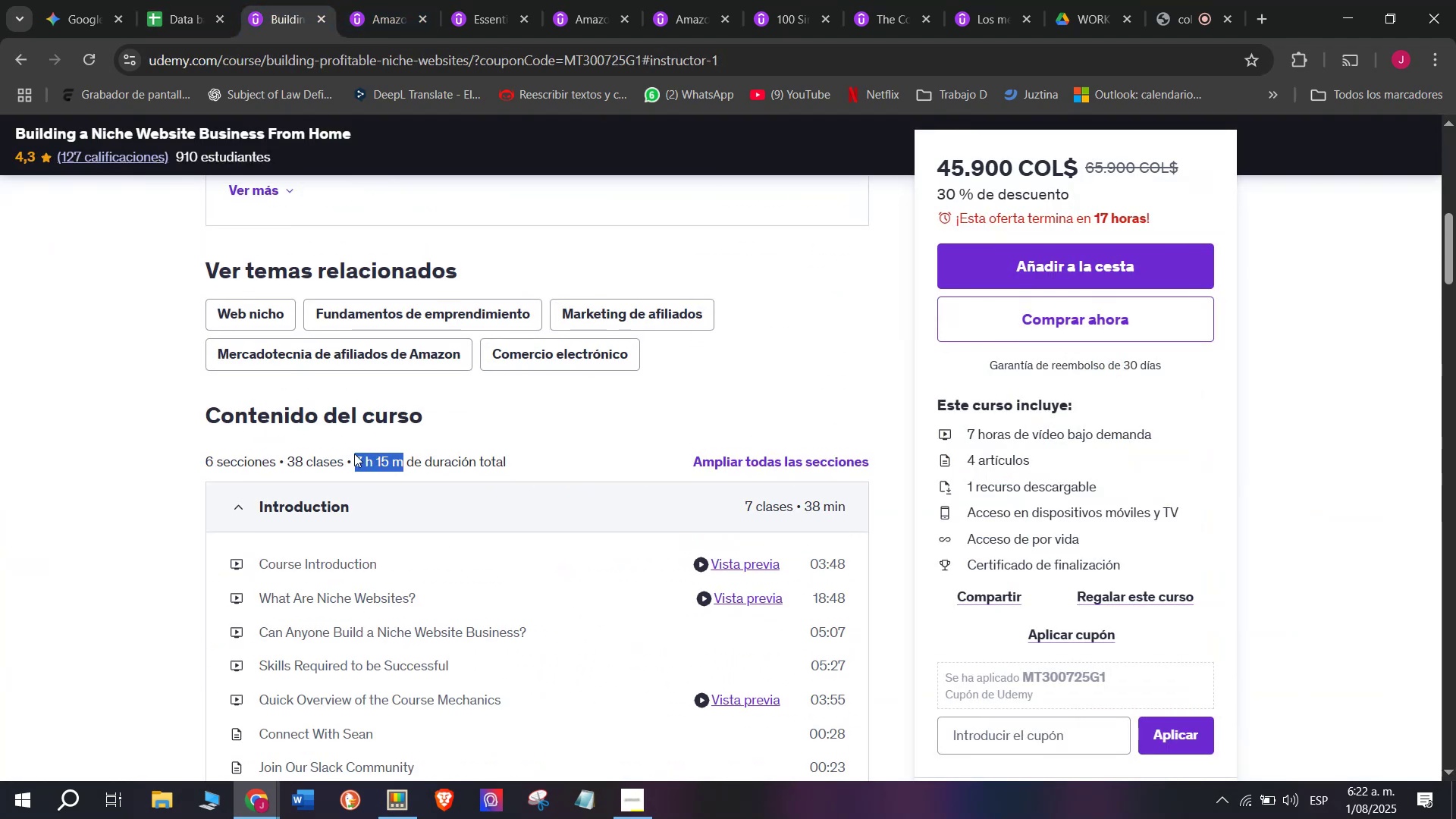 
key(Control+C)
 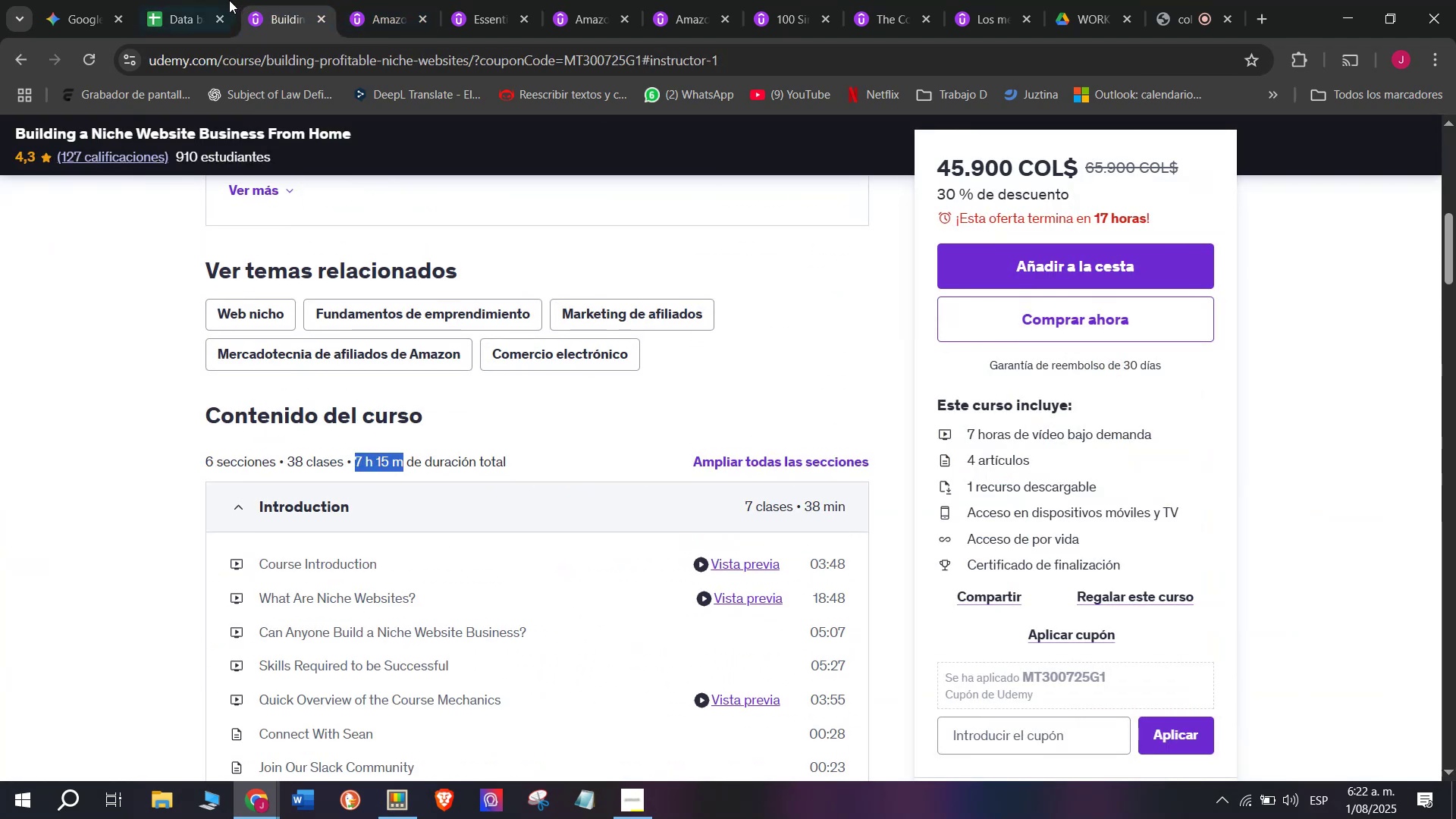 
left_click([215, 0])
 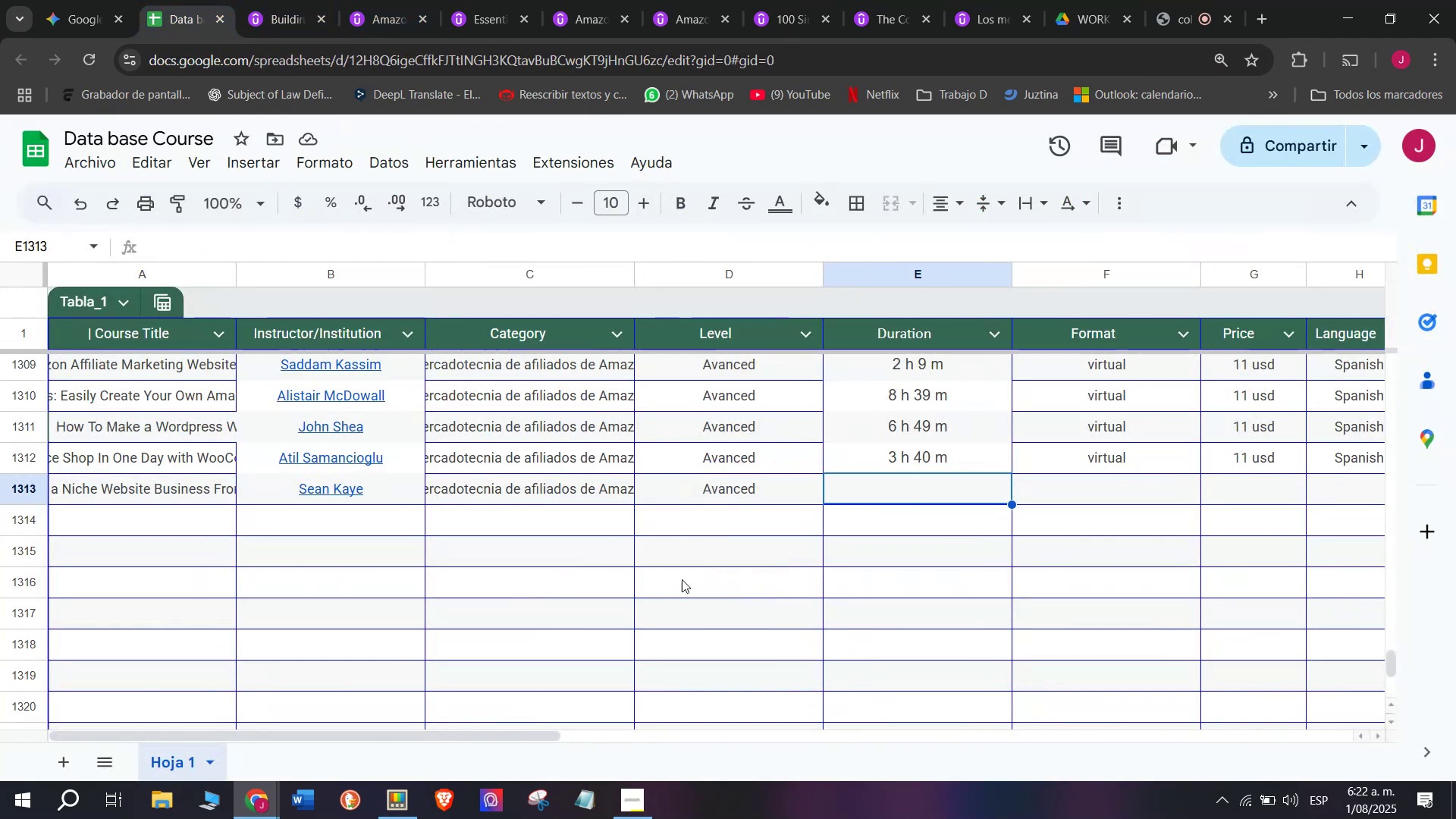 
key(Z)
 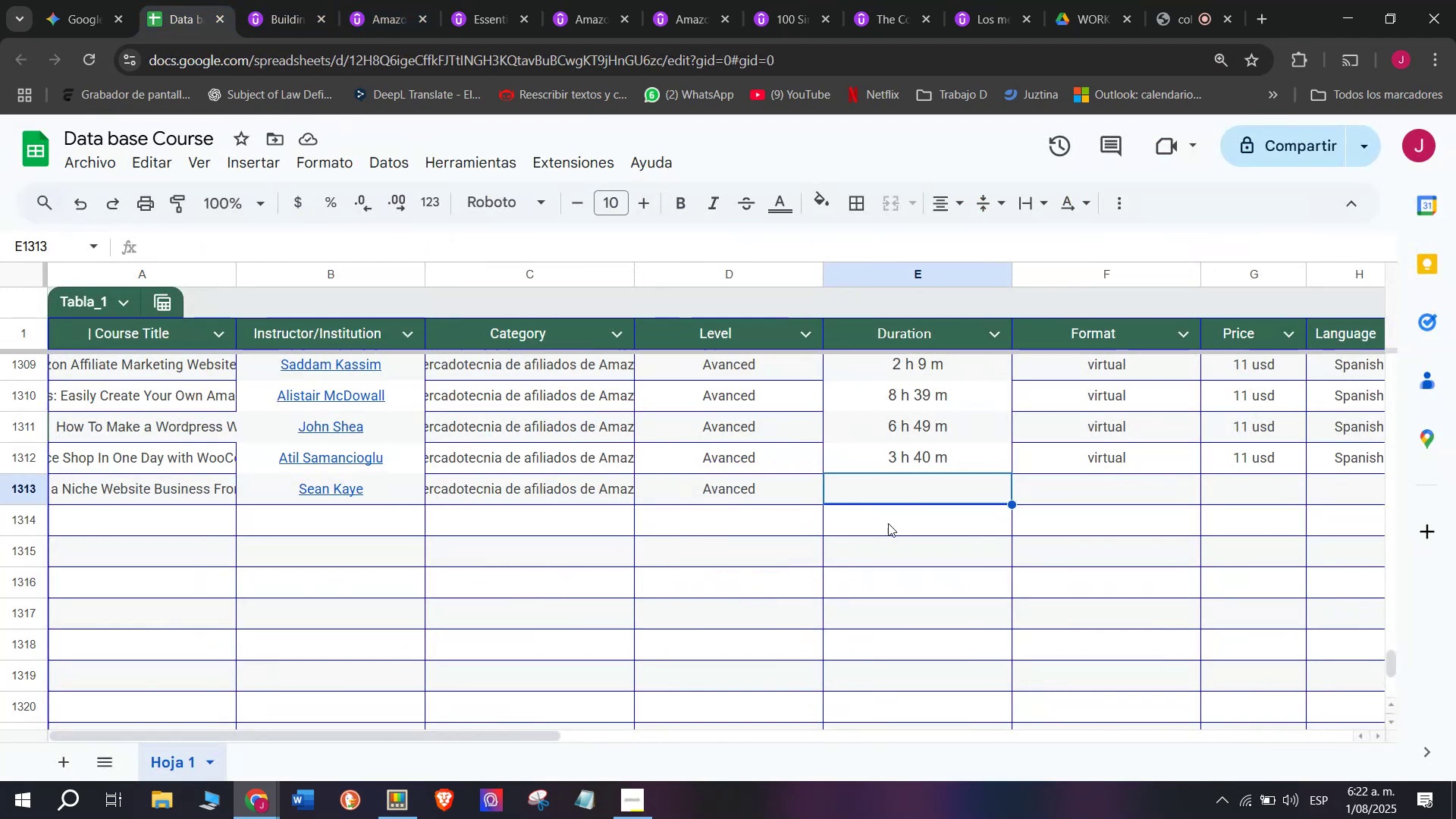 
key(Control+ControlLeft)
 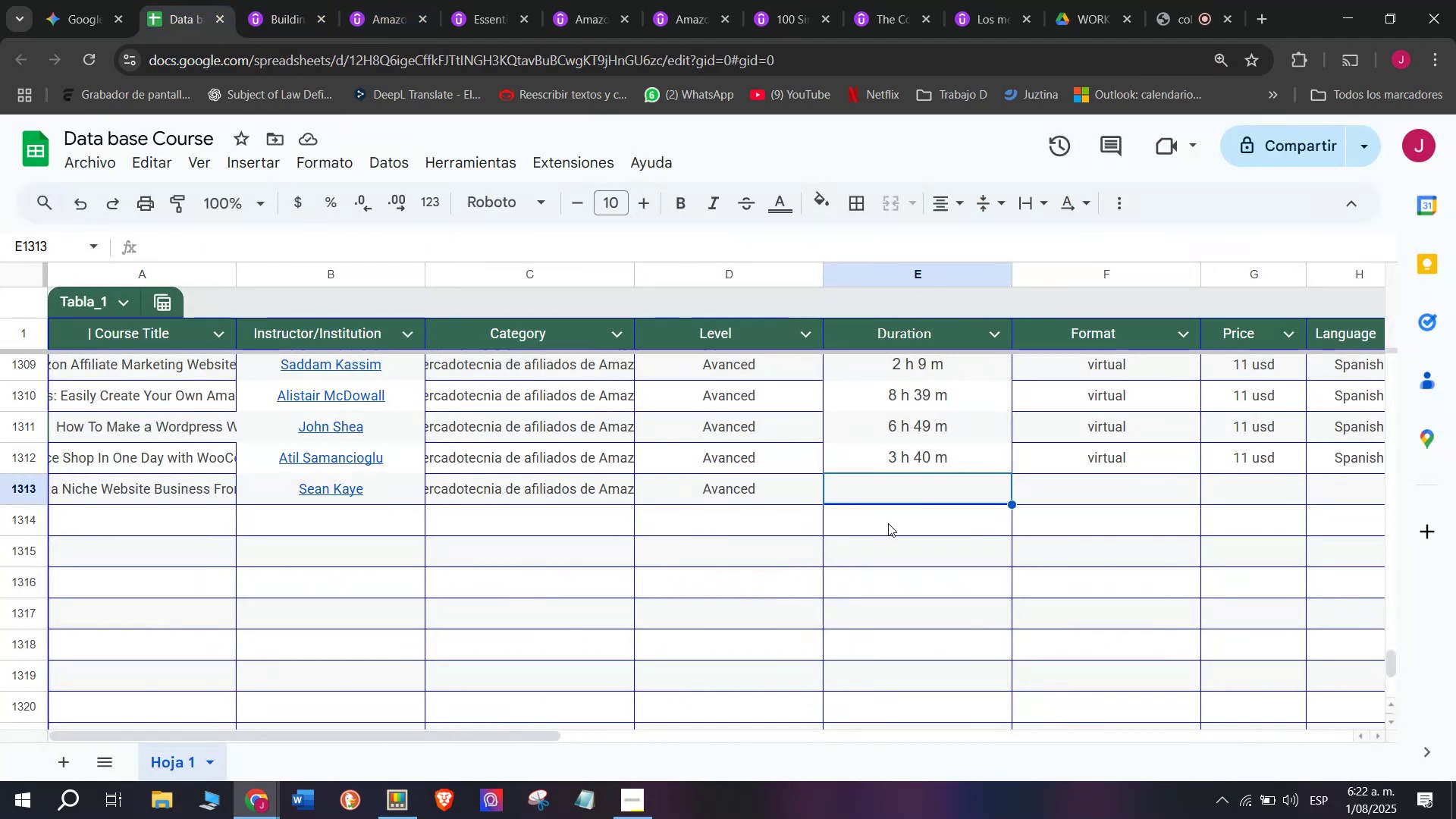 
key(Control+V)
 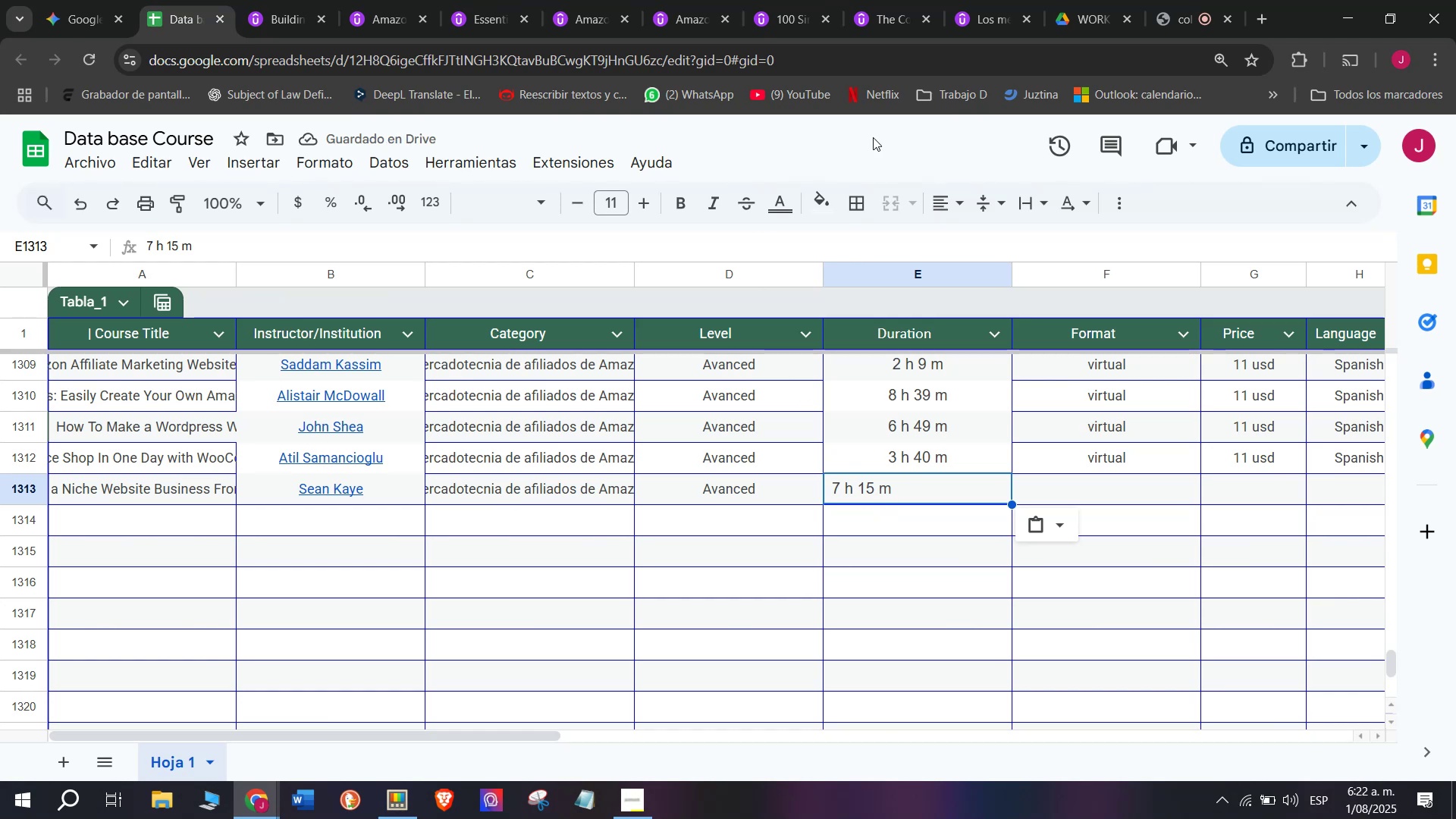 
left_click([968, 196])
 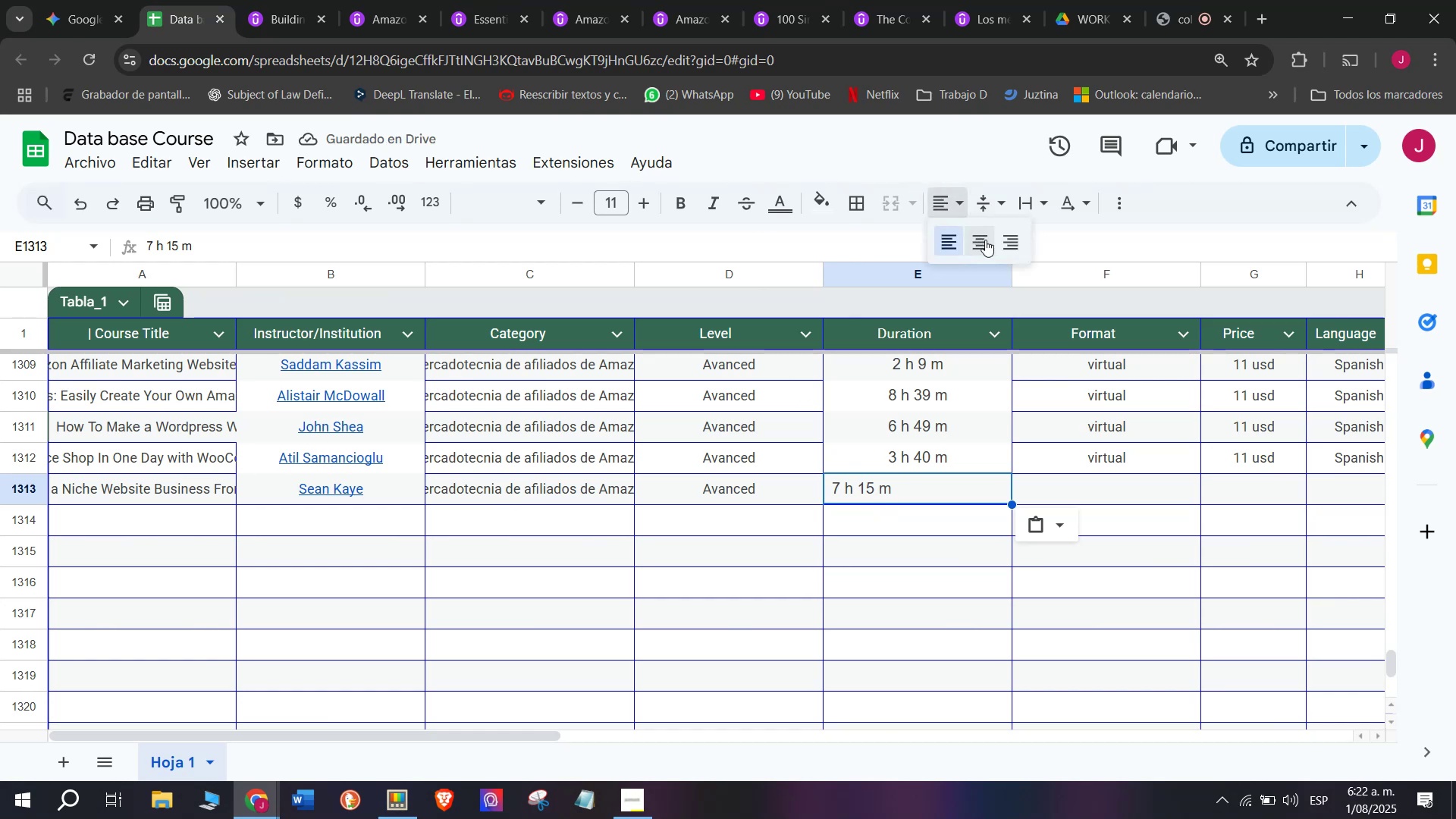 
left_click([985, 240])
 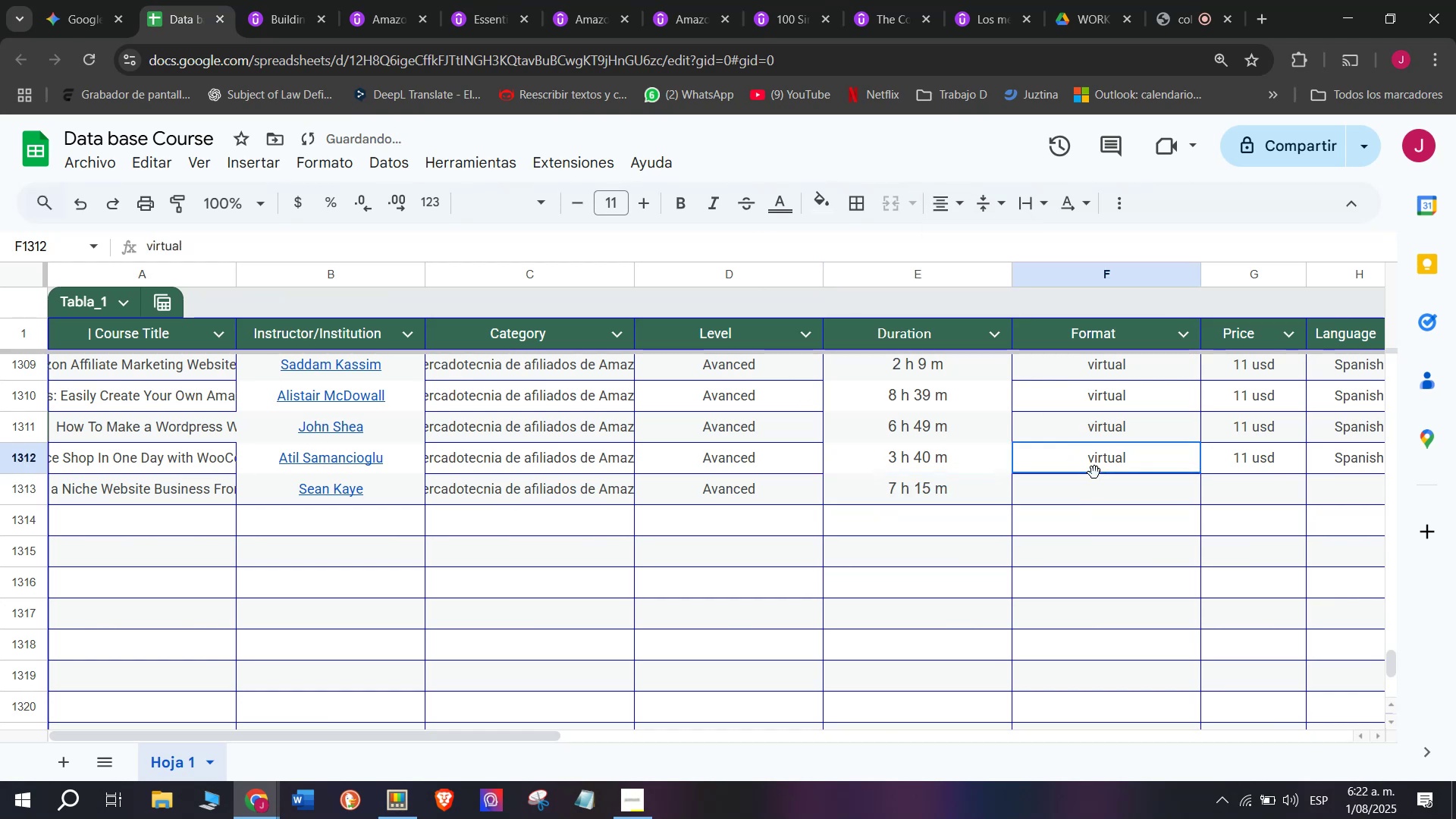 
key(Control+ControlLeft)
 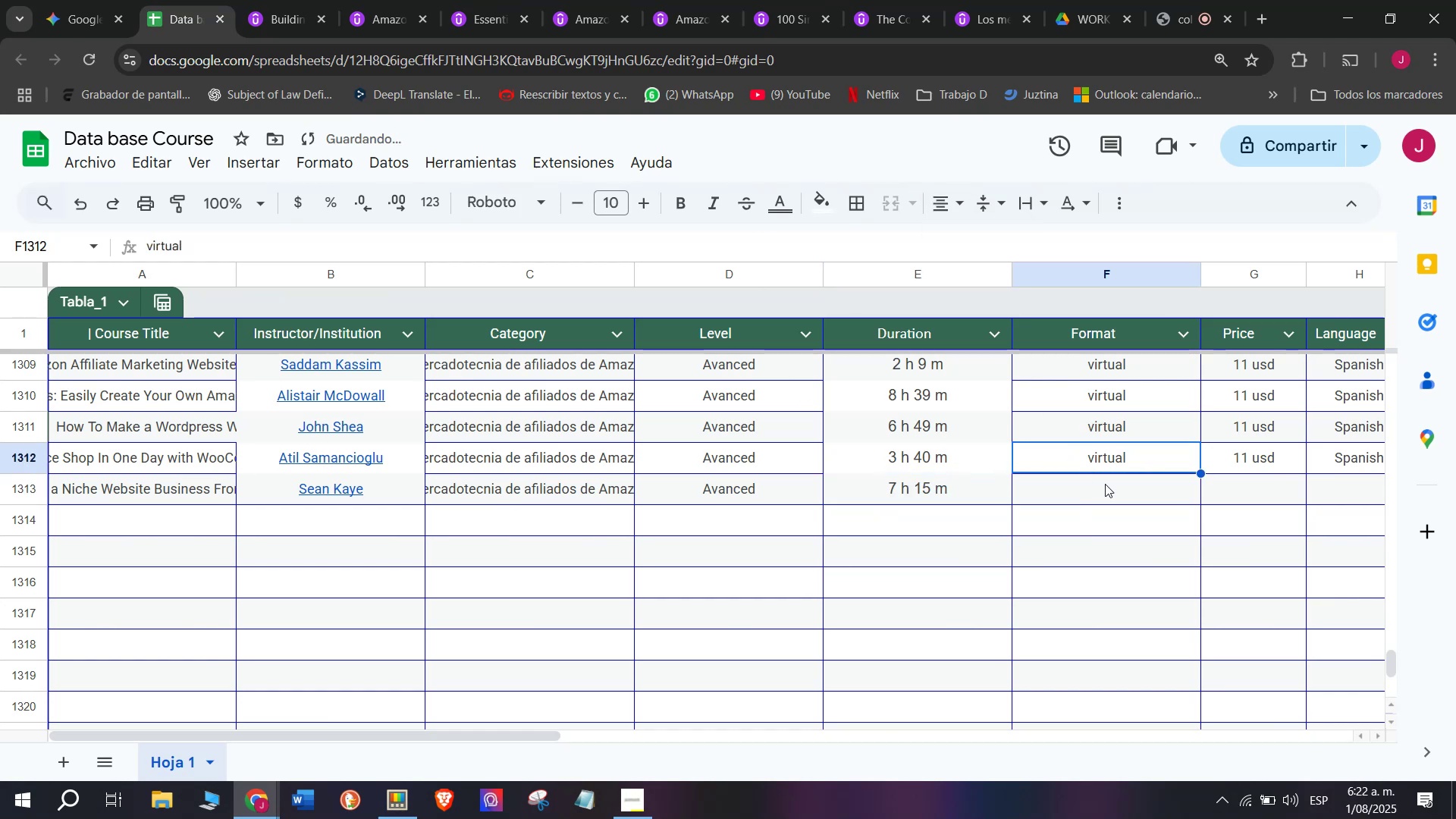 
key(Break)
 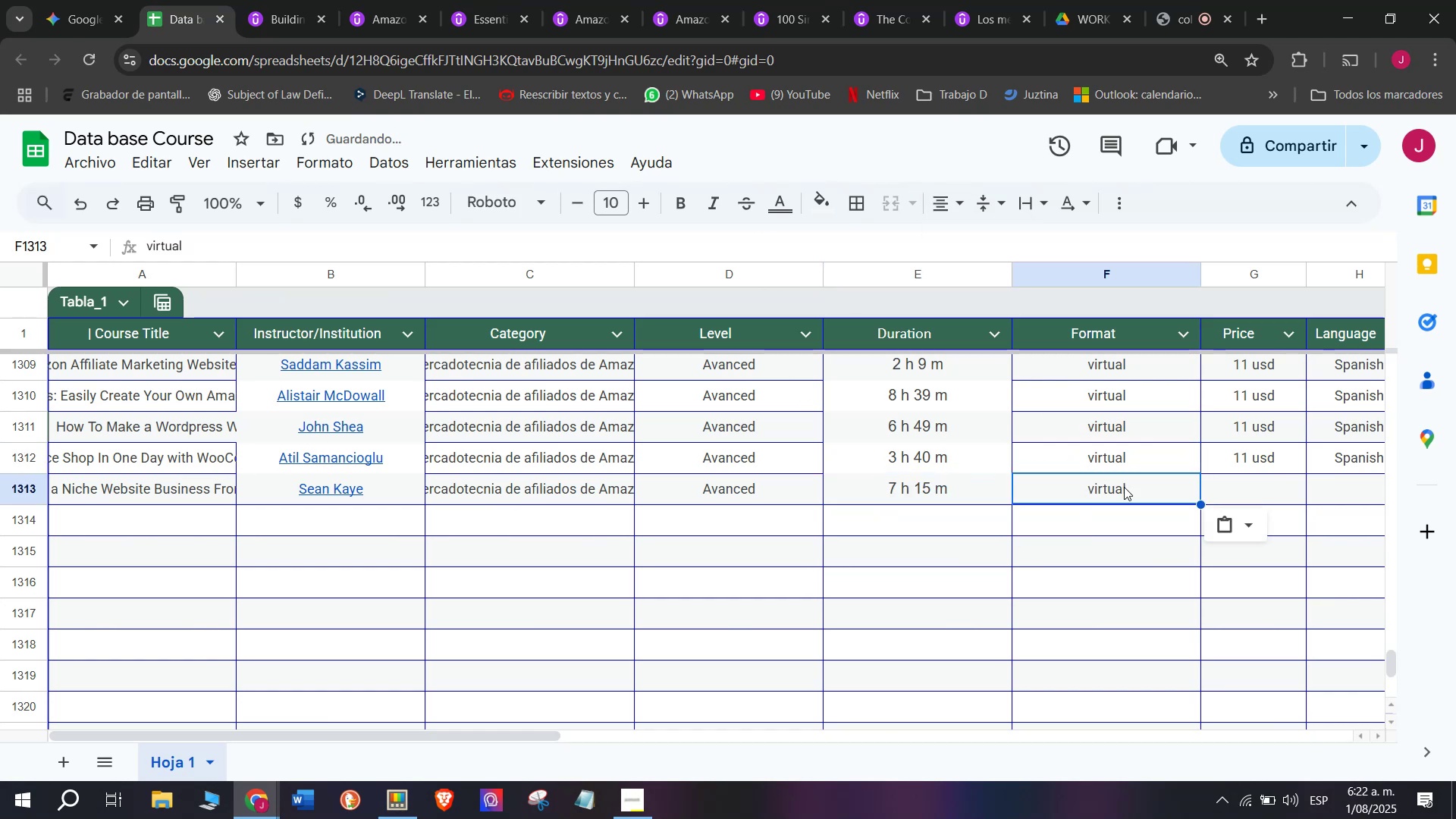 
key(Control+C)
 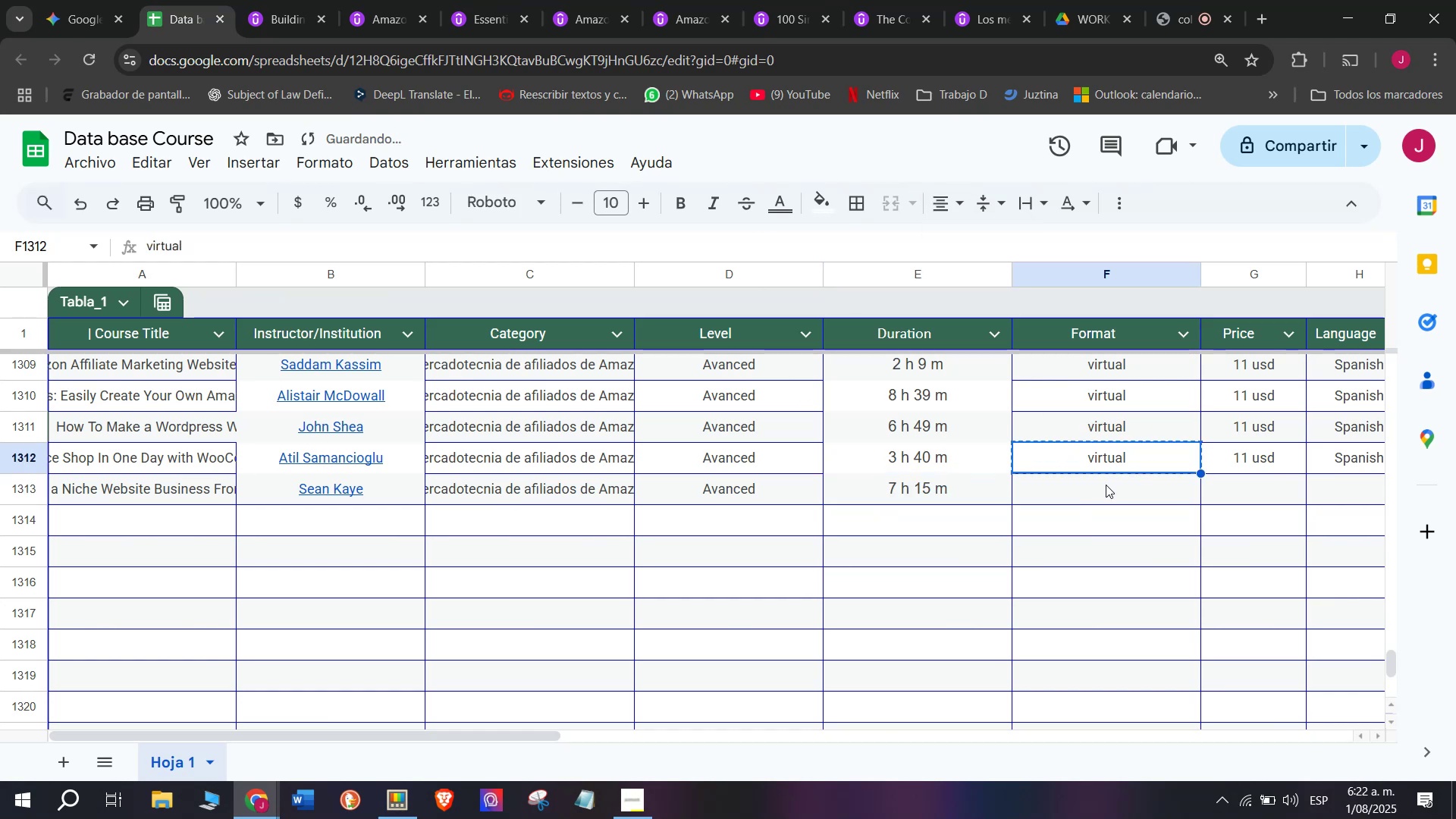 
double_click([1106, 485])
 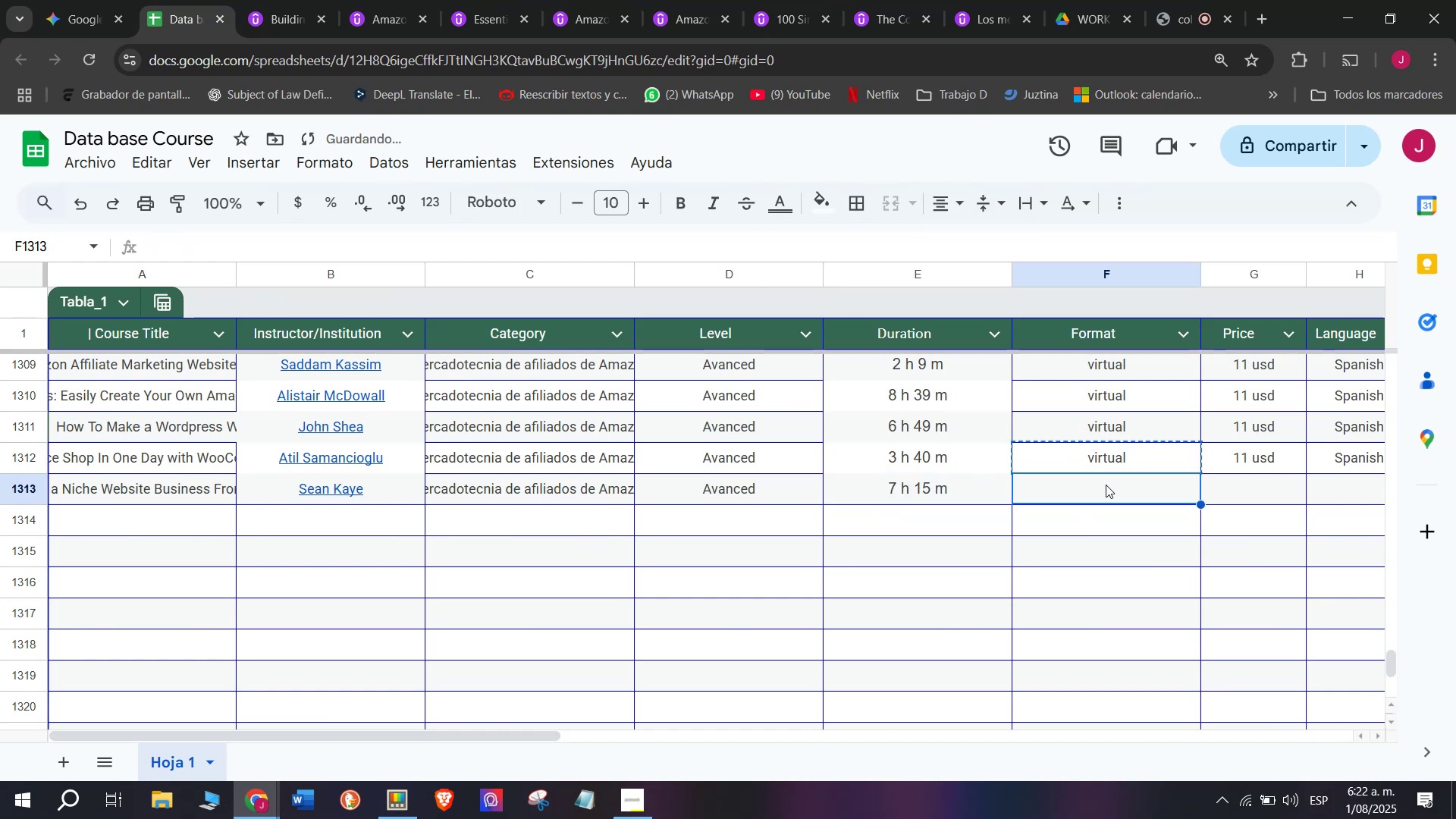 
key(Z)
 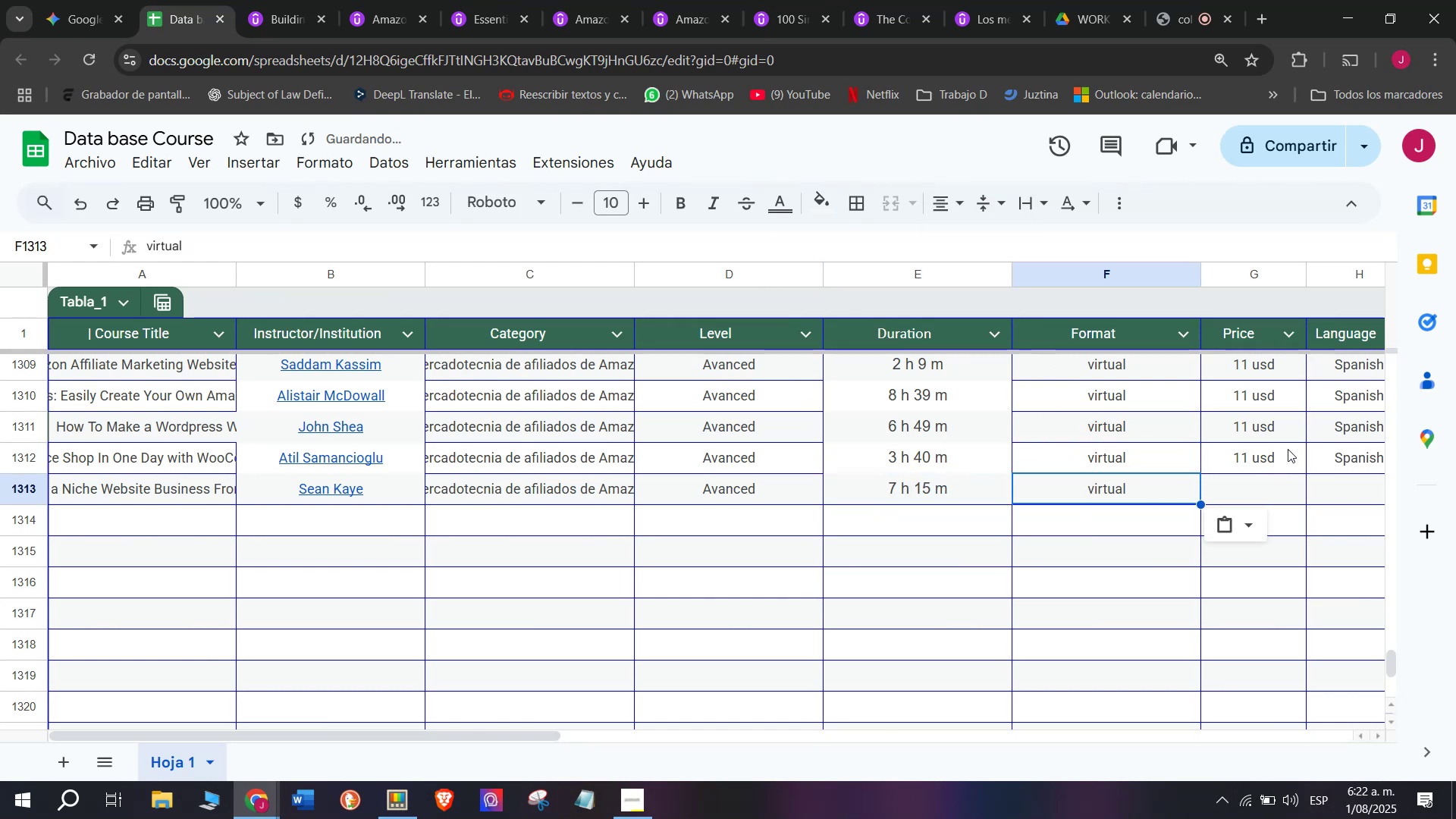 
key(Control+ControlLeft)
 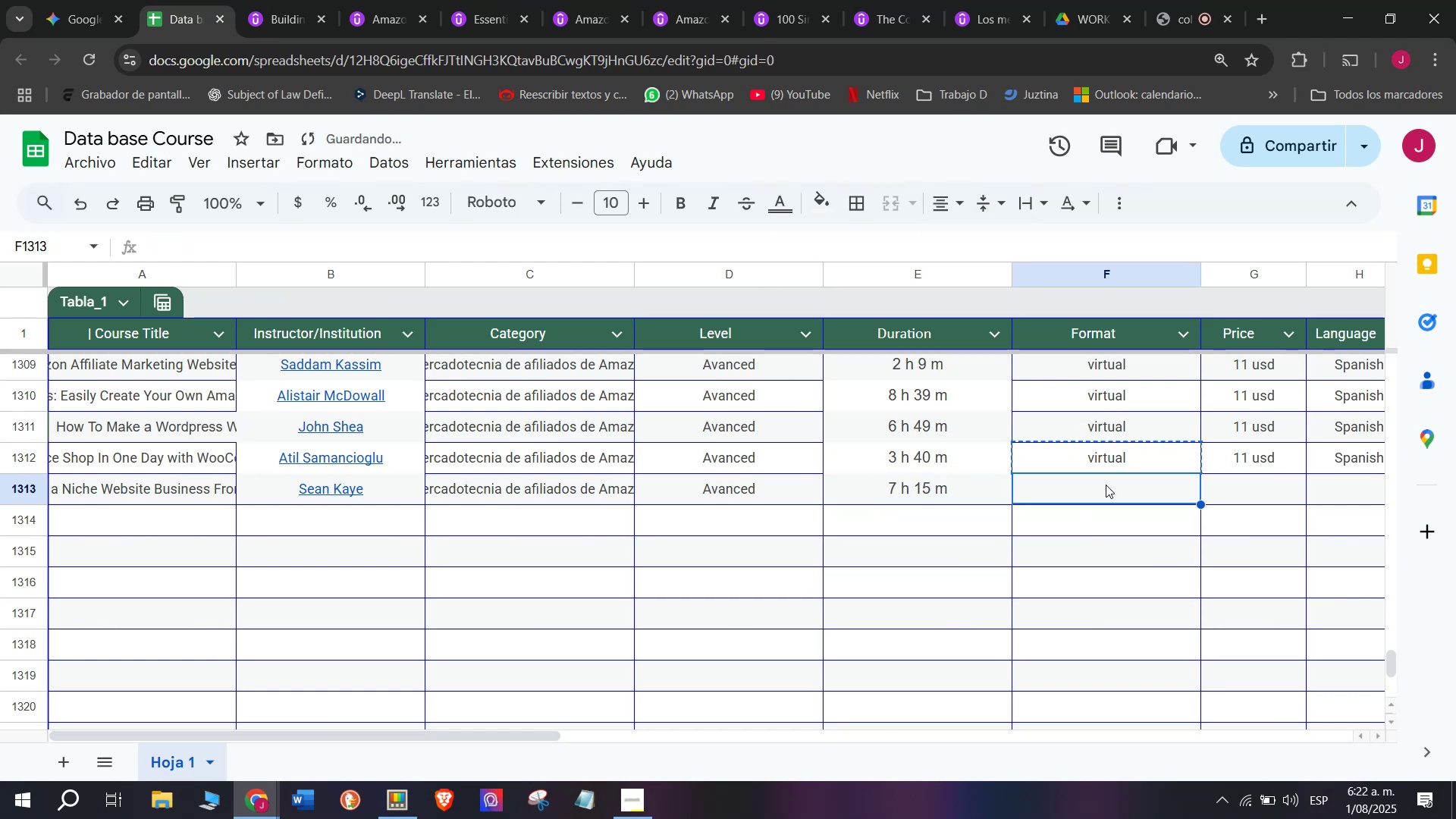 
key(Control+V)
 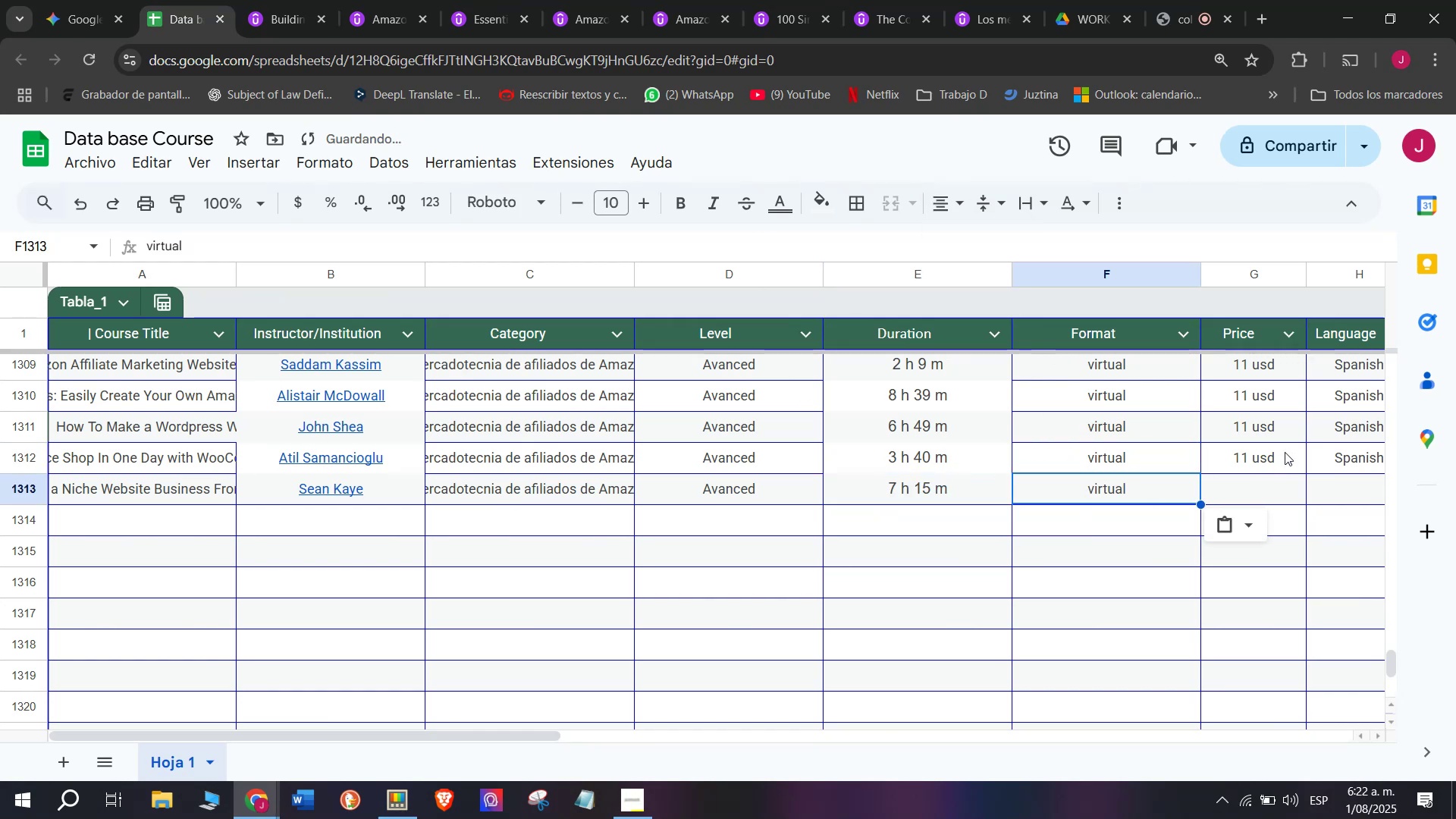 
left_click([1288, 445])
 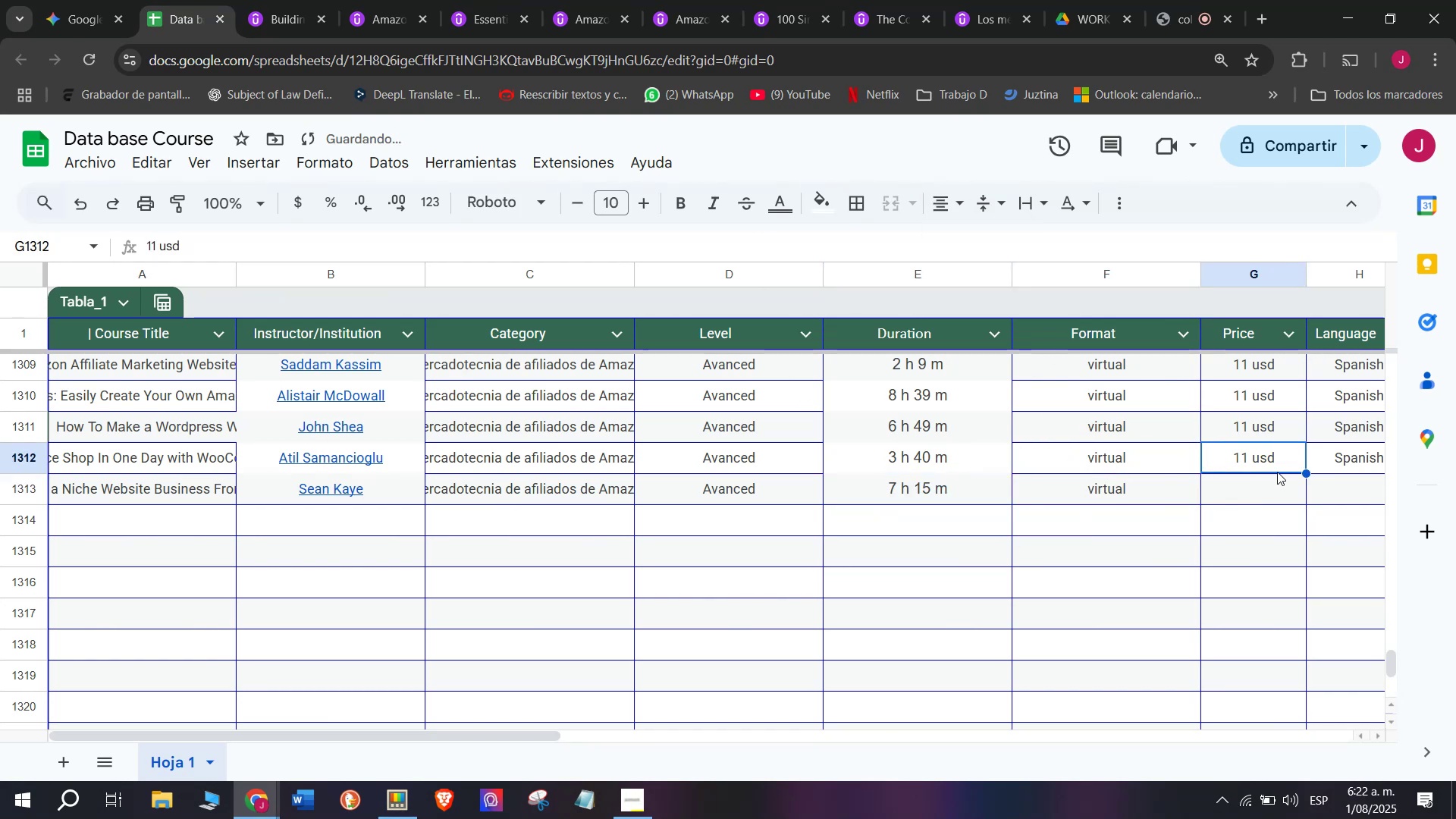 
key(Control+ControlLeft)
 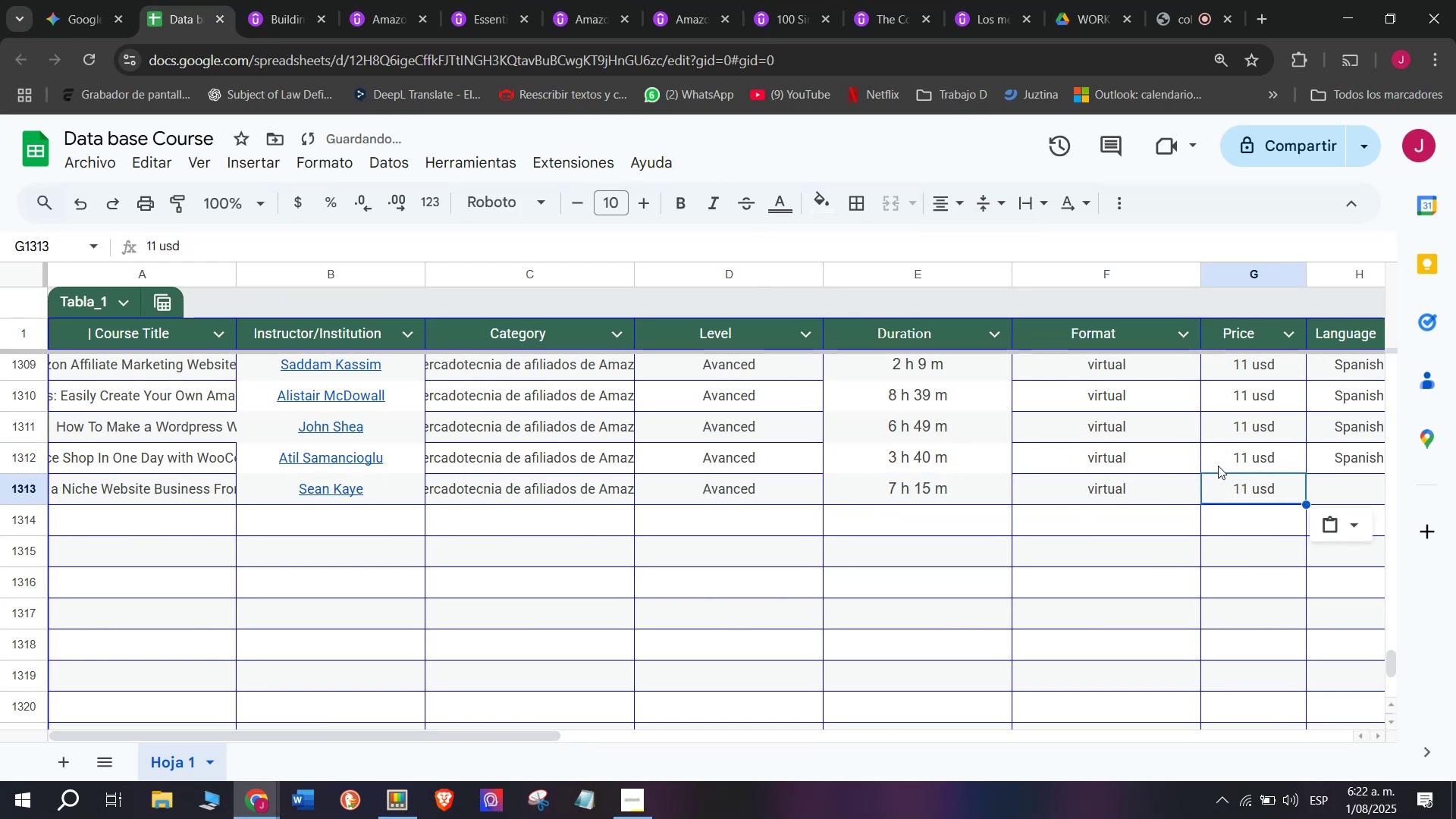 
key(Break)
 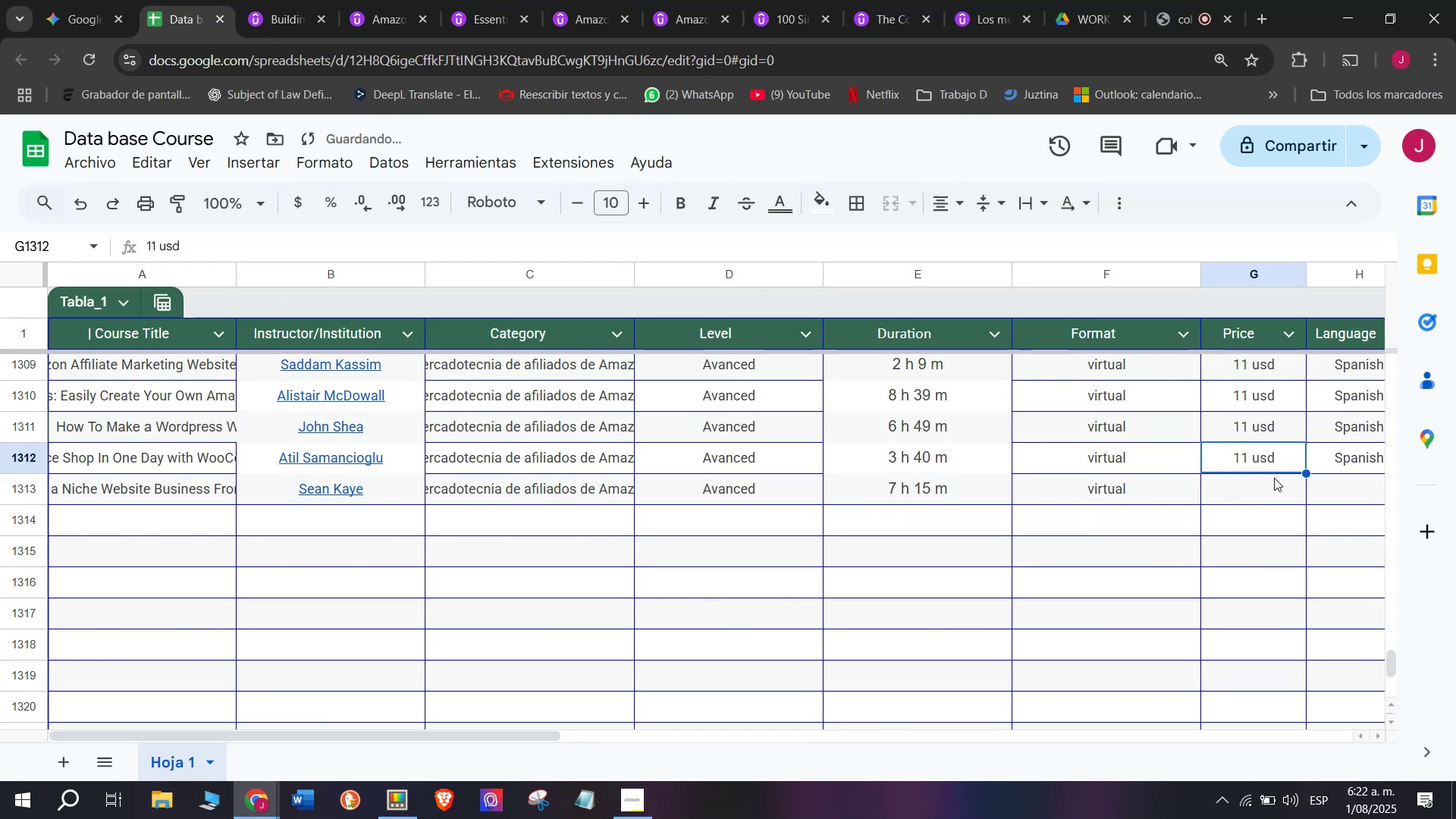 
key(Control+C)
 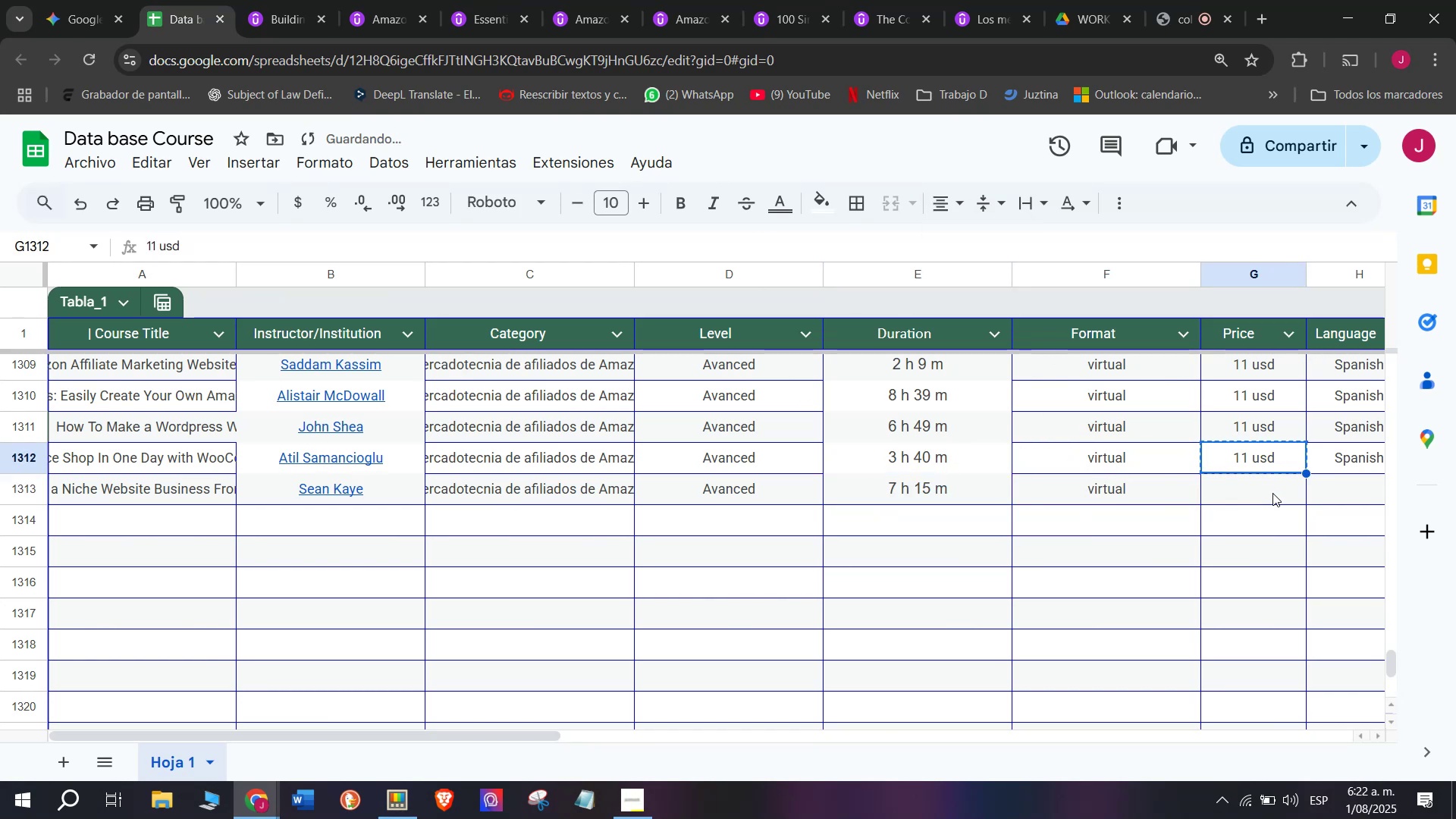 
left_click([1272, 493])
 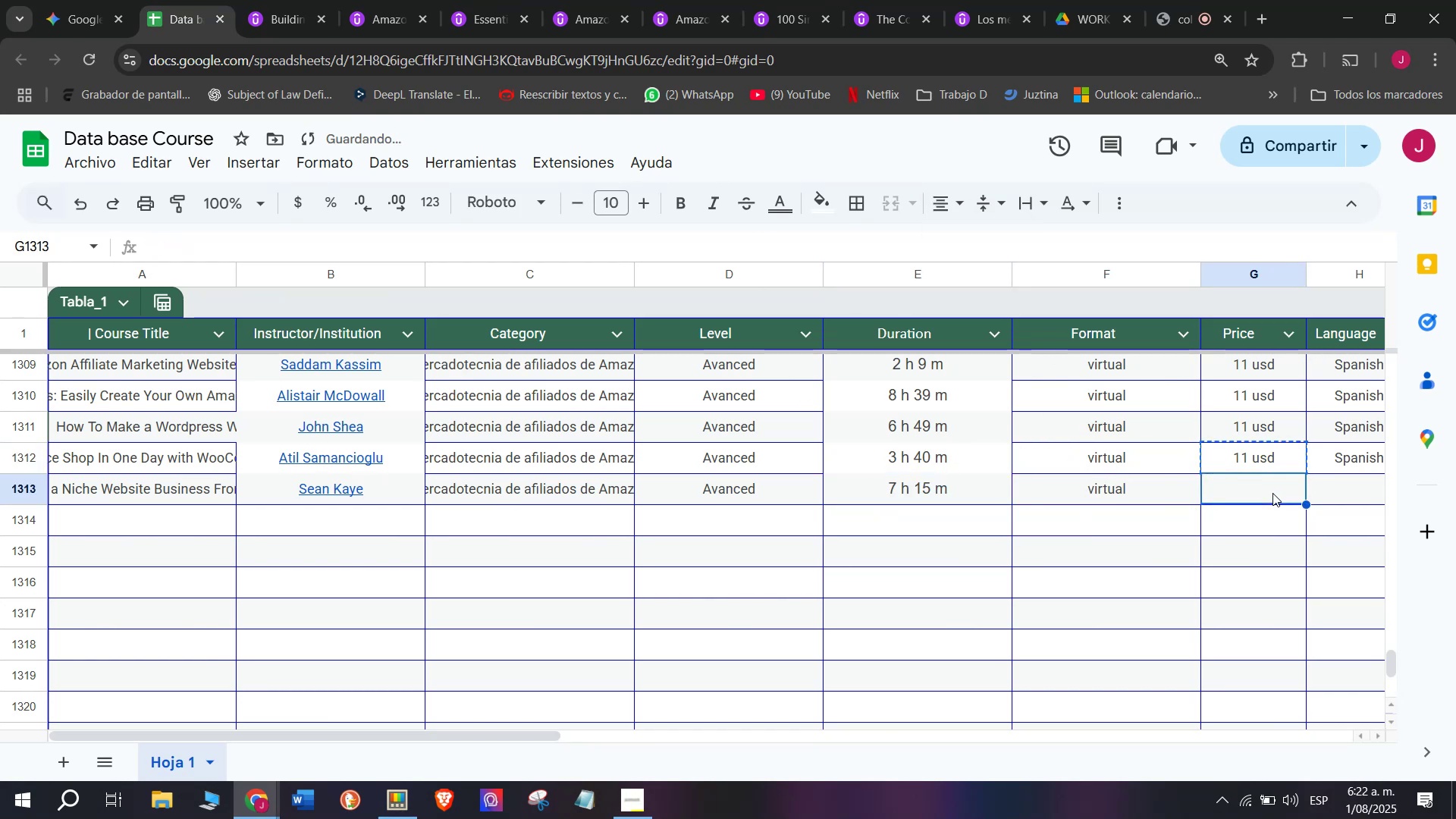 
key(Z)
 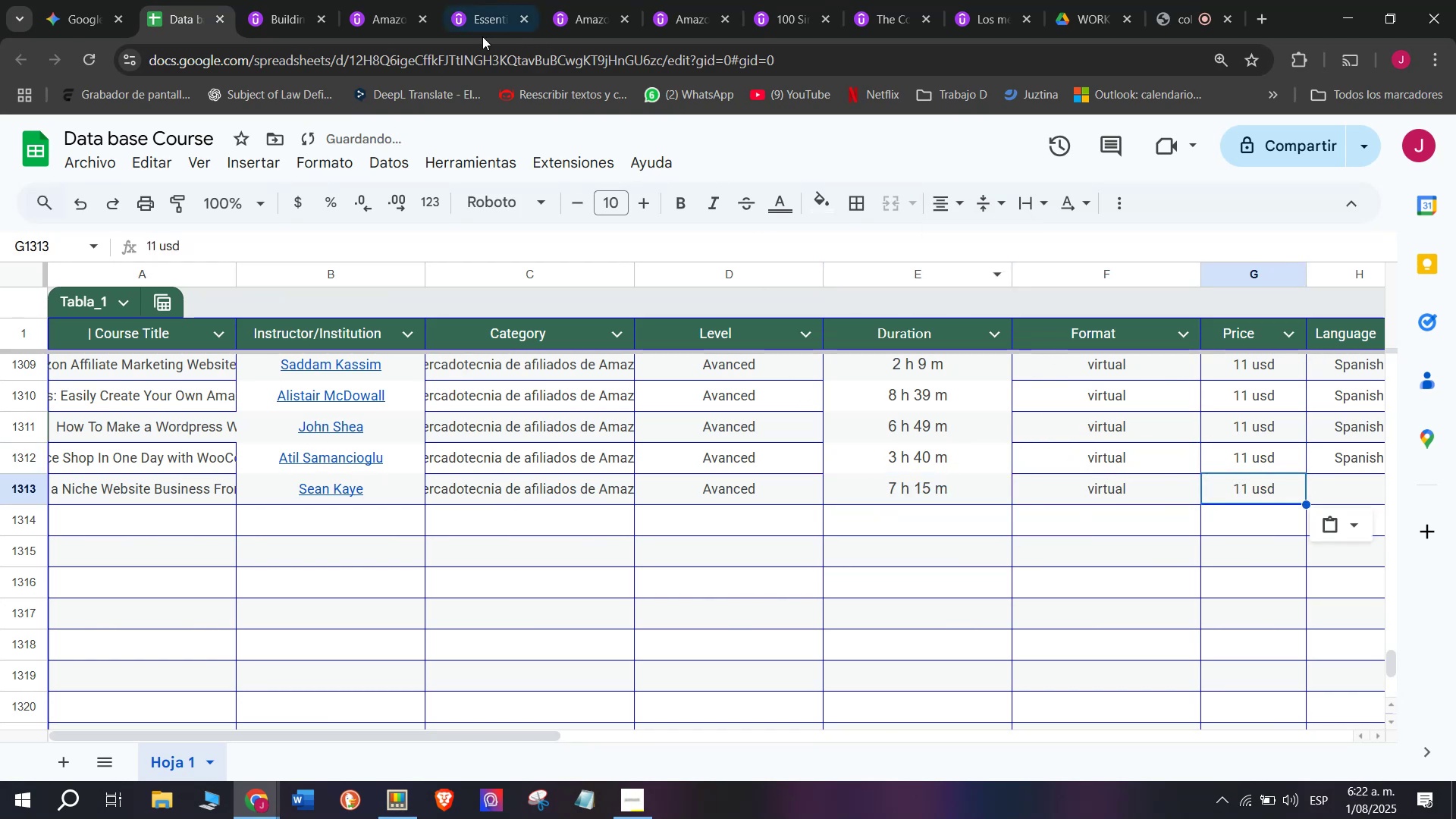 
key(Control+ControlLeft)
 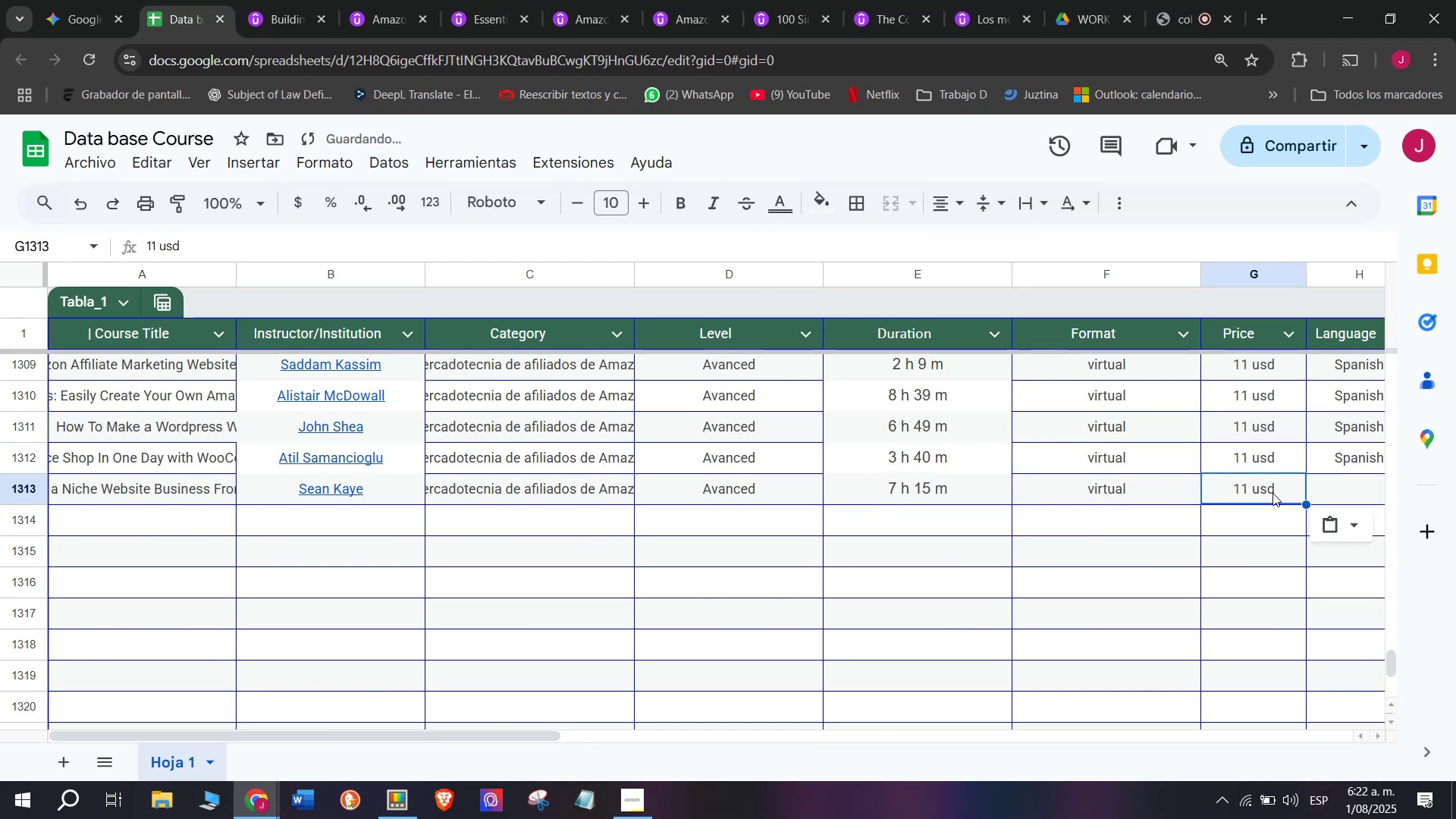 
key(Control+V)
 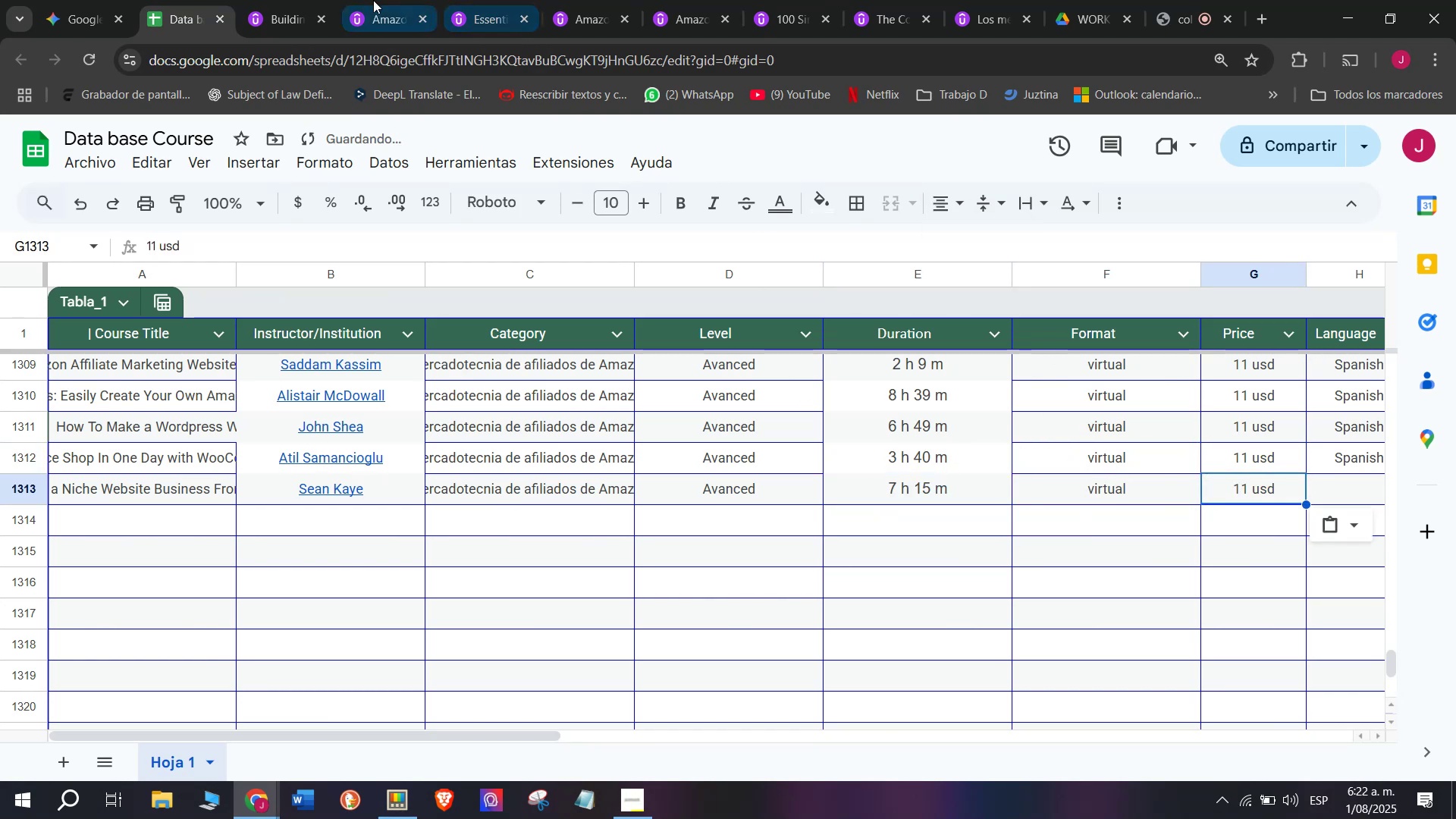 
left_click([290, 0])
 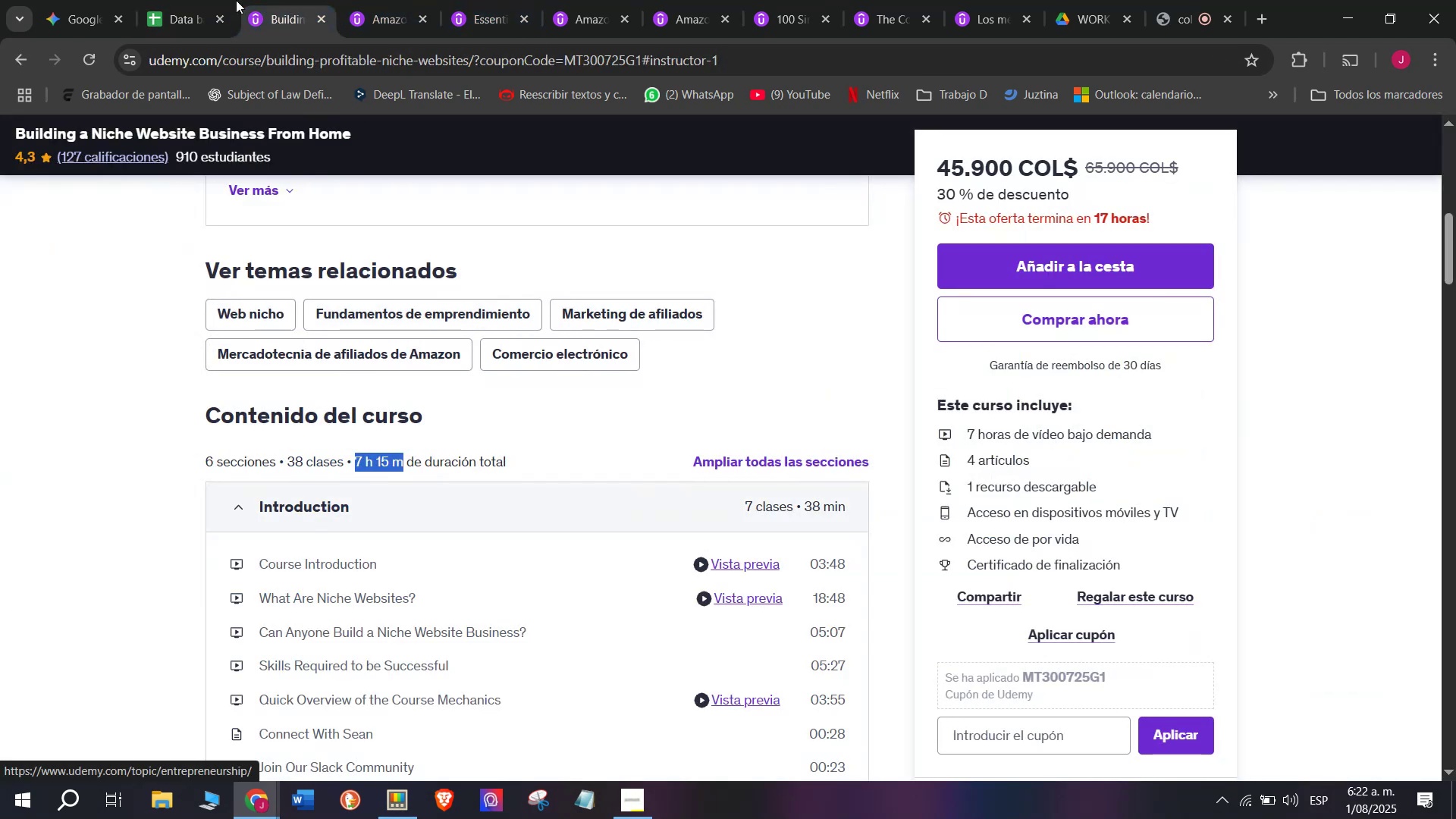 
left_click([166, 0])
 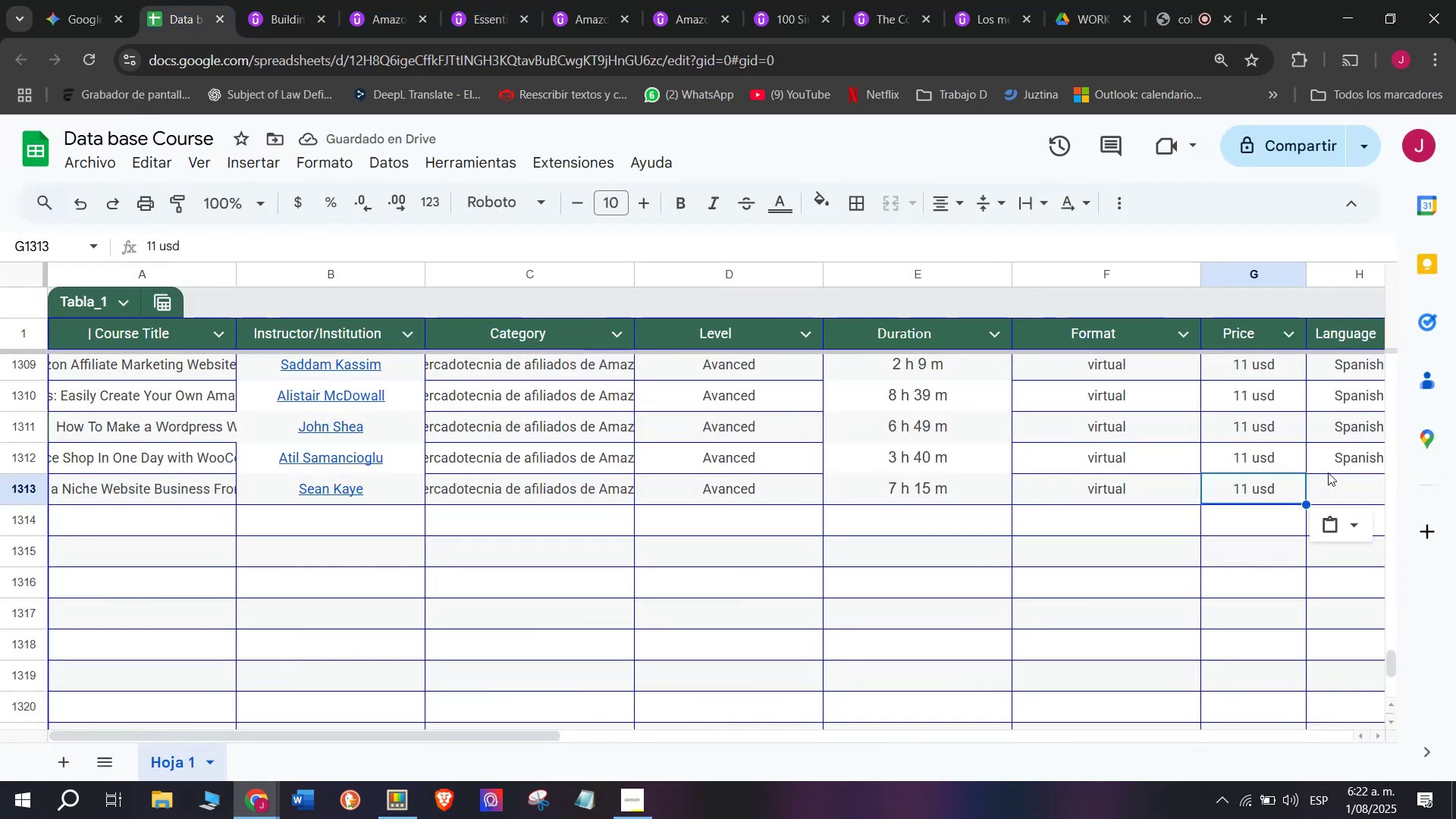 
key(Break)
 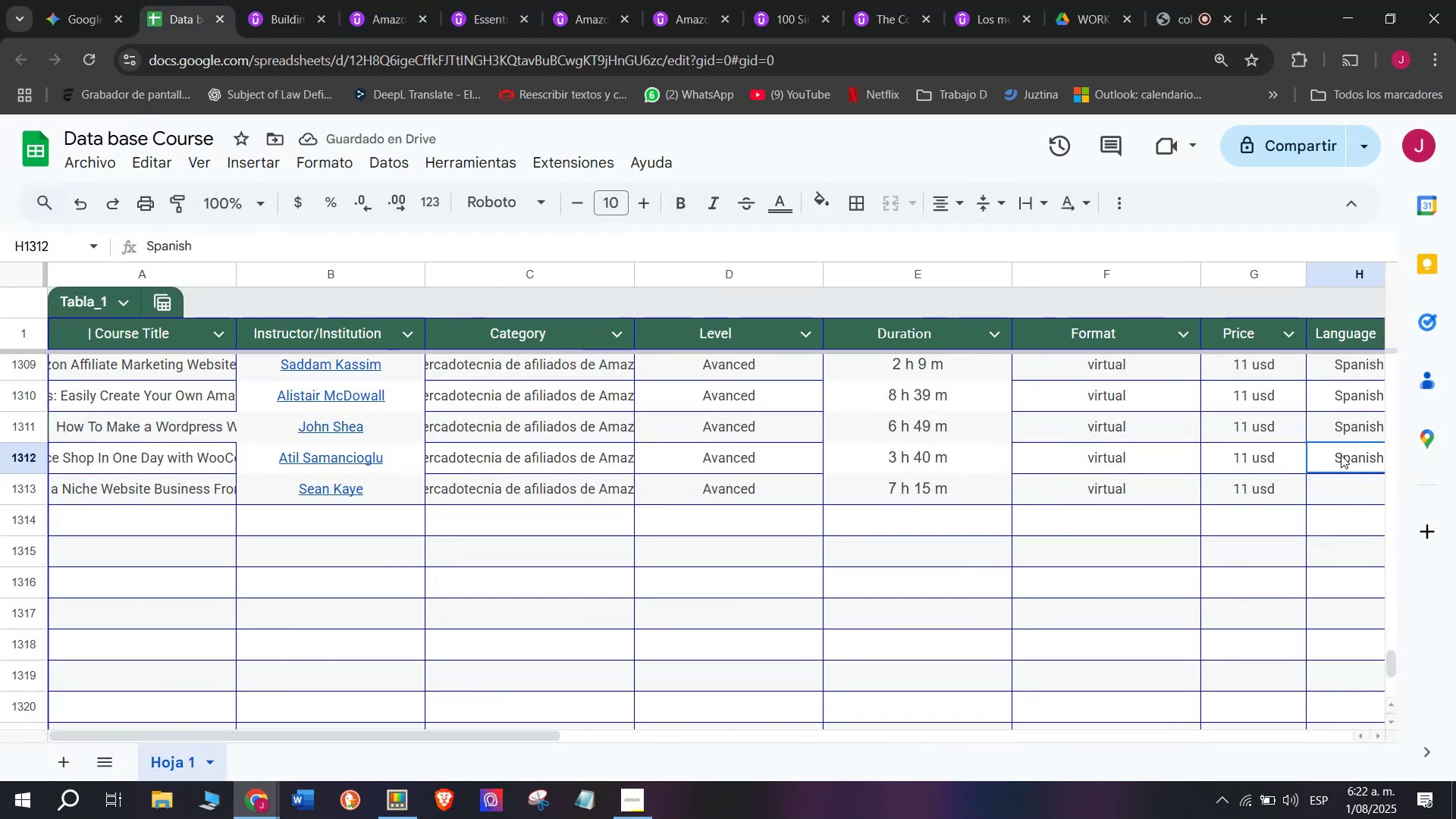 
key(Control+ControlLeft)
 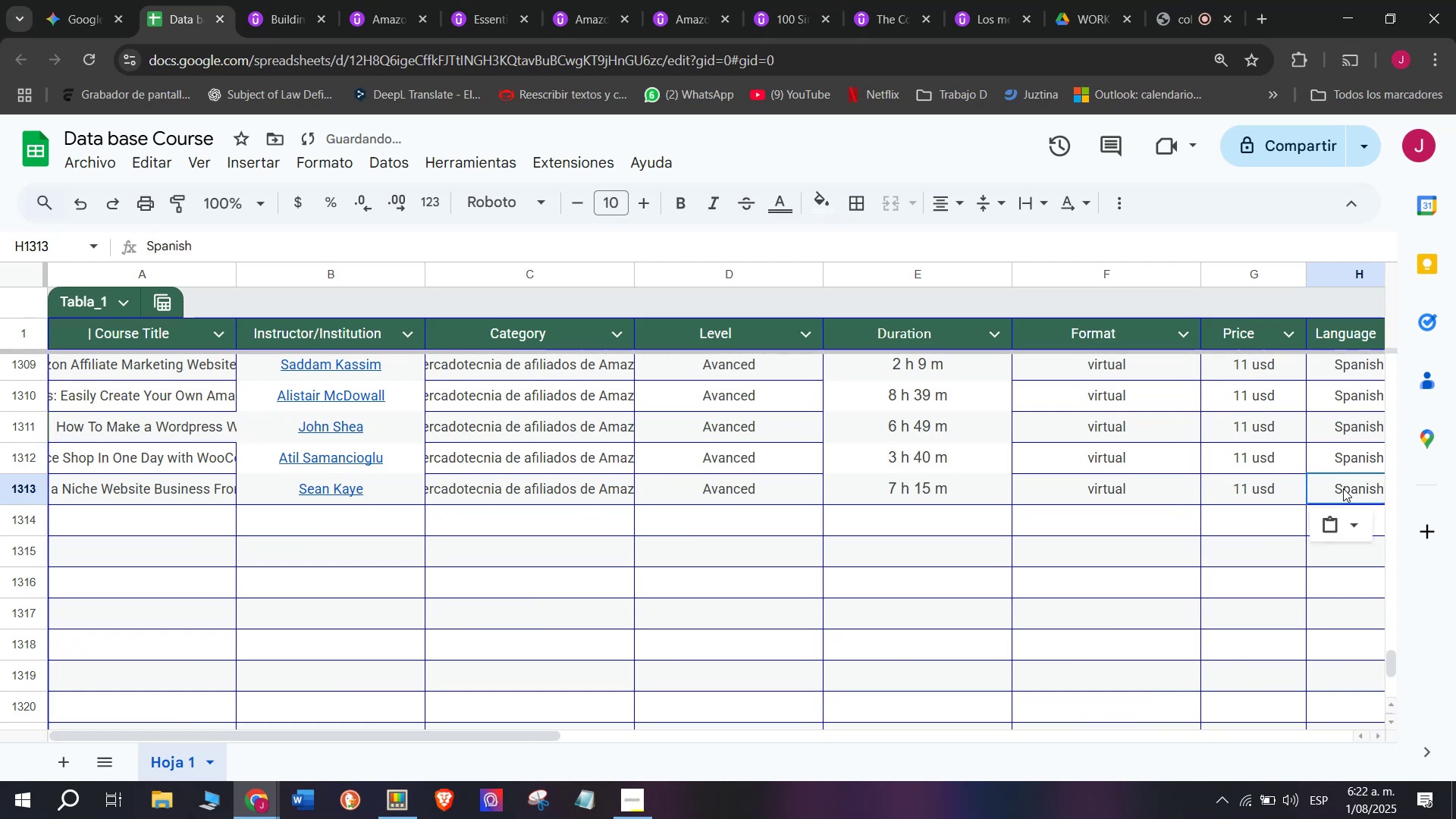 
key(Control+C)
 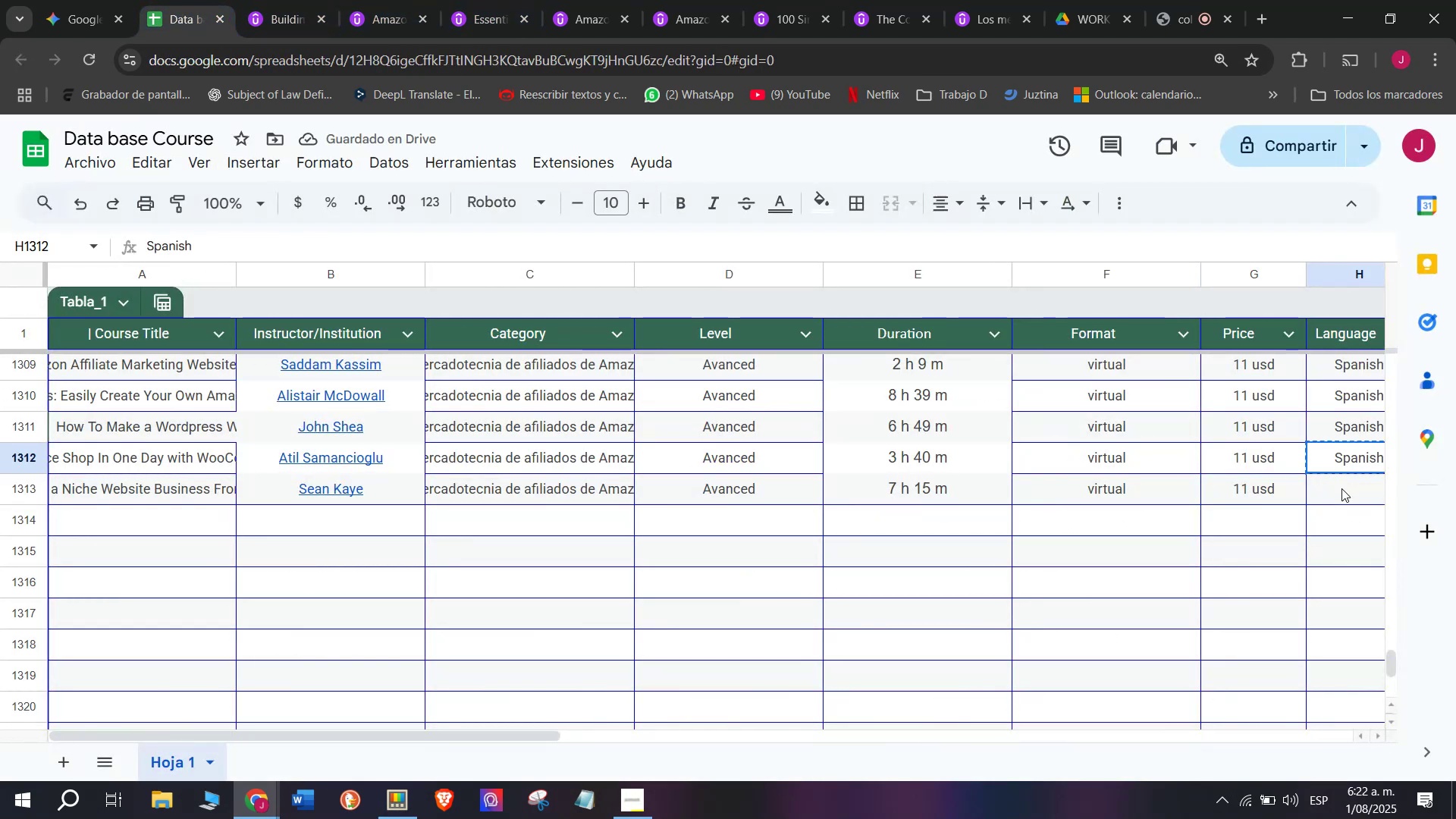 
double_click([1341, 488])
 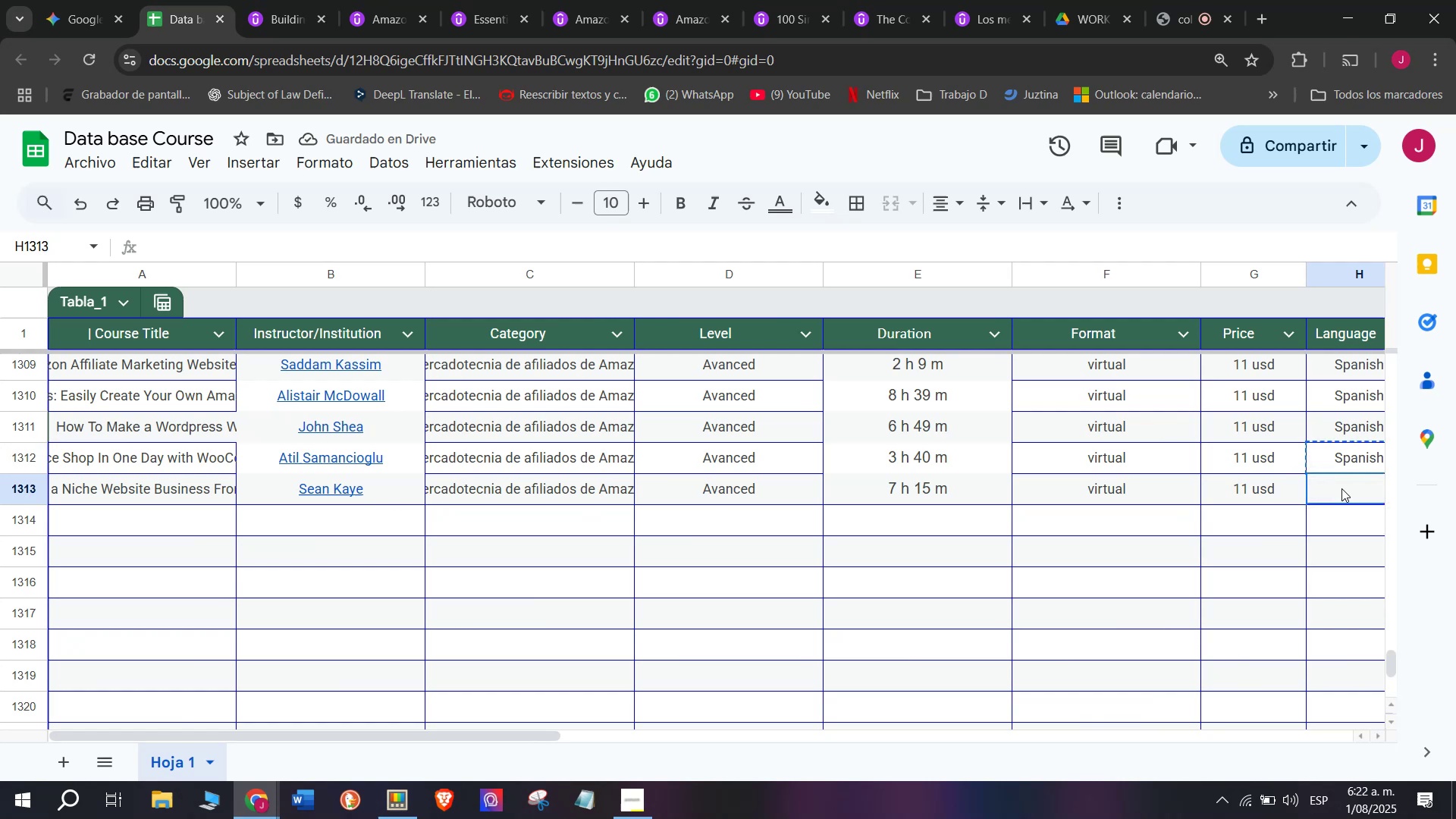 
key(Z)
 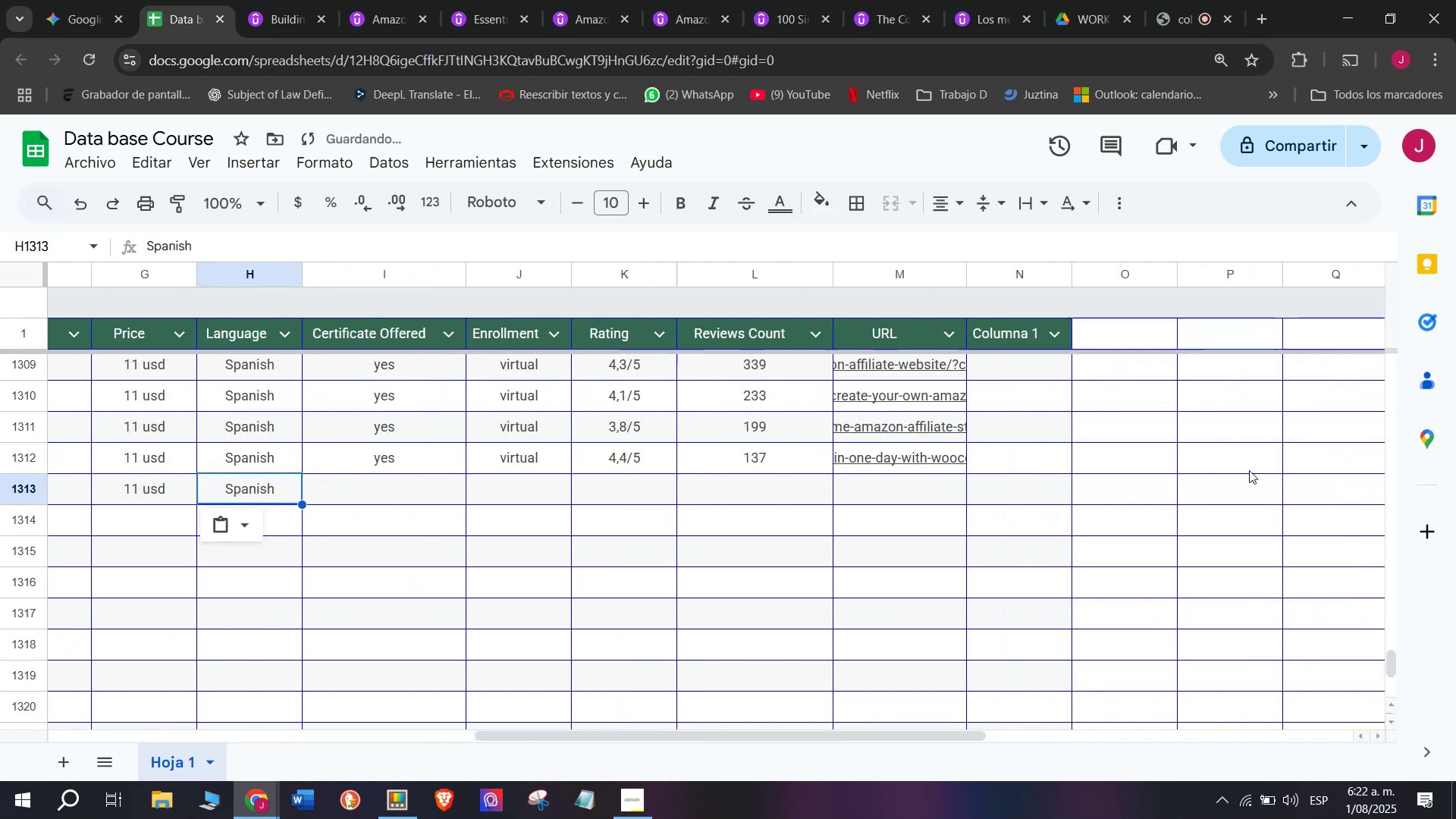 
key(Control+ControlLeft)
 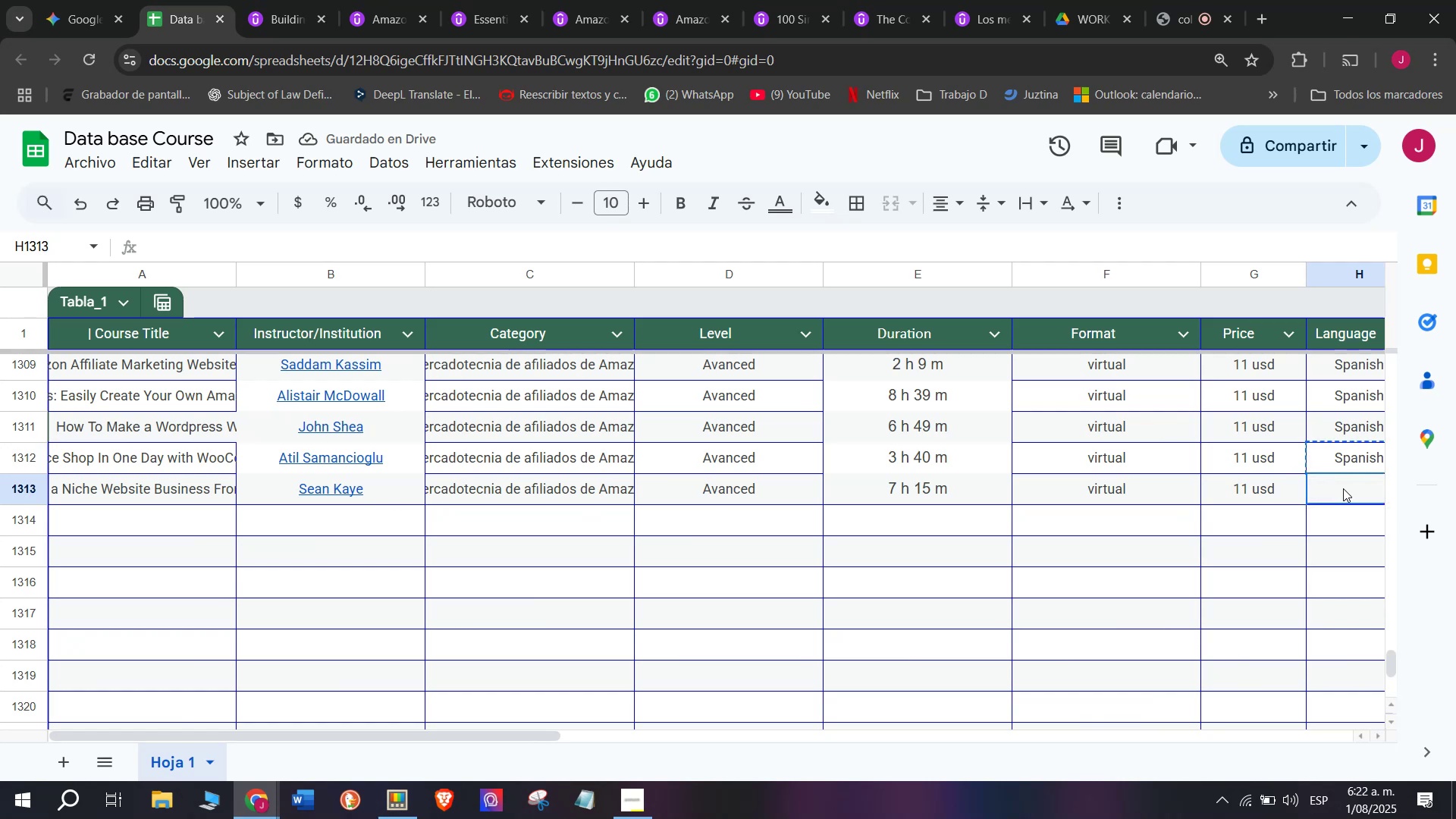 
key(Control+V)
 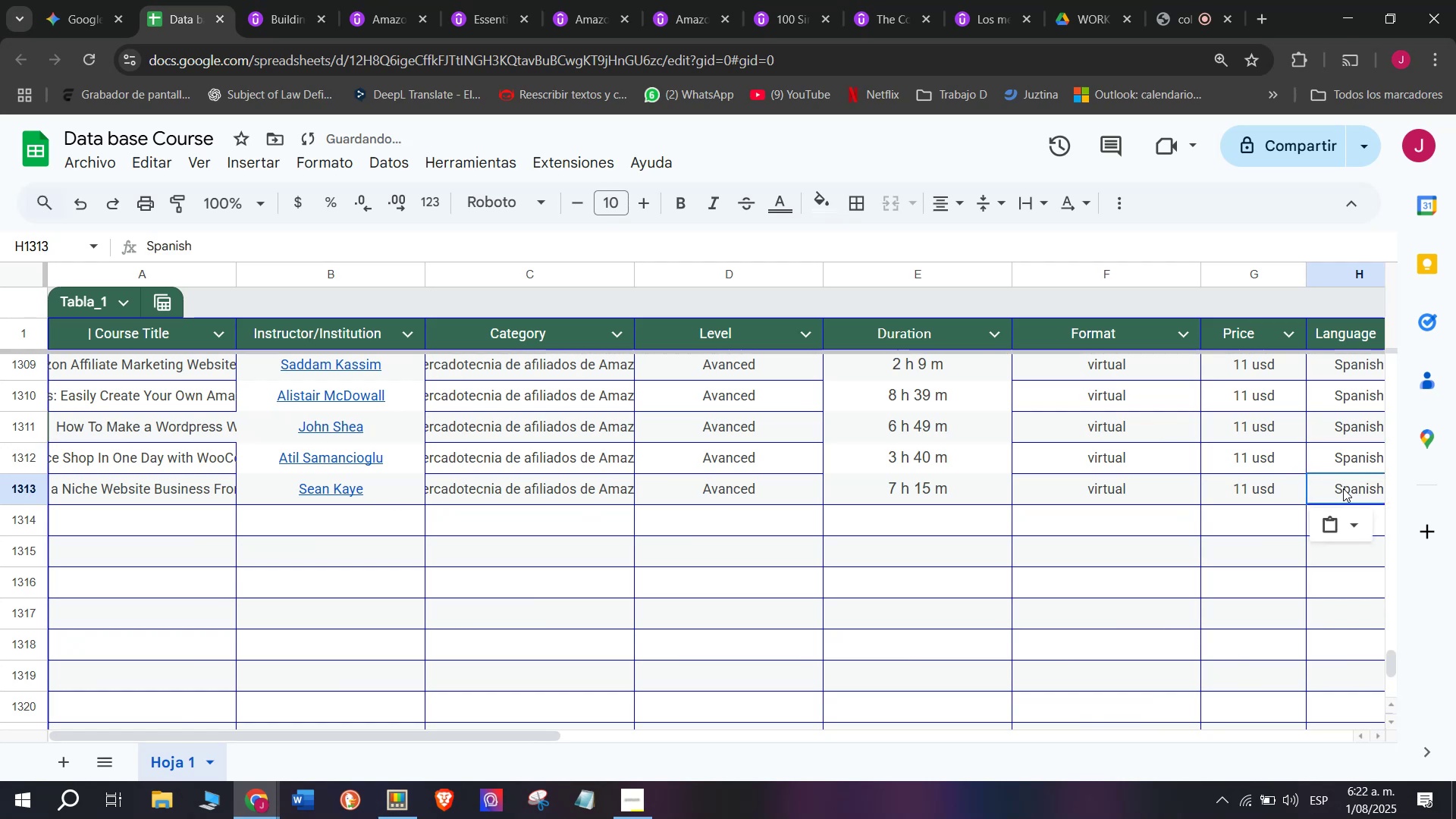 
scroll: coordinate [267, 450], scroll_direction: down, amount: 3.0
 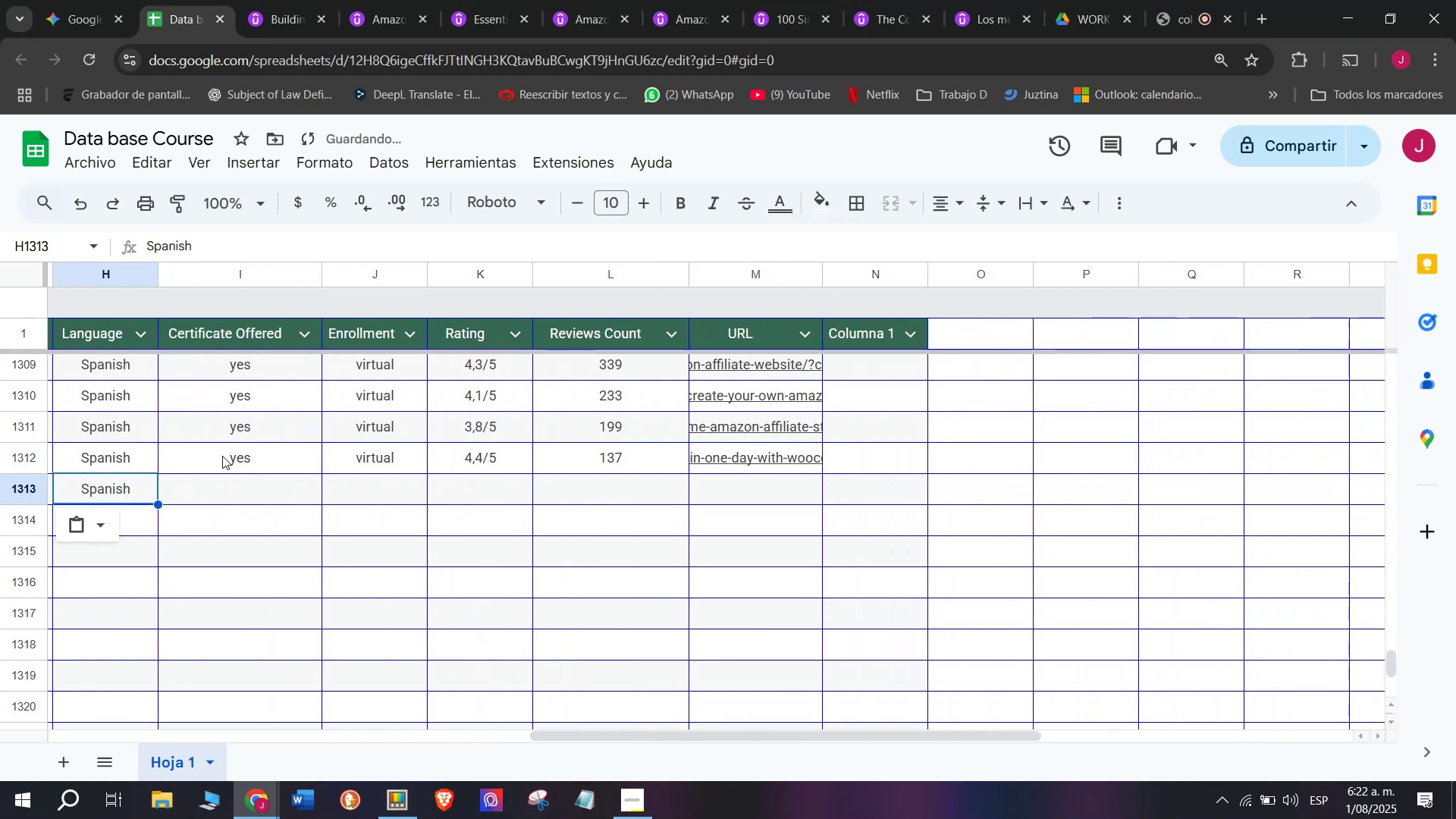 
key(Break)
 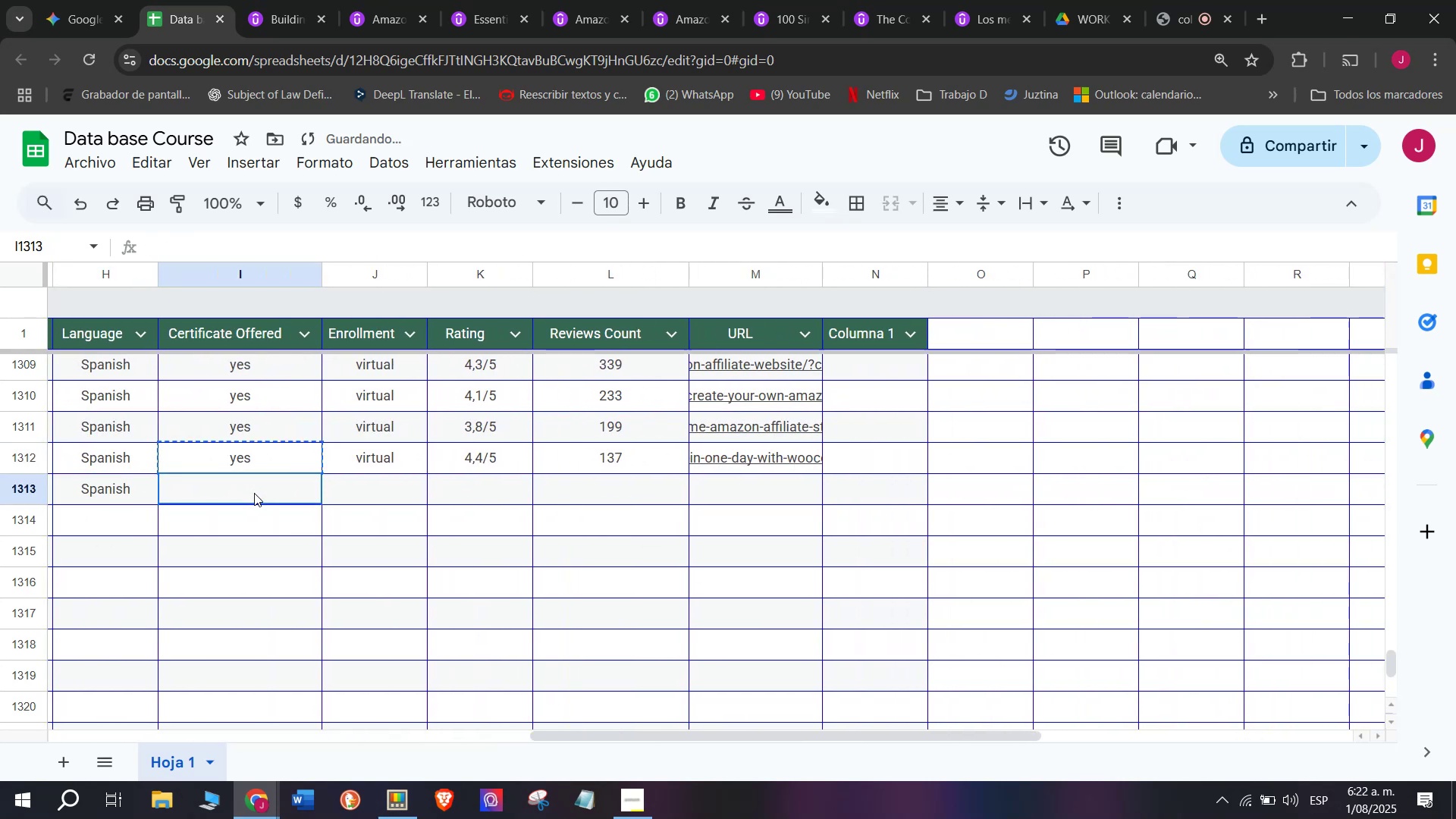 
key(Control+C)
 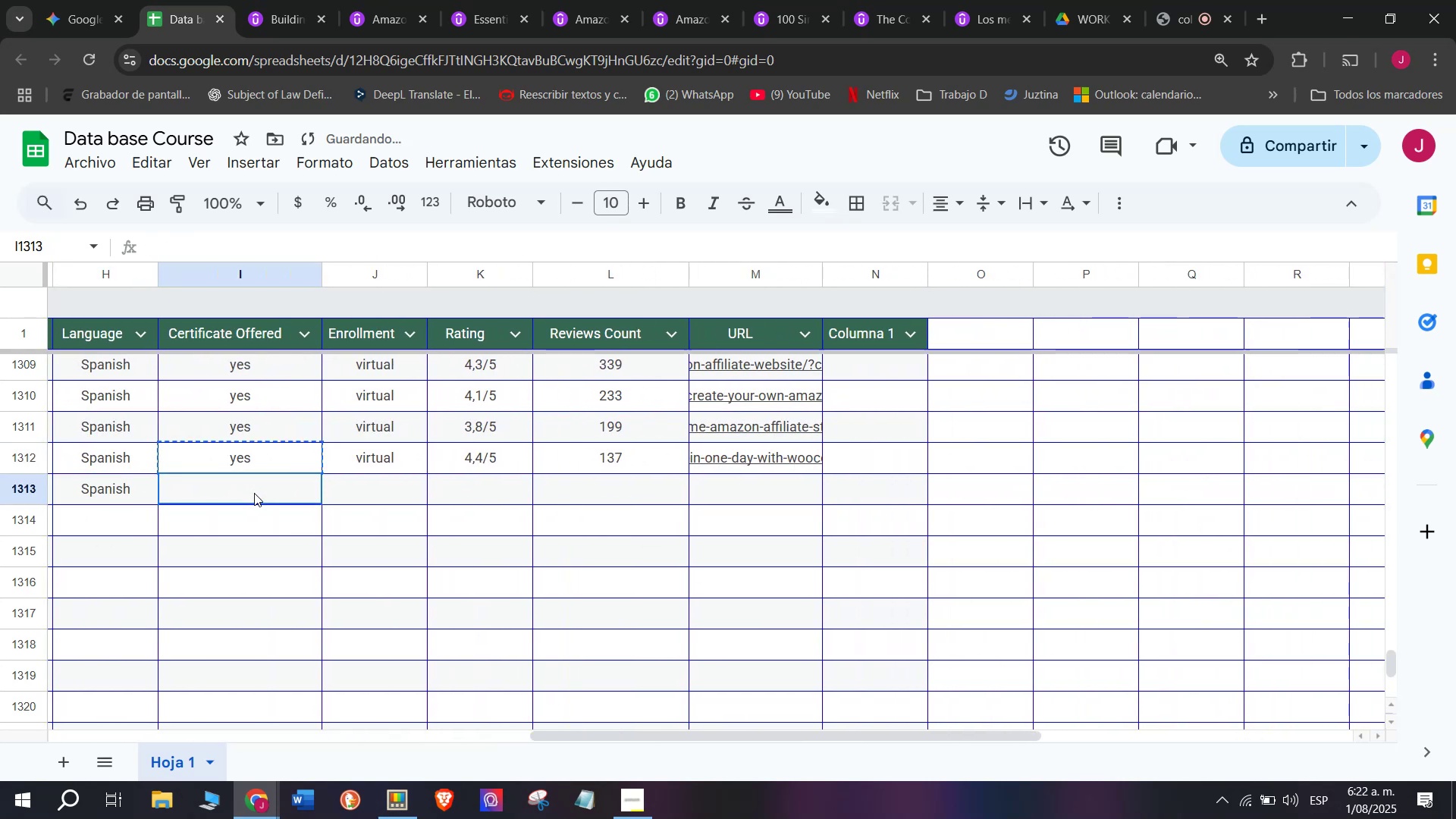 
key(Control+ControlLeft)
 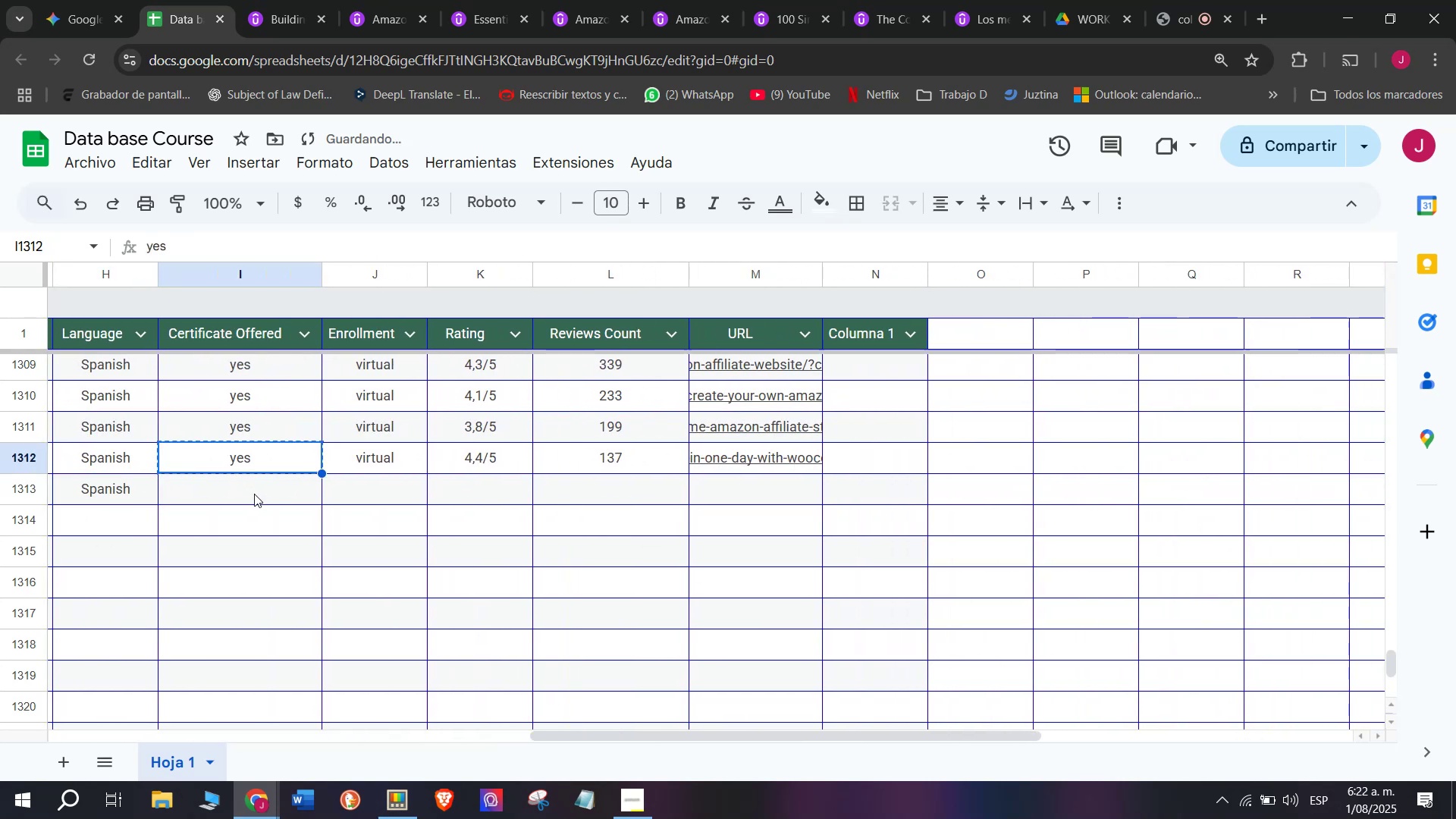 
key(Z)
 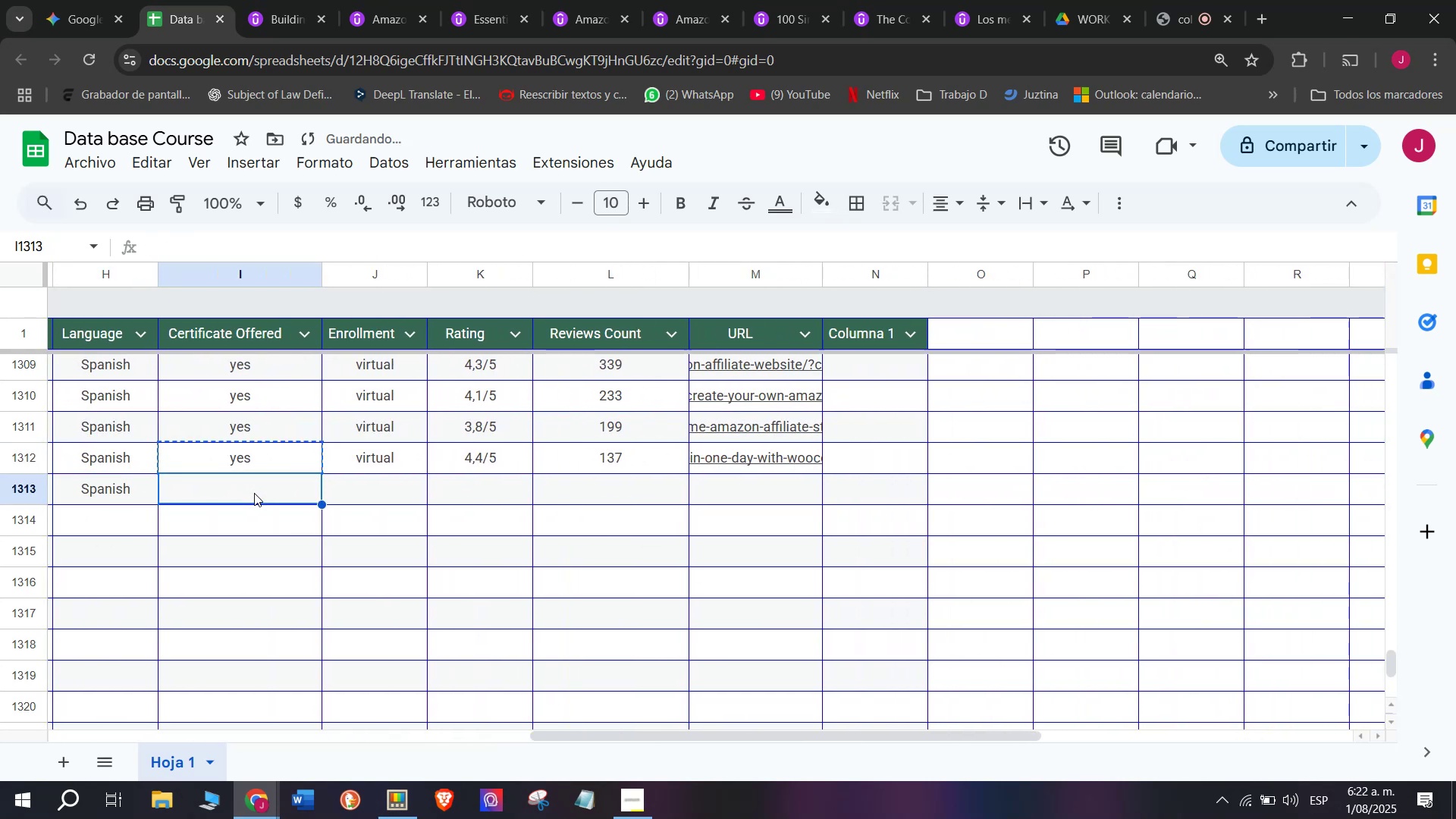 
key(Control+ControlLeft)
 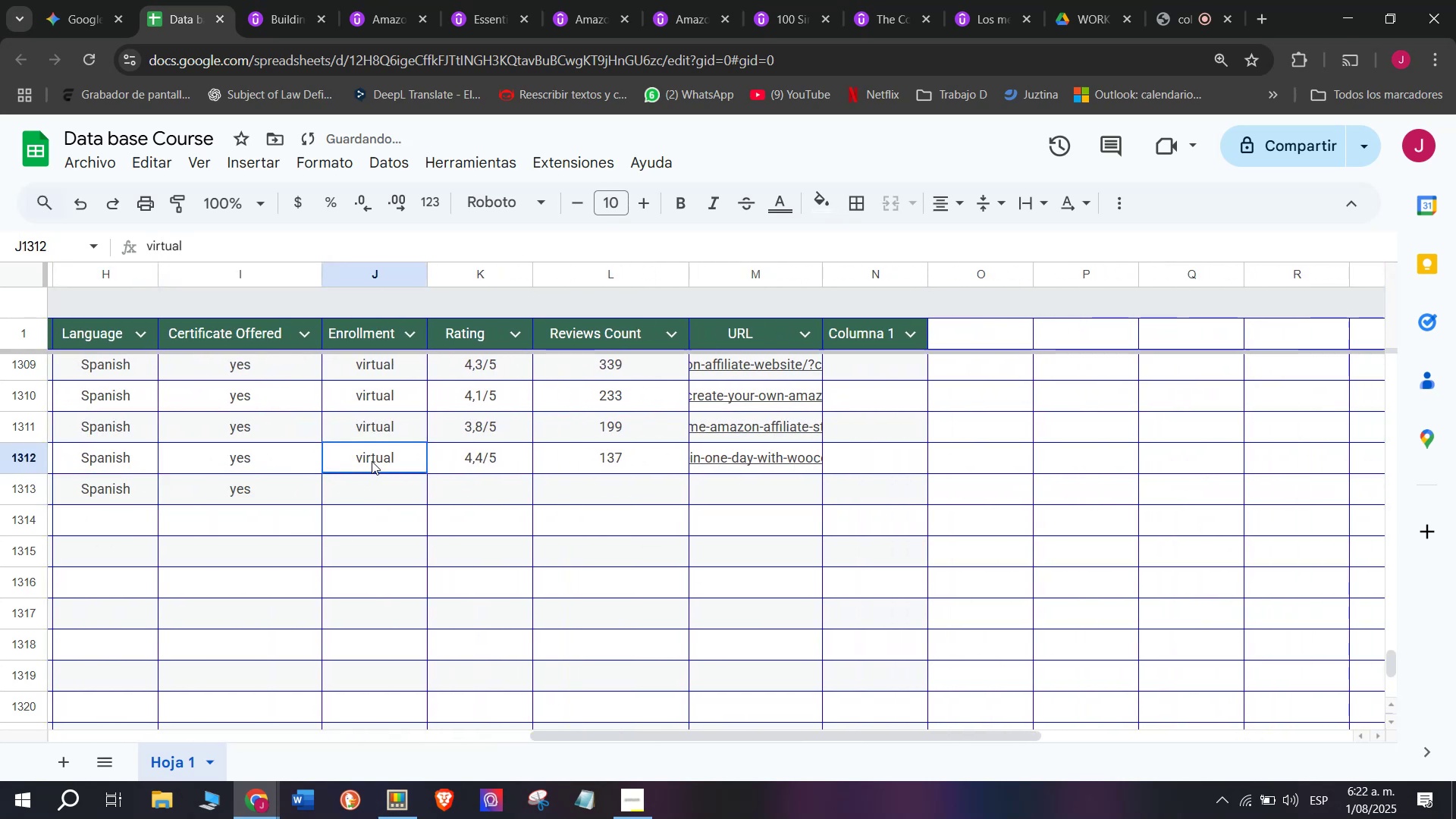 
key(Control+V)
 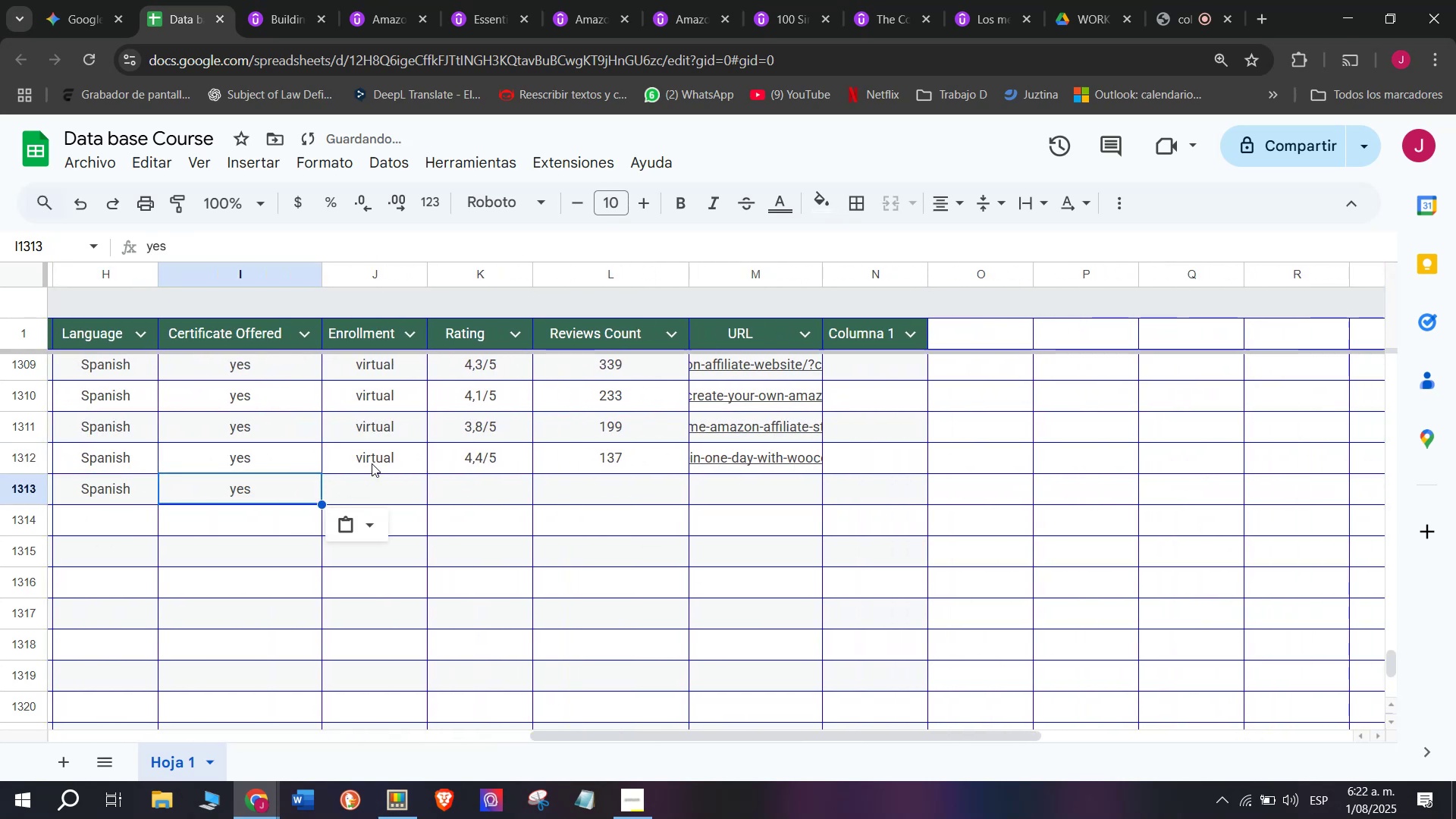 
left_click([372, 461])
 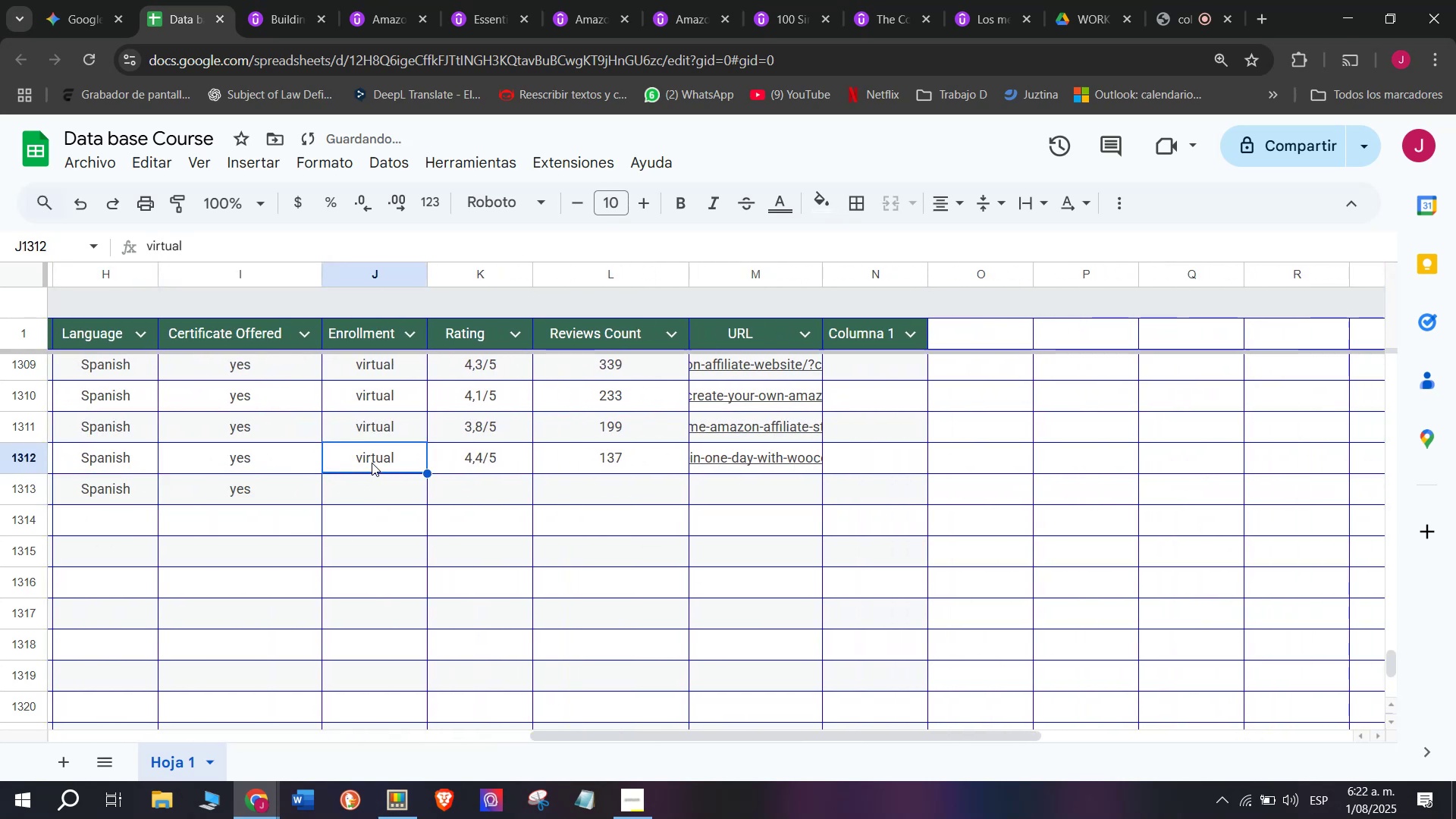 
key(Control+ControlLeft)
 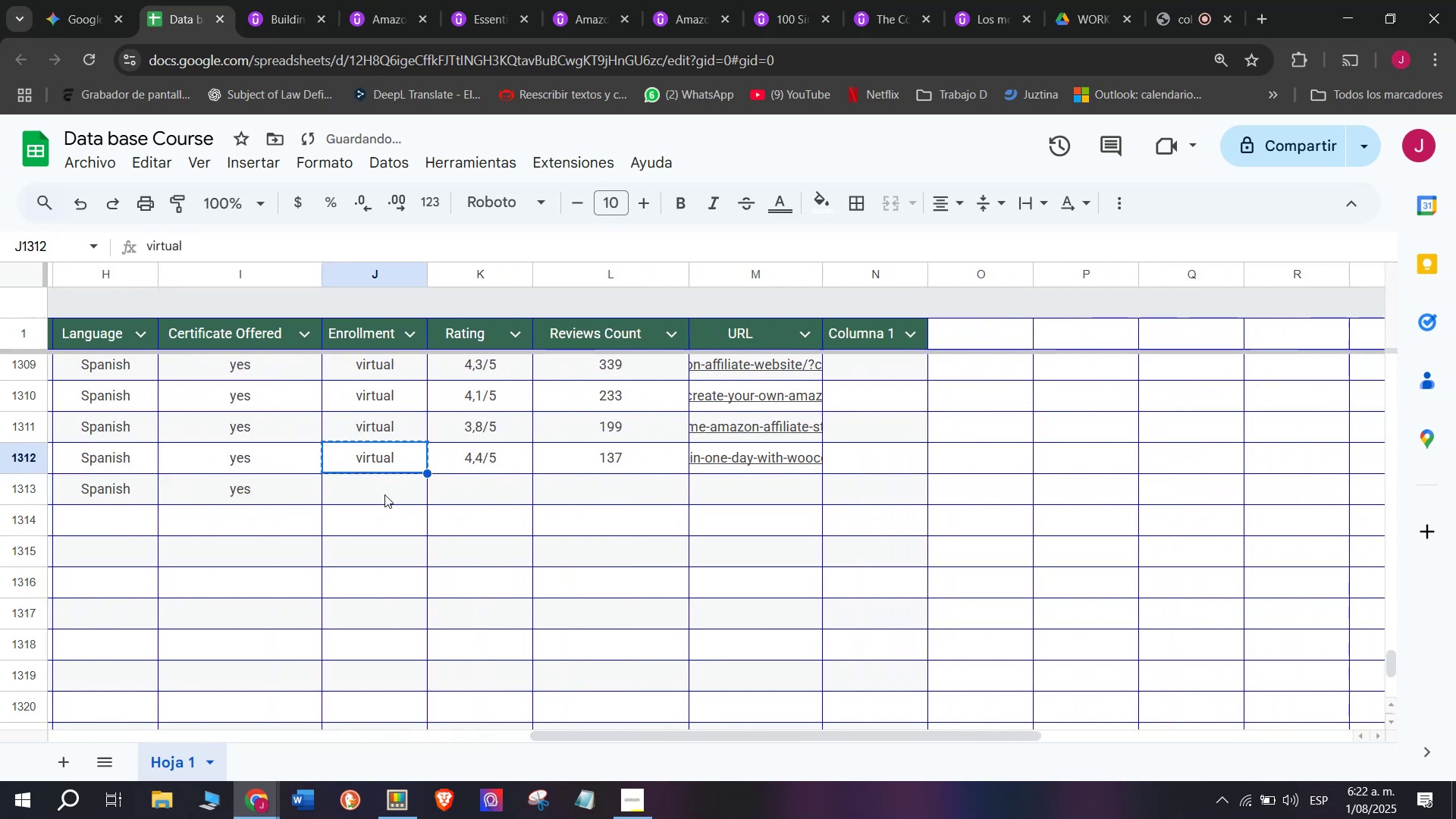 
key(Break)
 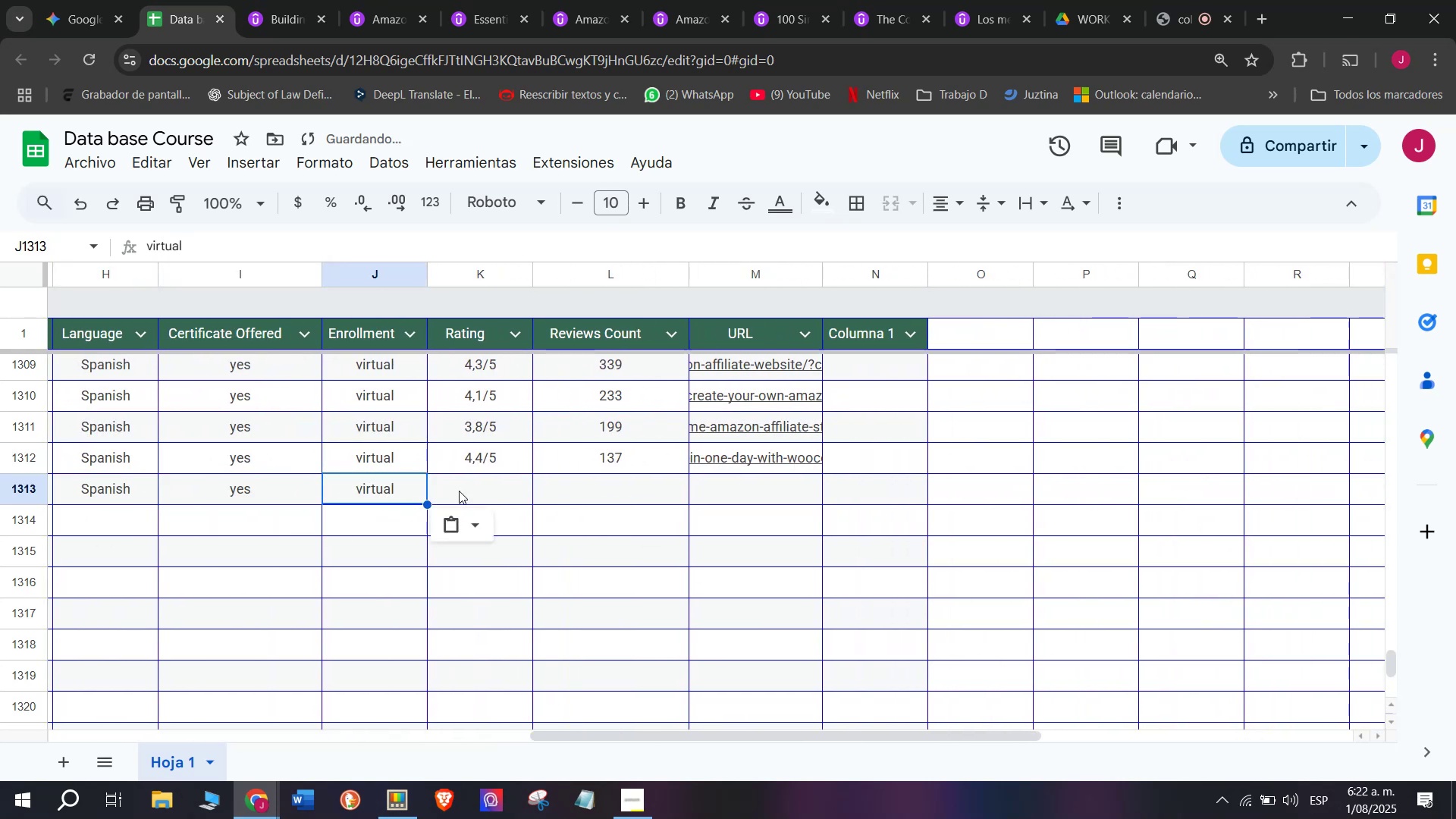 
key(Control+C)
 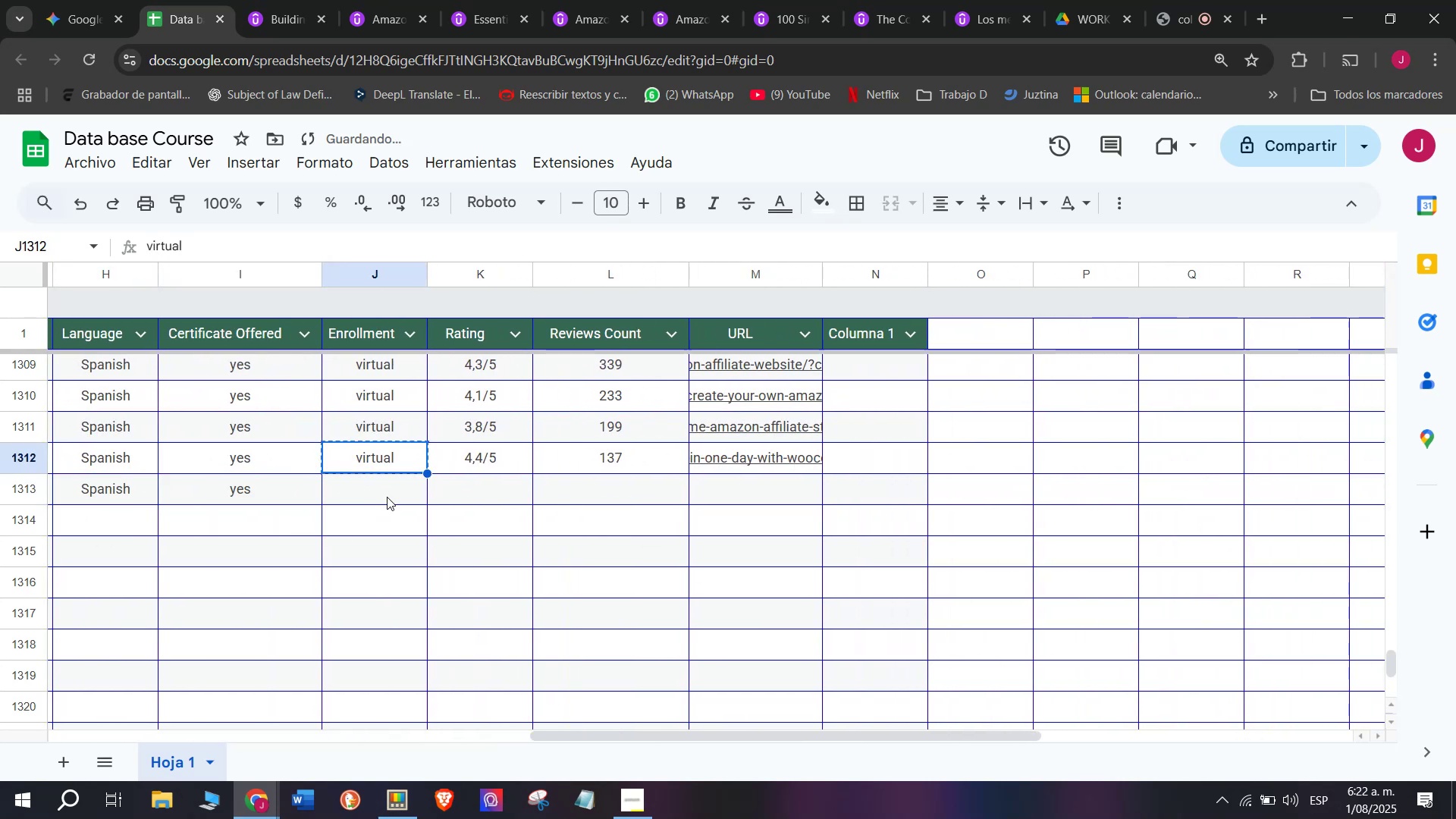 
key(Control+ControlLeft)
 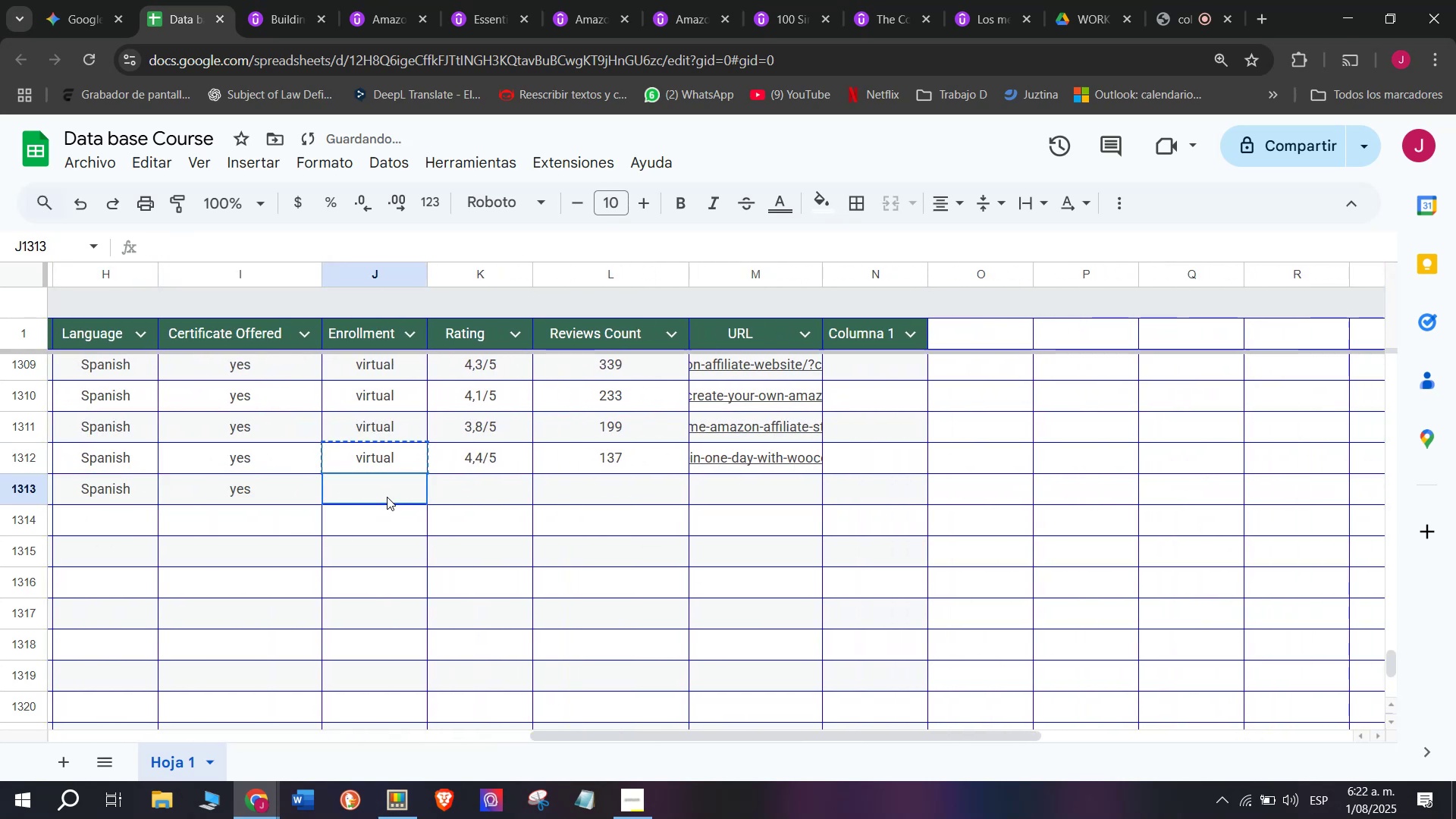 
key(Z)
 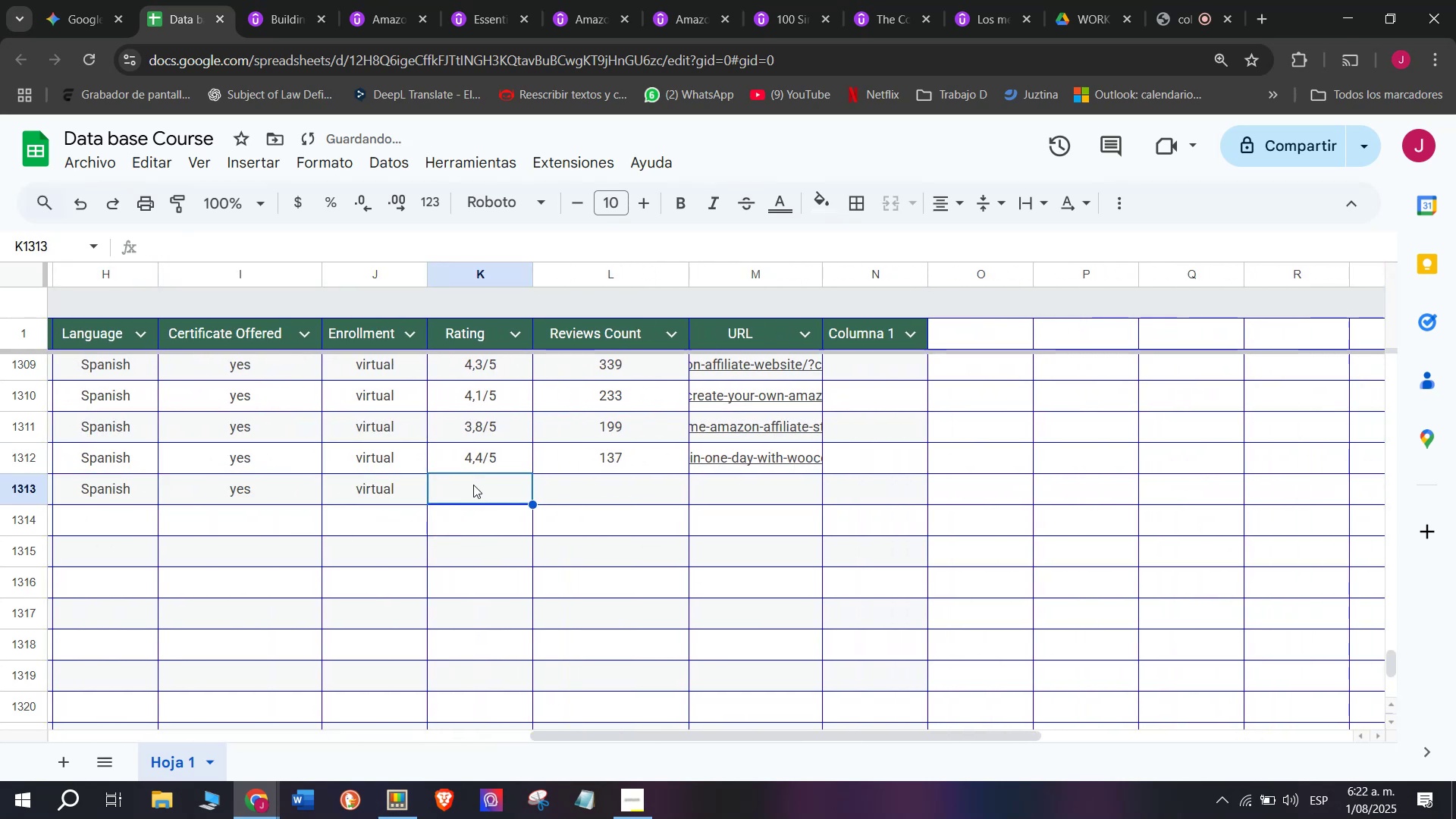 
key(Control+V)
 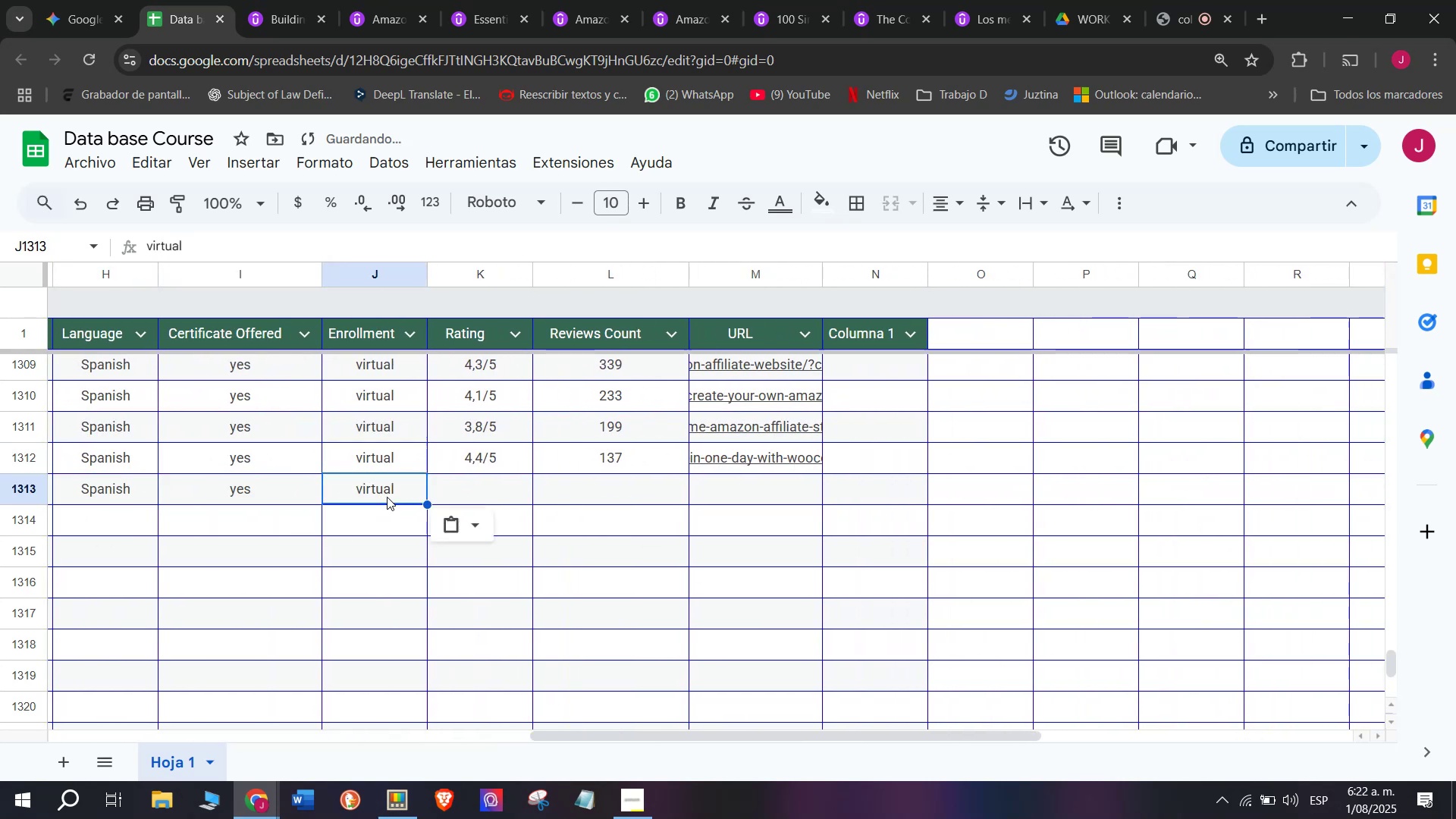 
double_click([387, 497])
 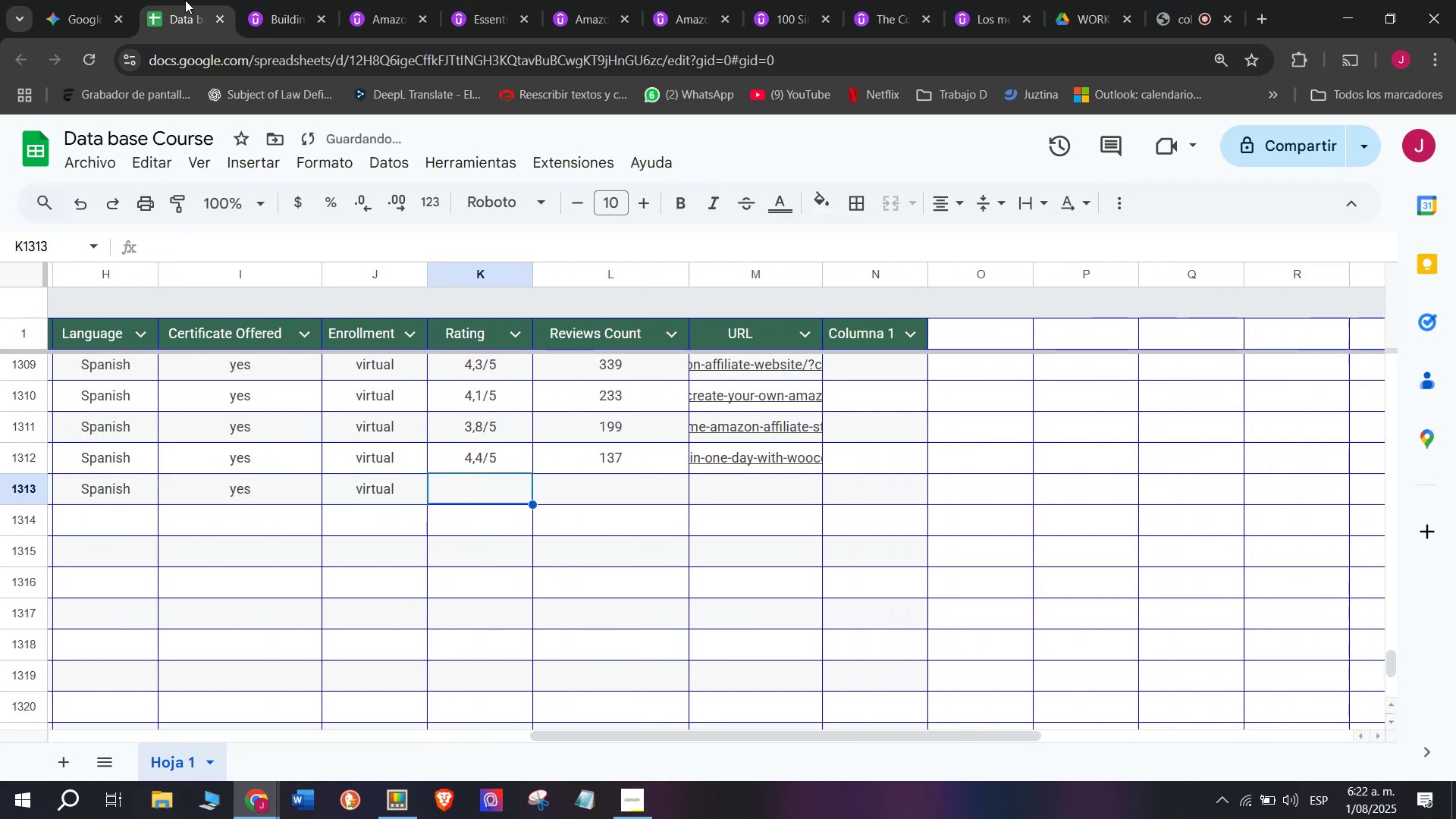 
left_click([264, 0])
 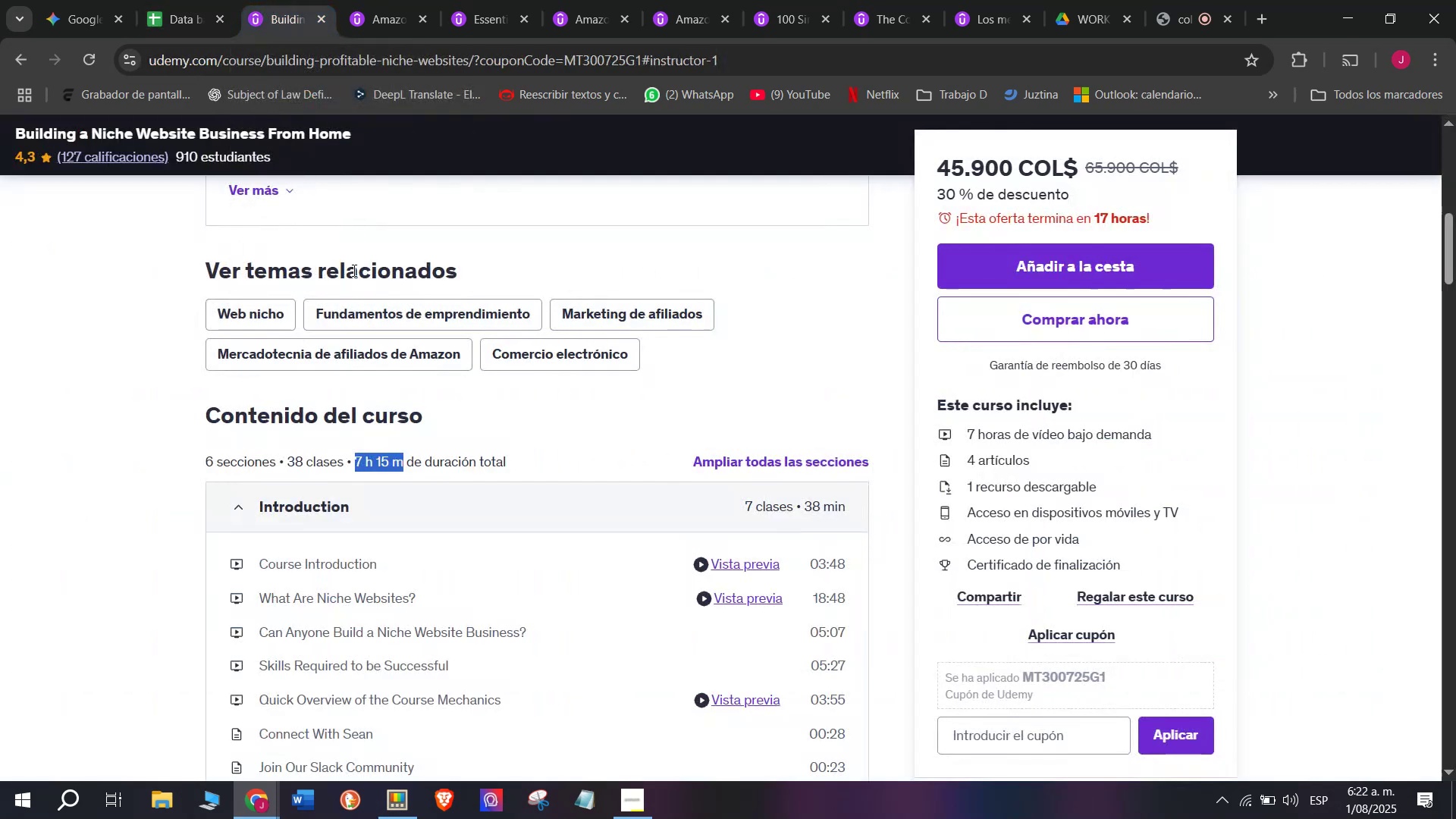 
scroll: coordinate [370, 318], scroll_direction: up, amount: 5.0
 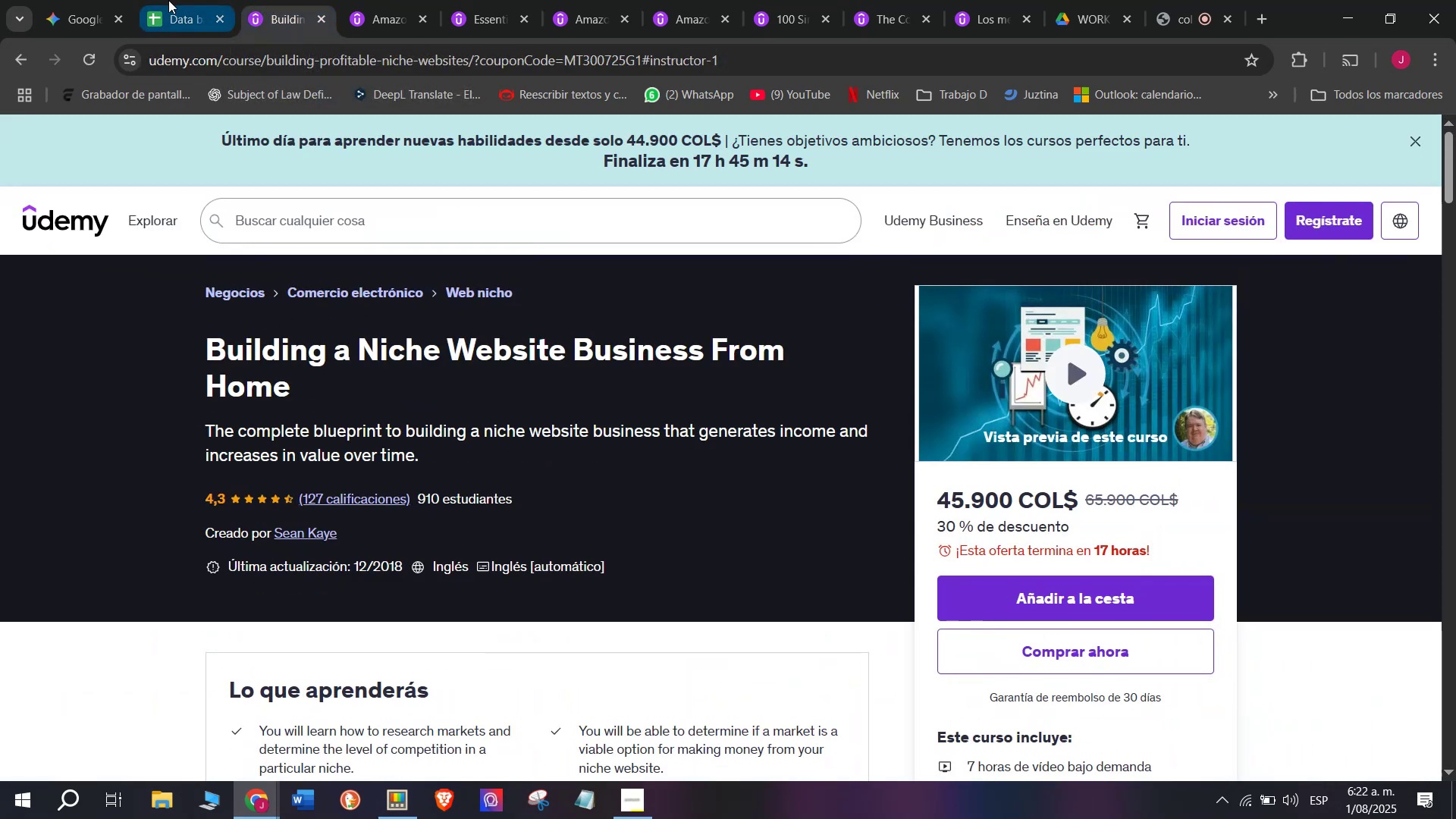 
left_click([167, 0])
 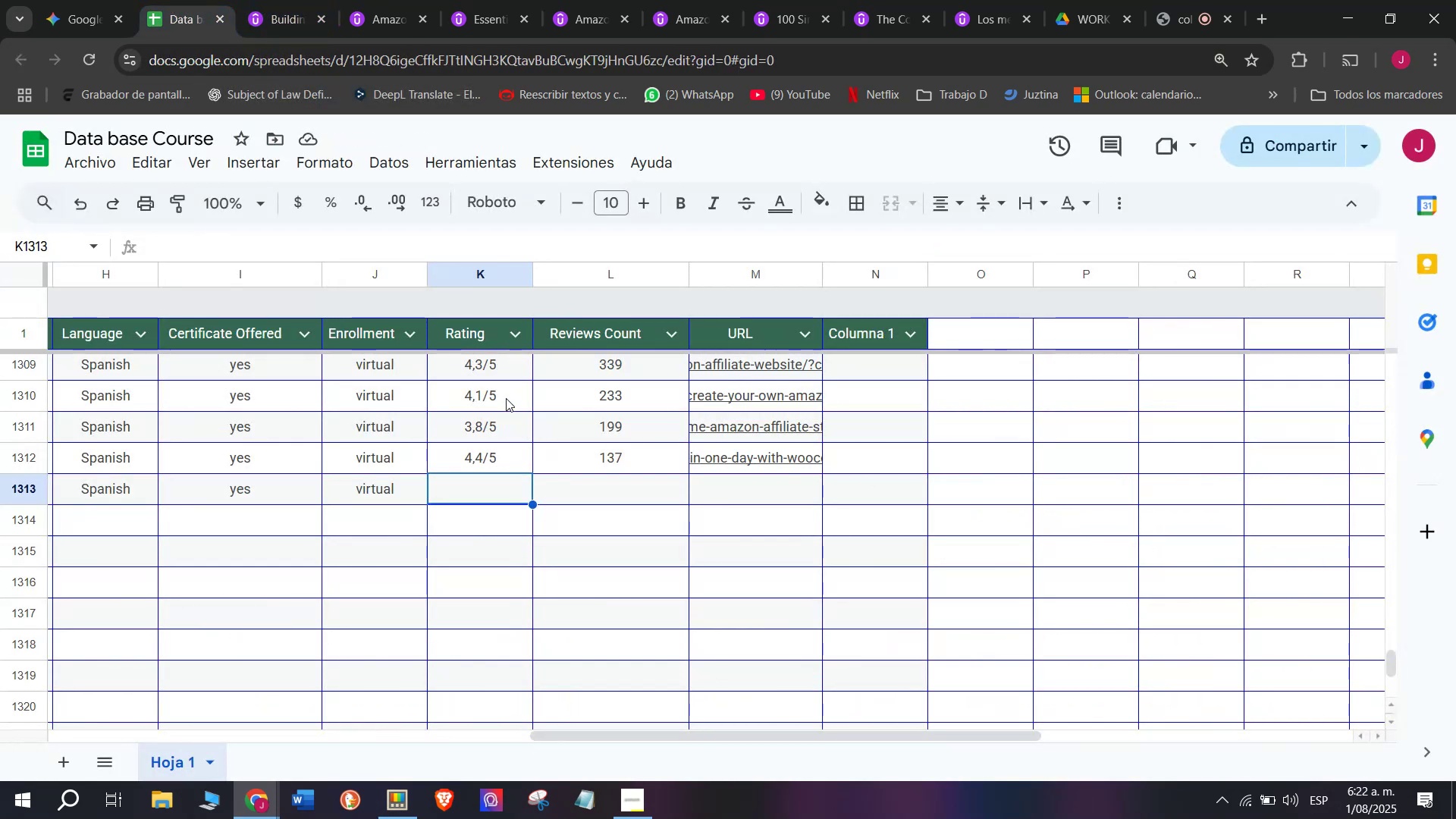 
left_click([507, 375])
 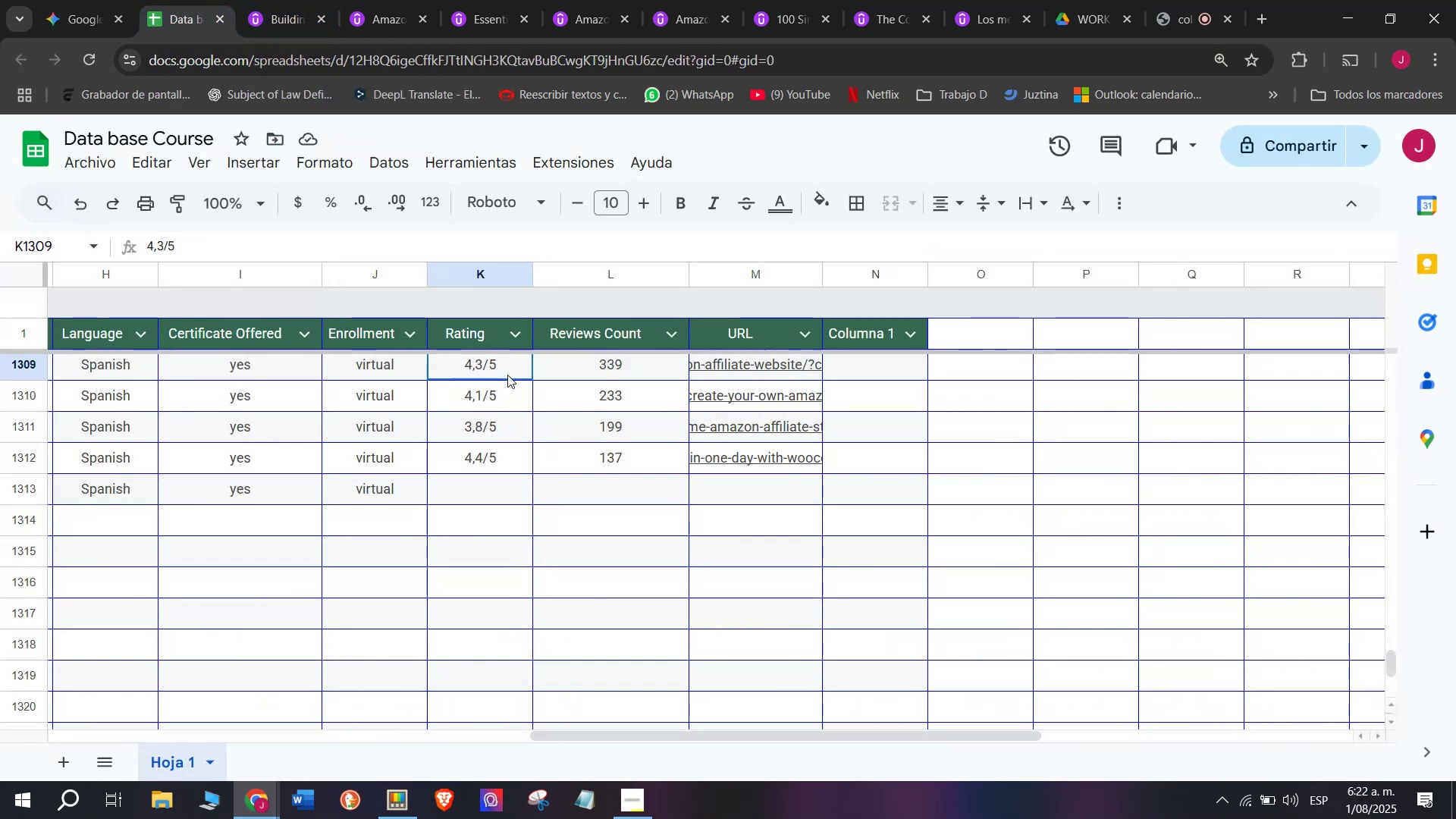 
key(Control+ControlLeft)
 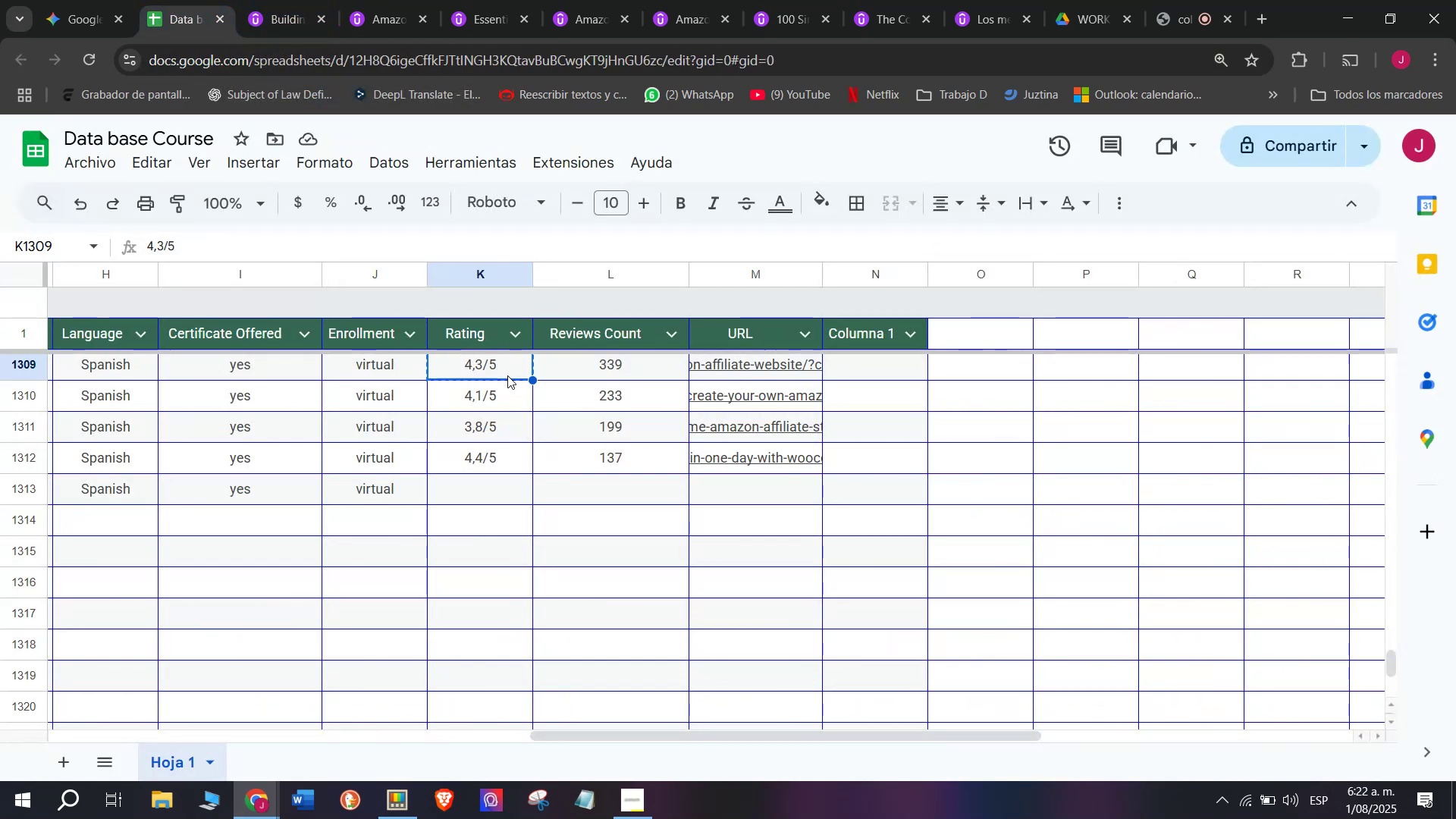 
key(Break)
 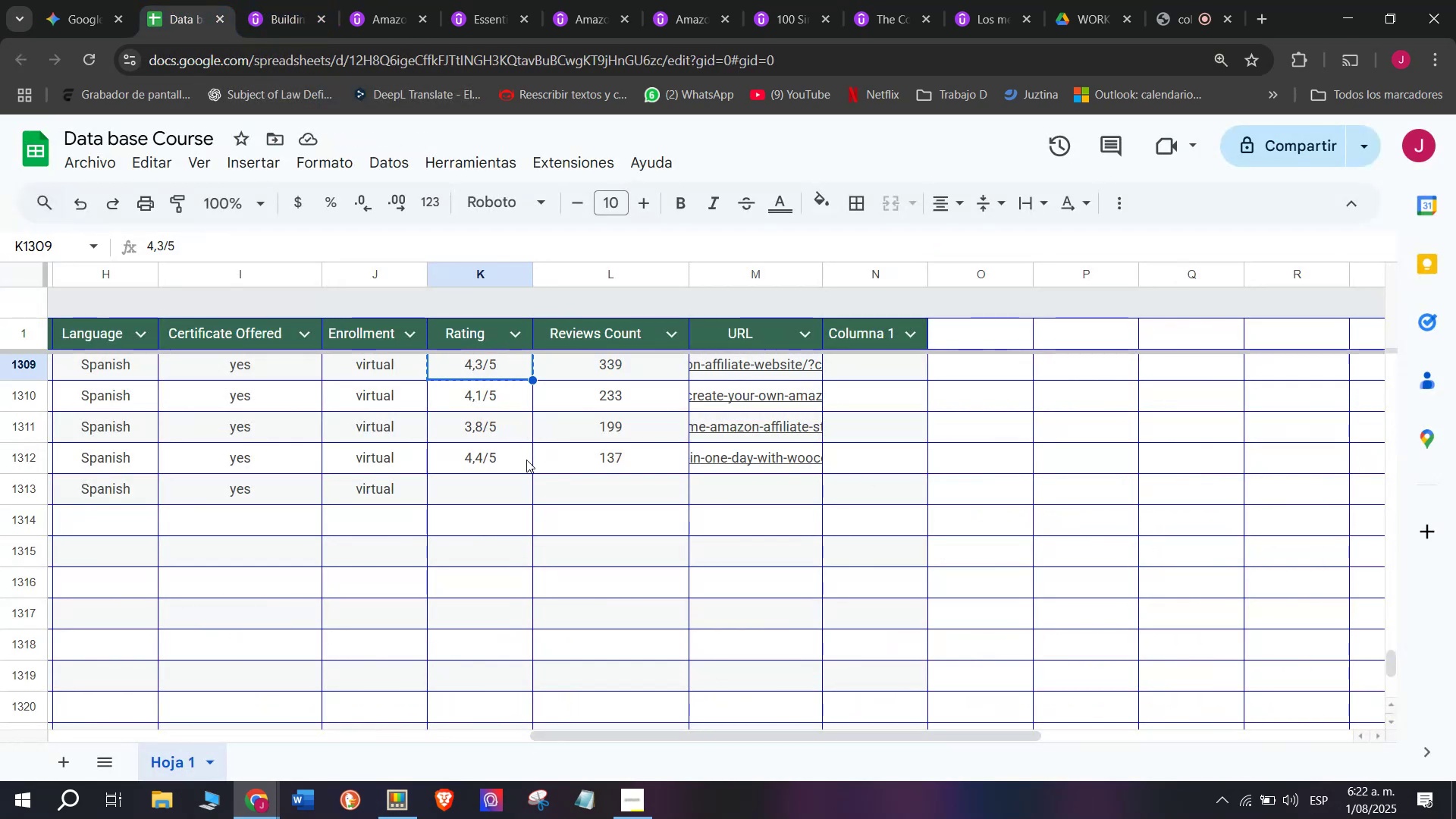 
key(Control+C)
 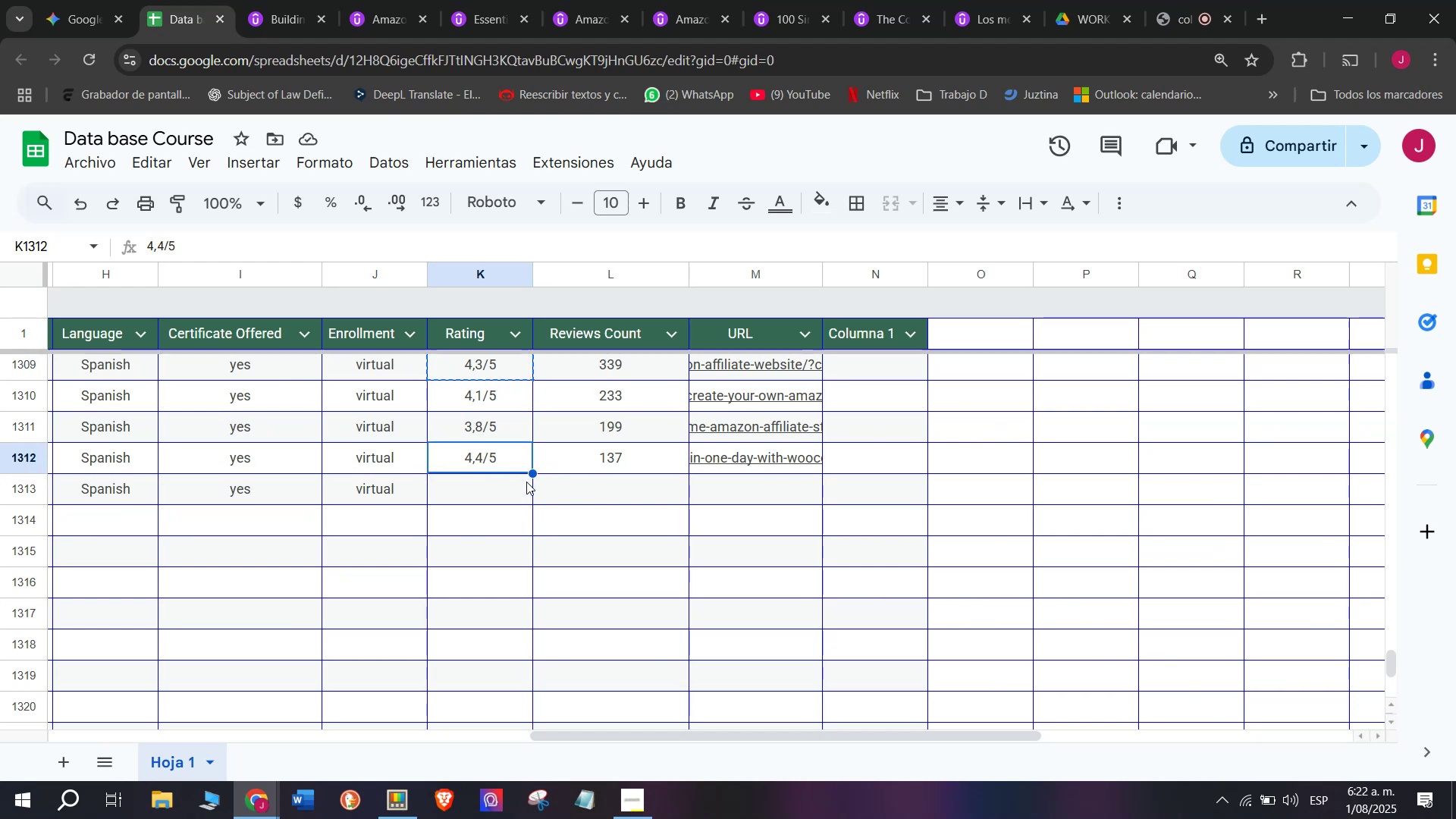 
double_click([525, 497])
 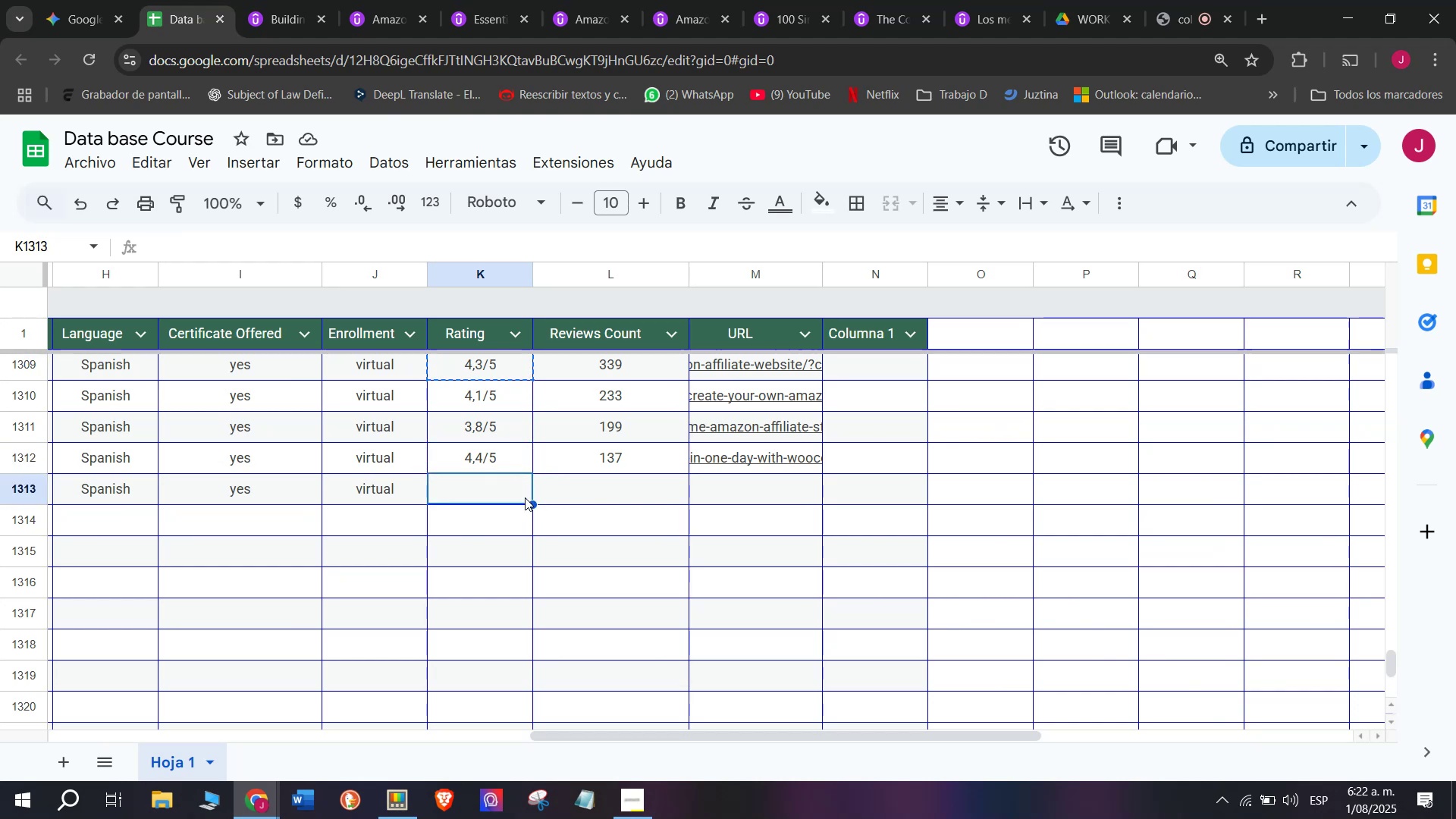 
key(Control+ControlLeft)
 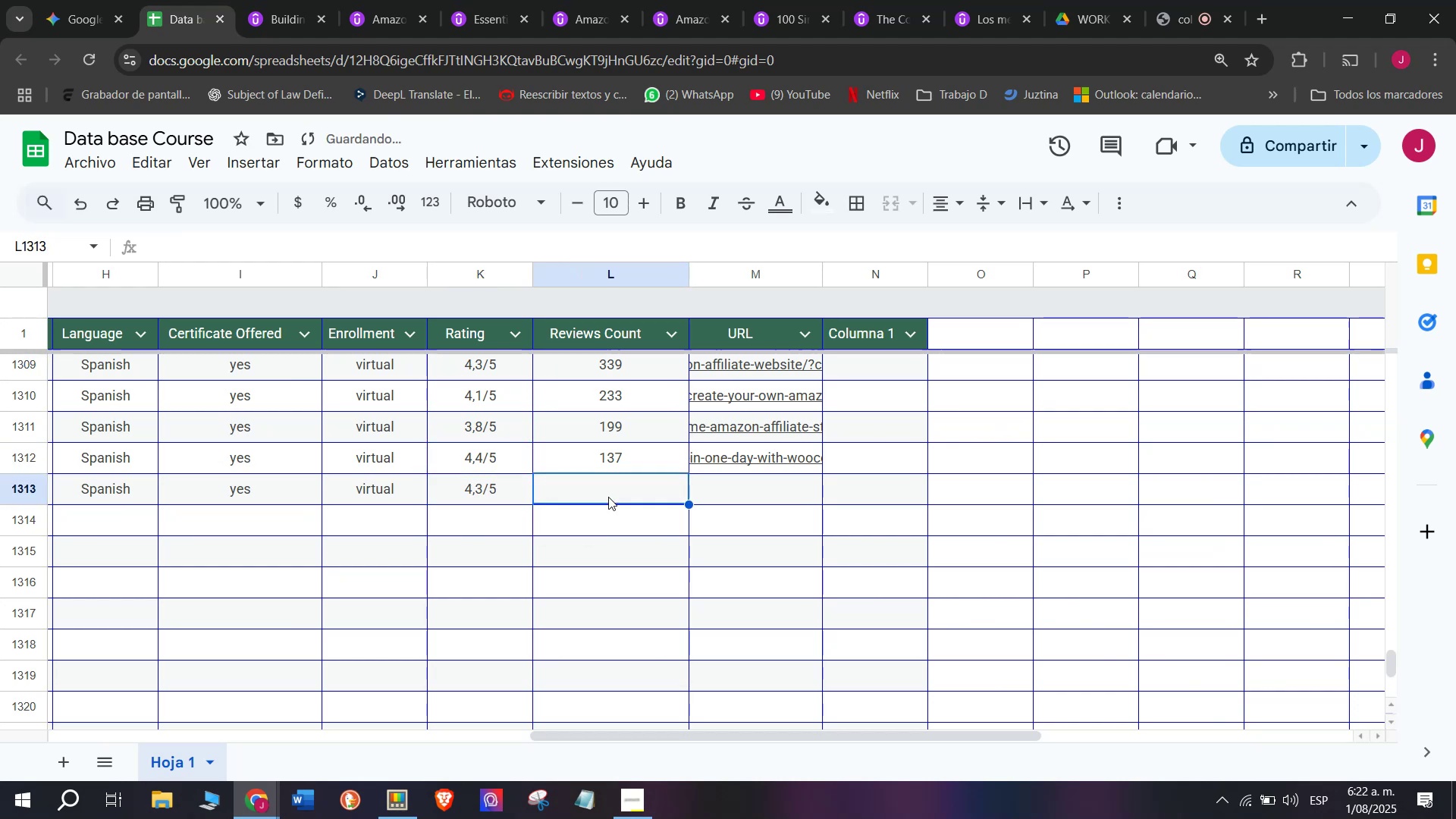 
key(Z)
 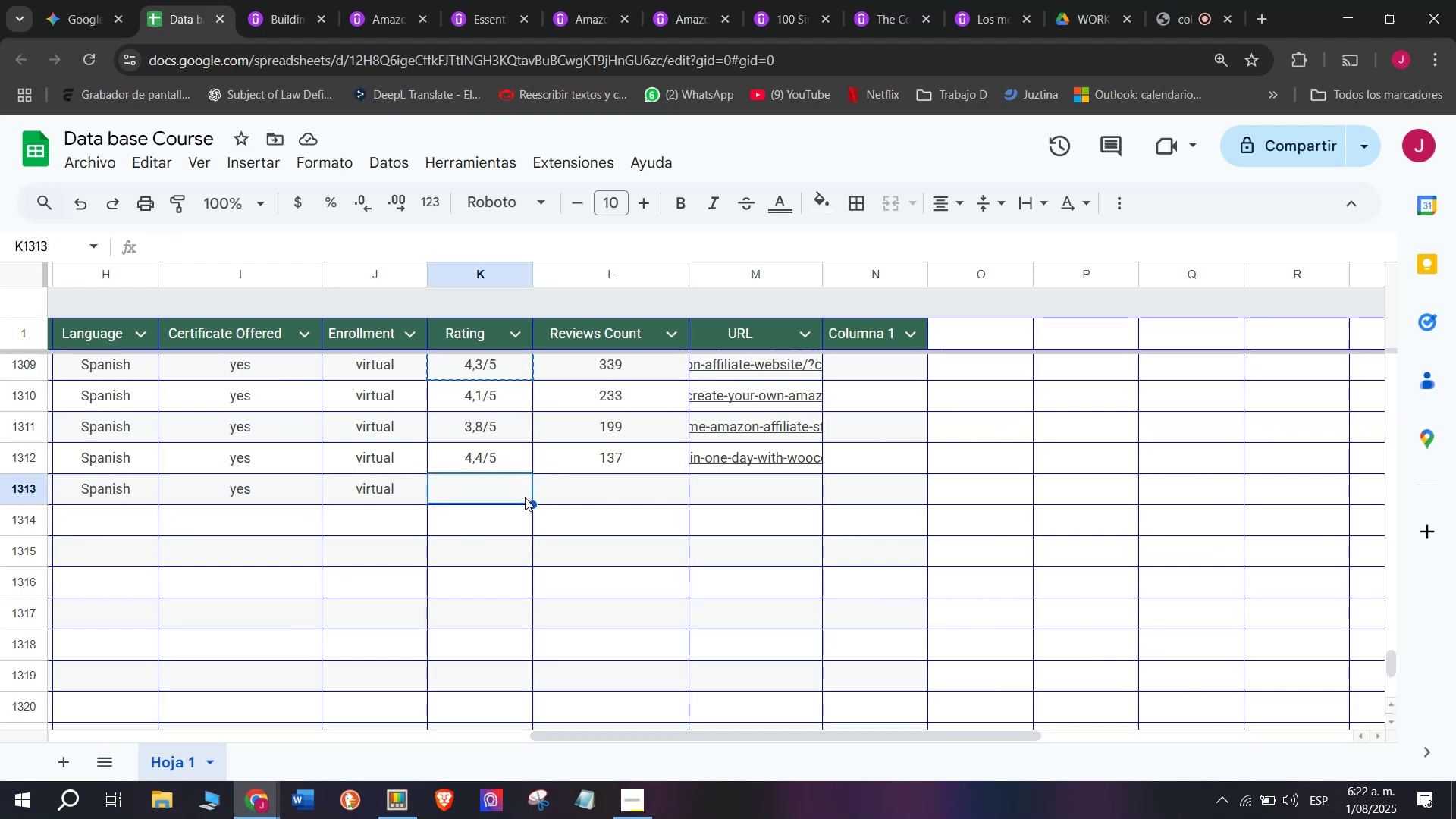 
key(Control+V)
 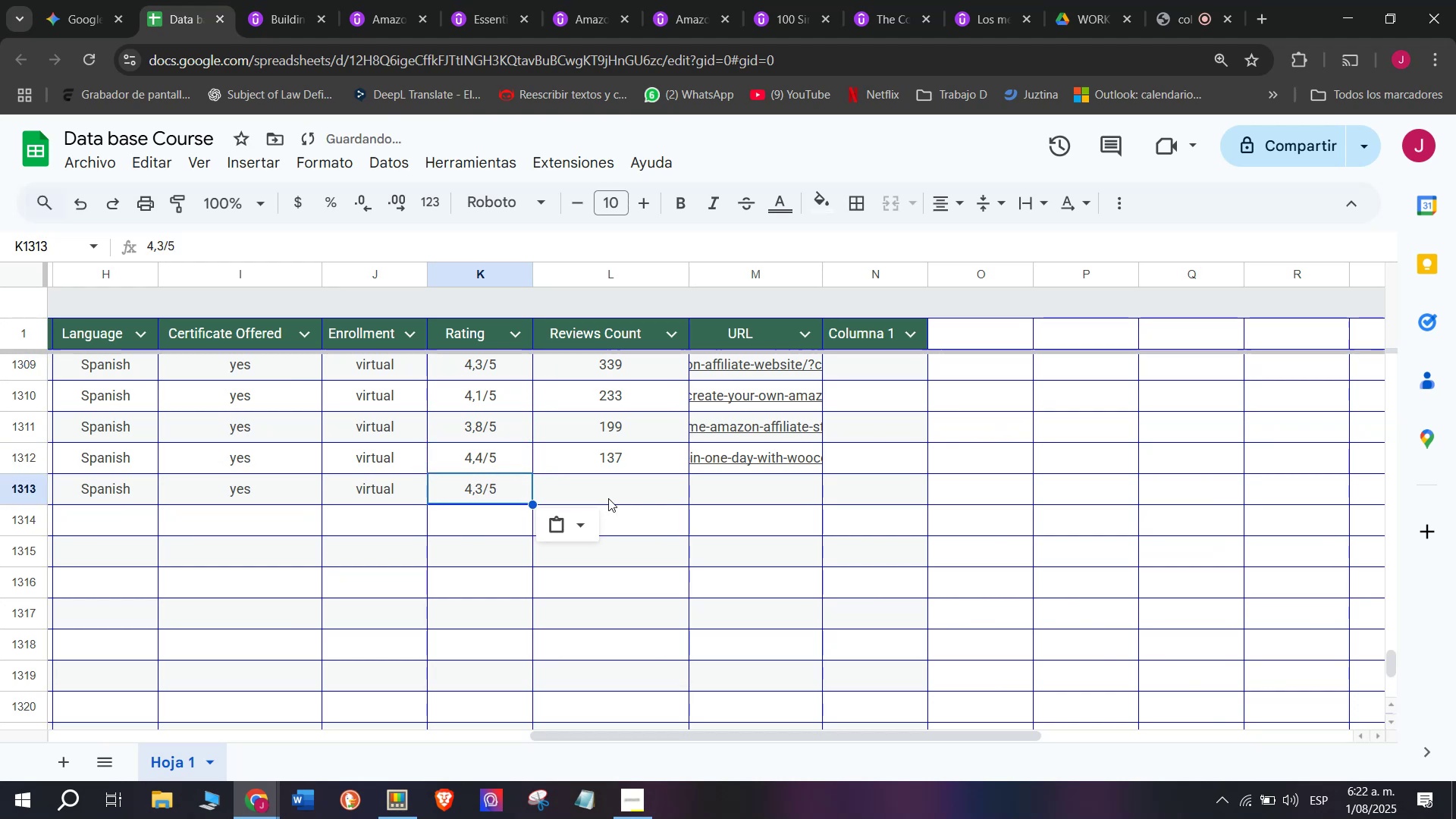 
left_click([608, 497])
 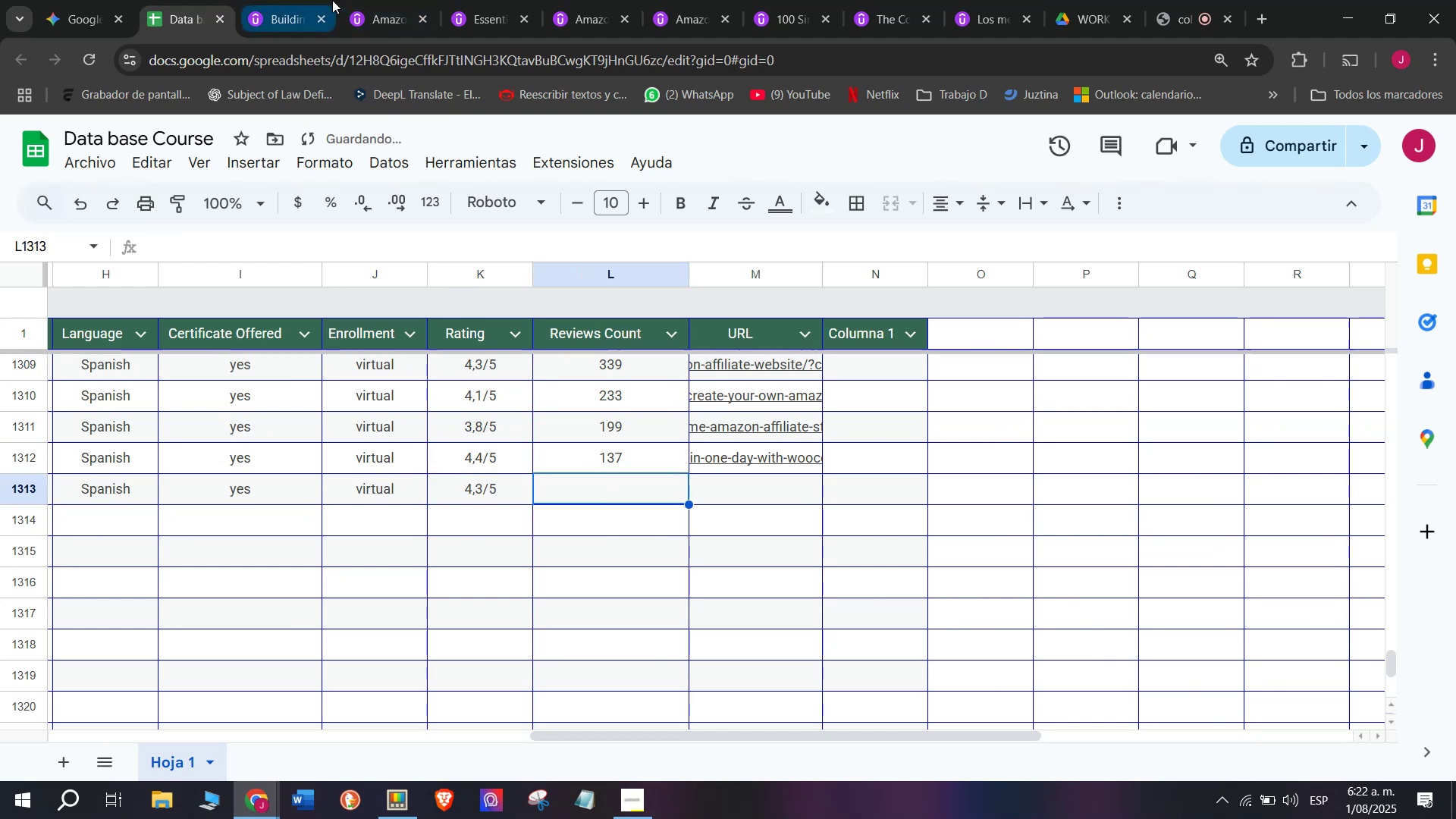 
left_click([315, 0])
 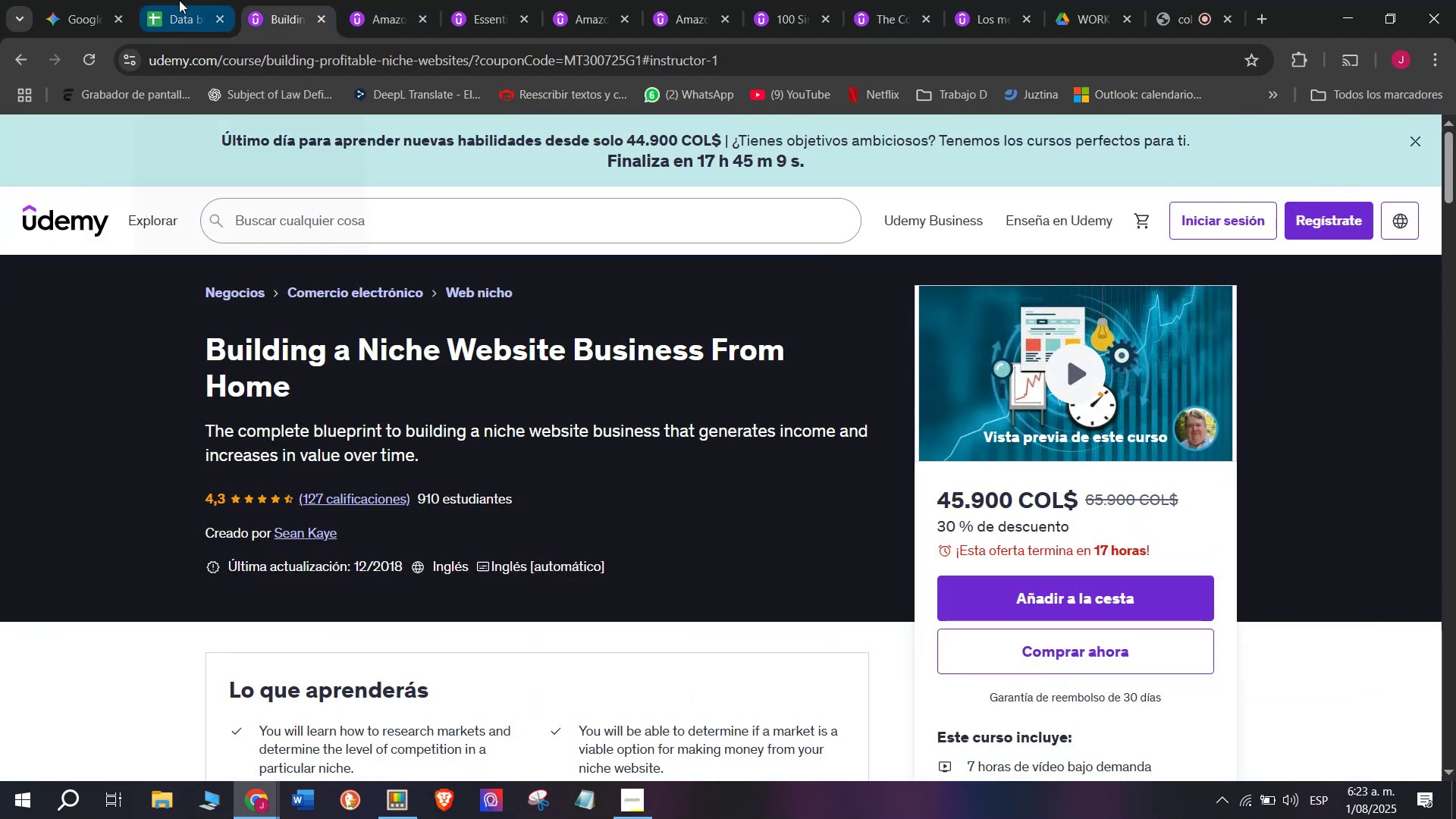 
left_click([179, 0])
 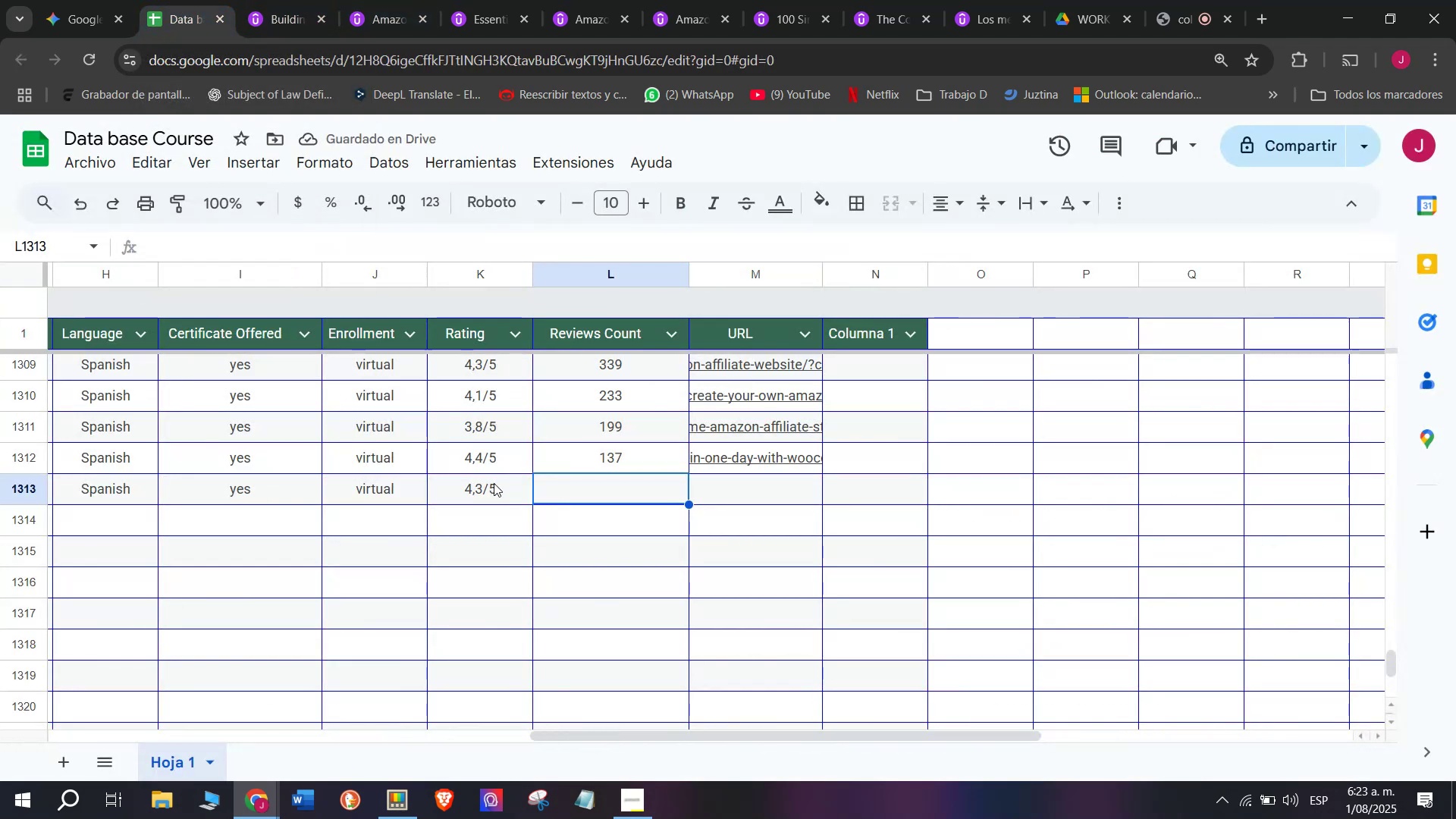 
type(127)
 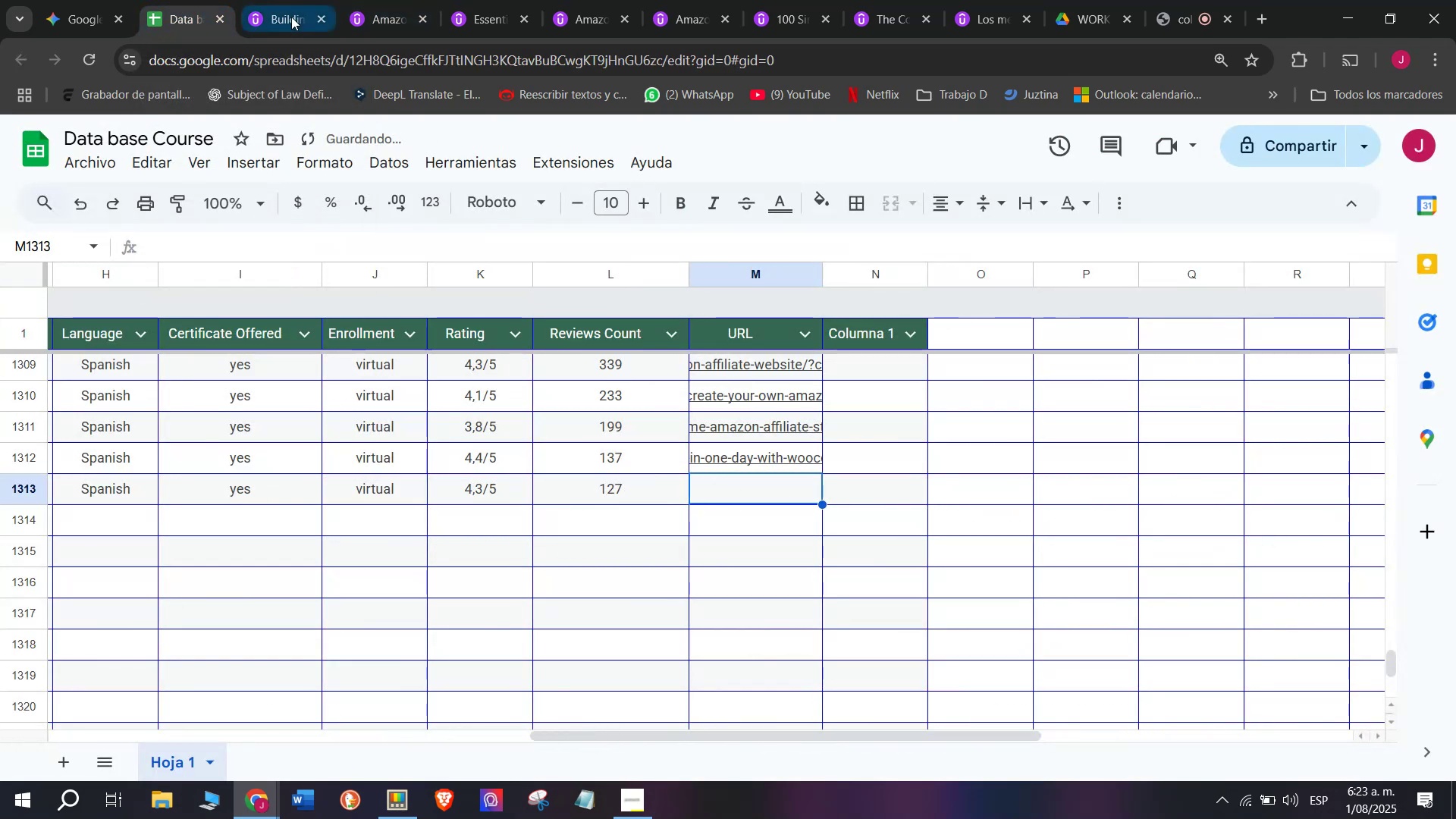 
double_click([315, 49])
 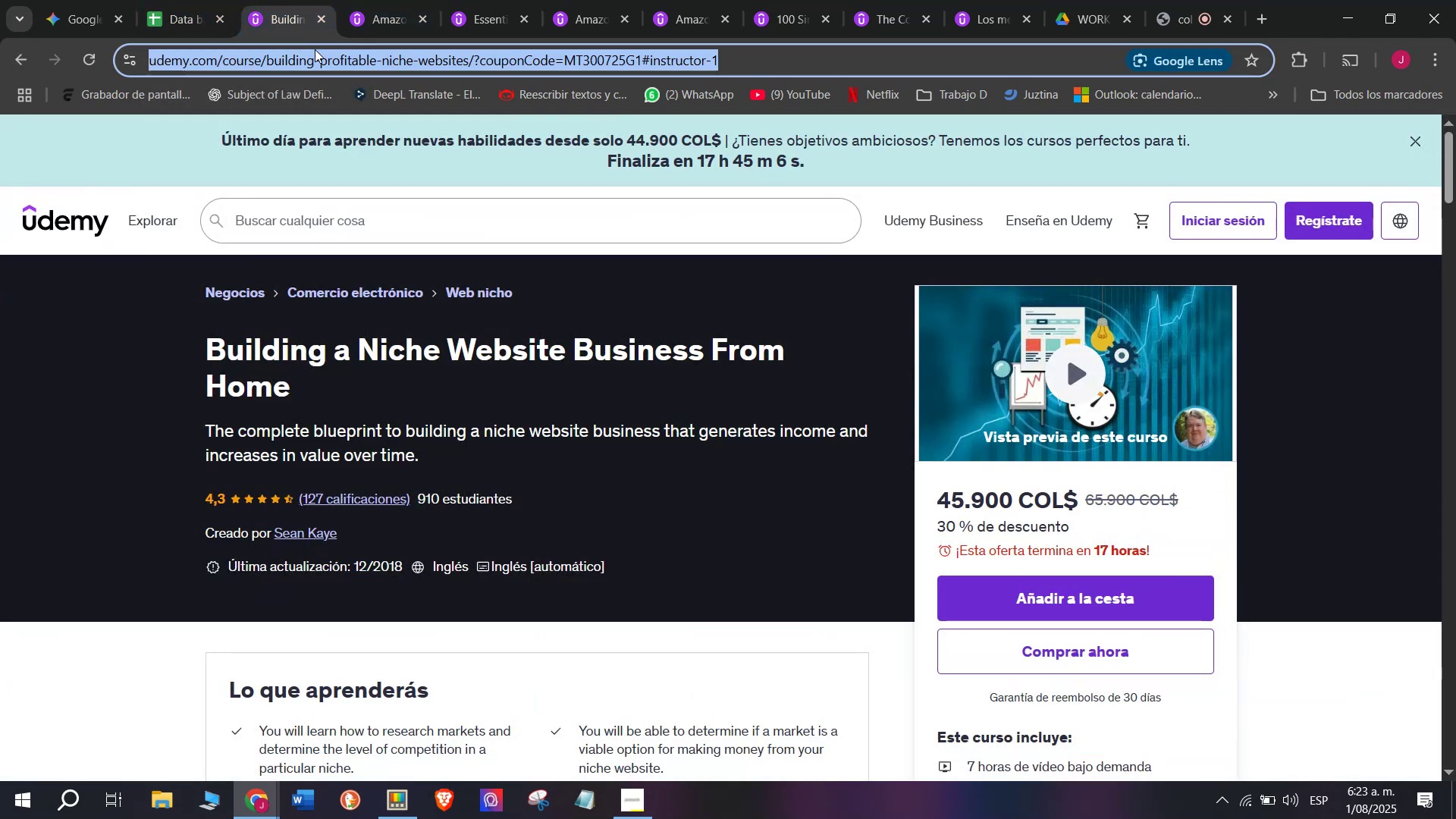 
triple_click([315, 49])
 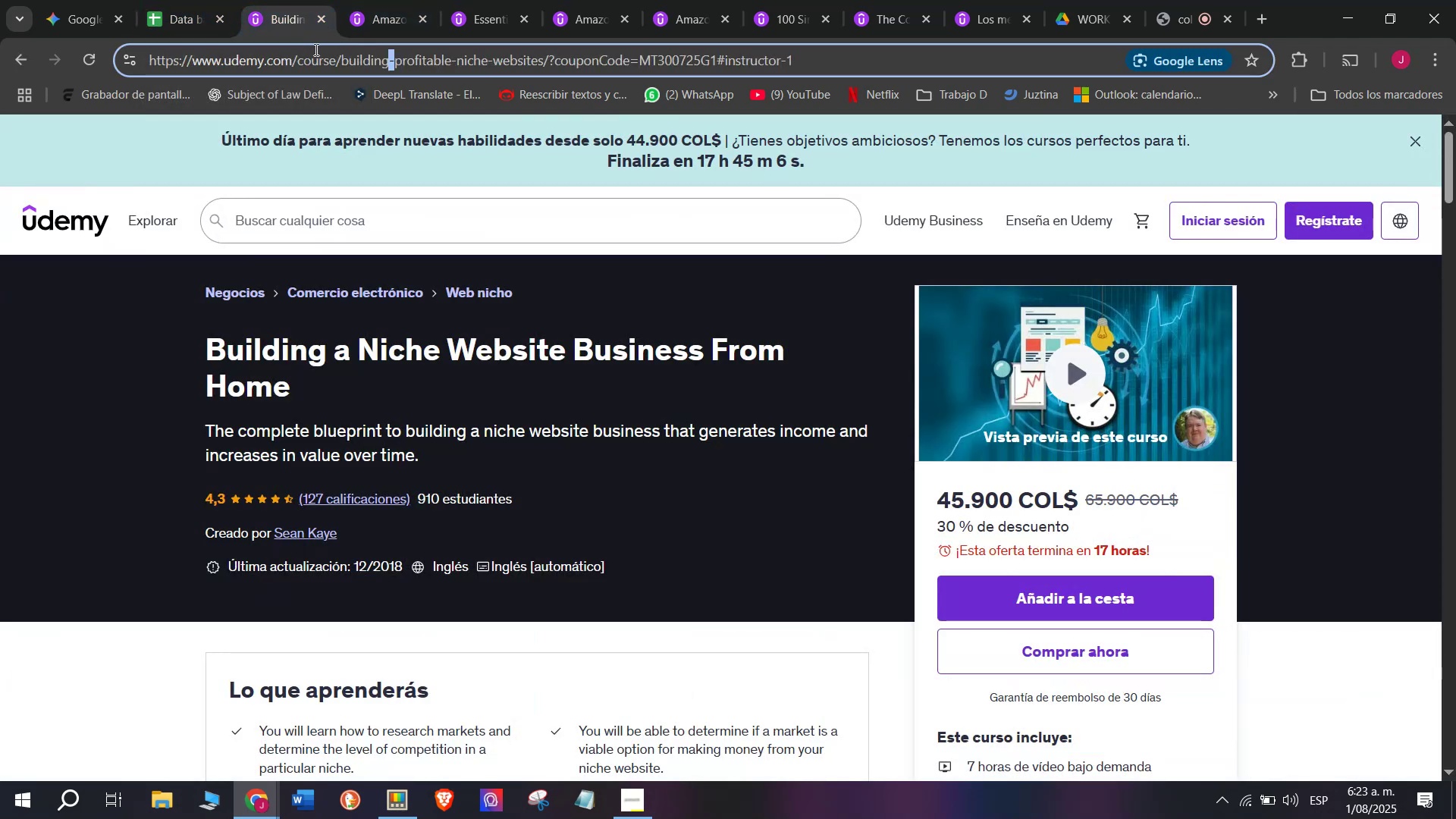 
triple_click([315, 49])
 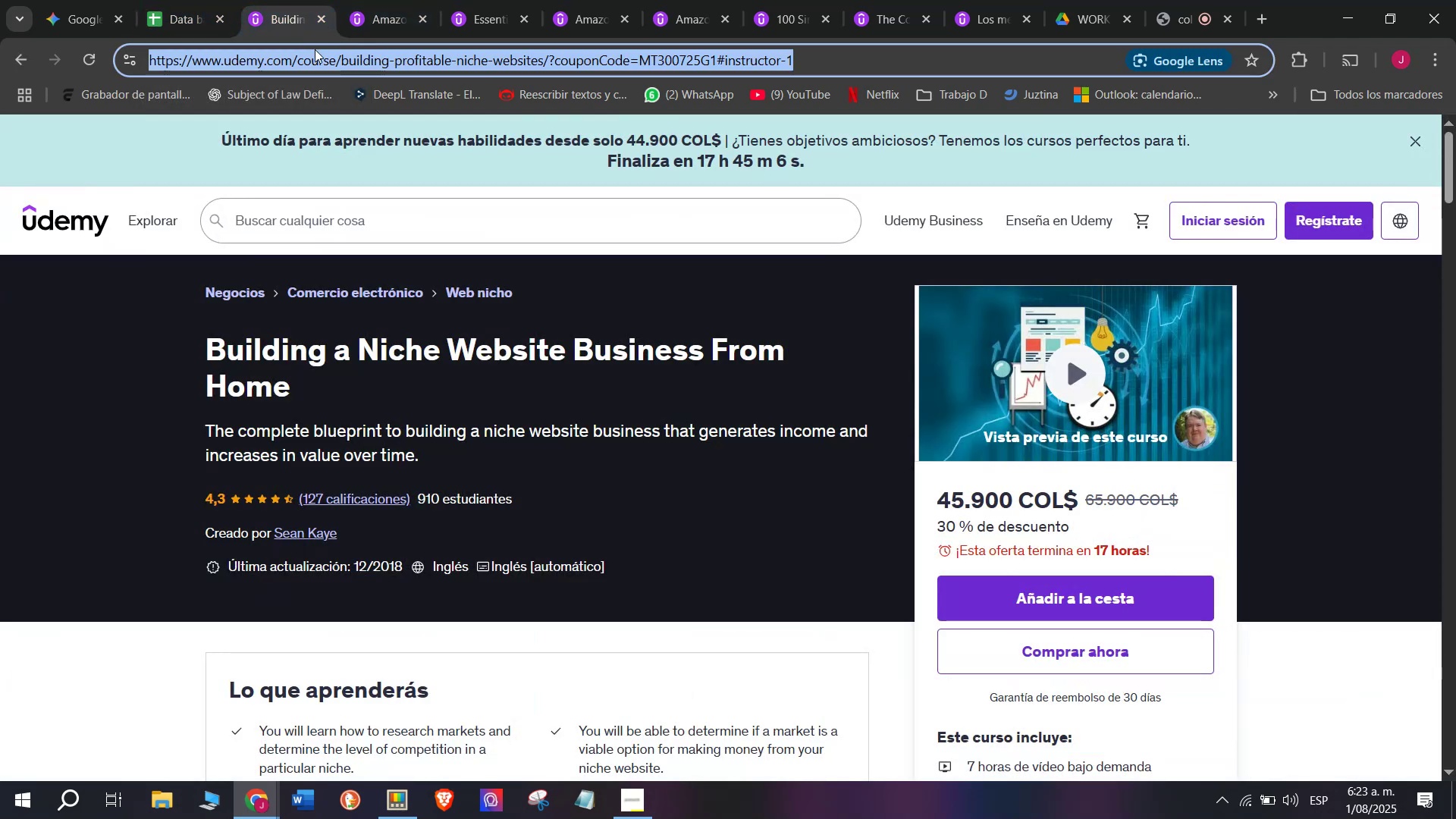 
key(Control+ControlLeft)
 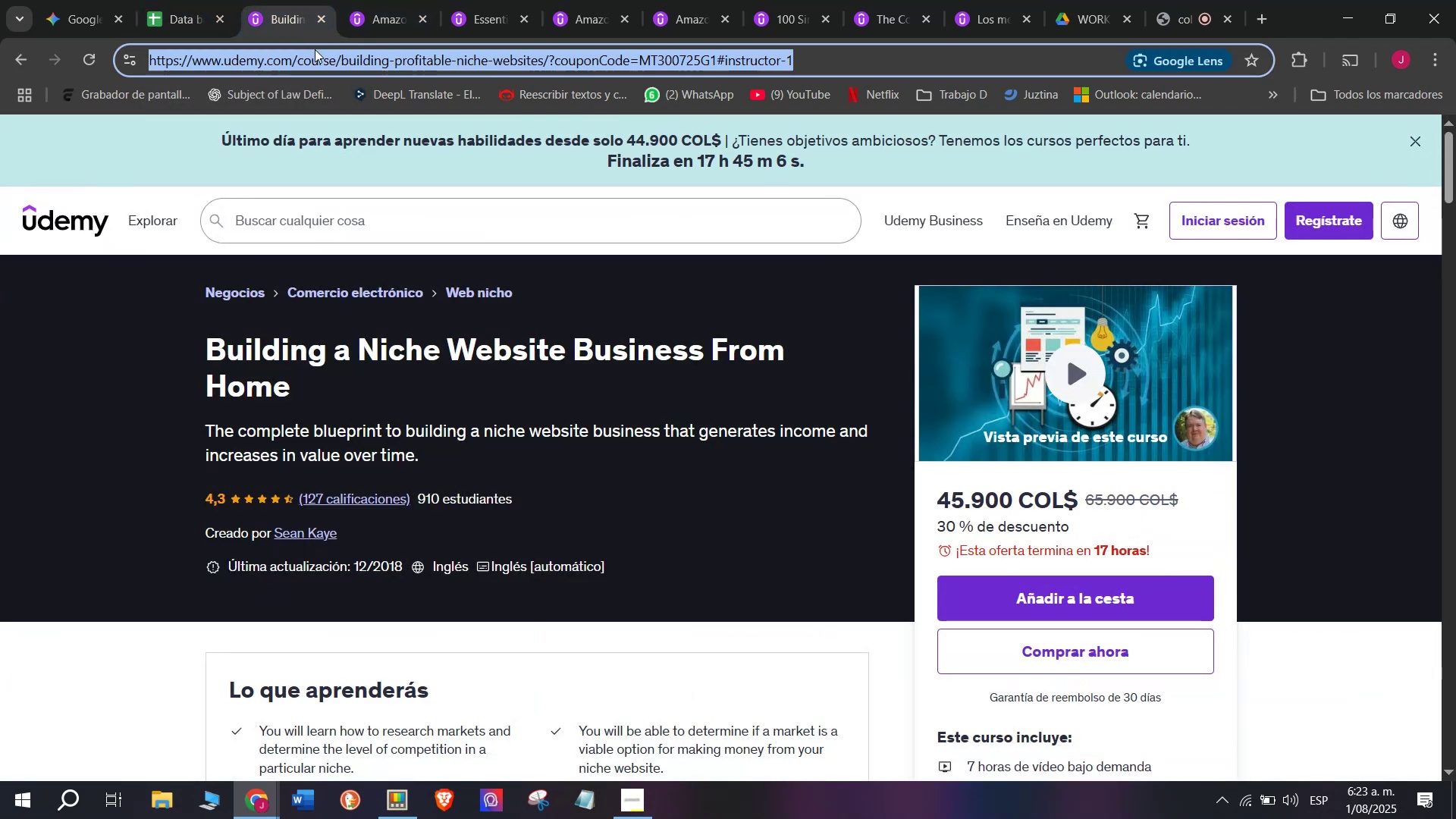 
key(Break)
 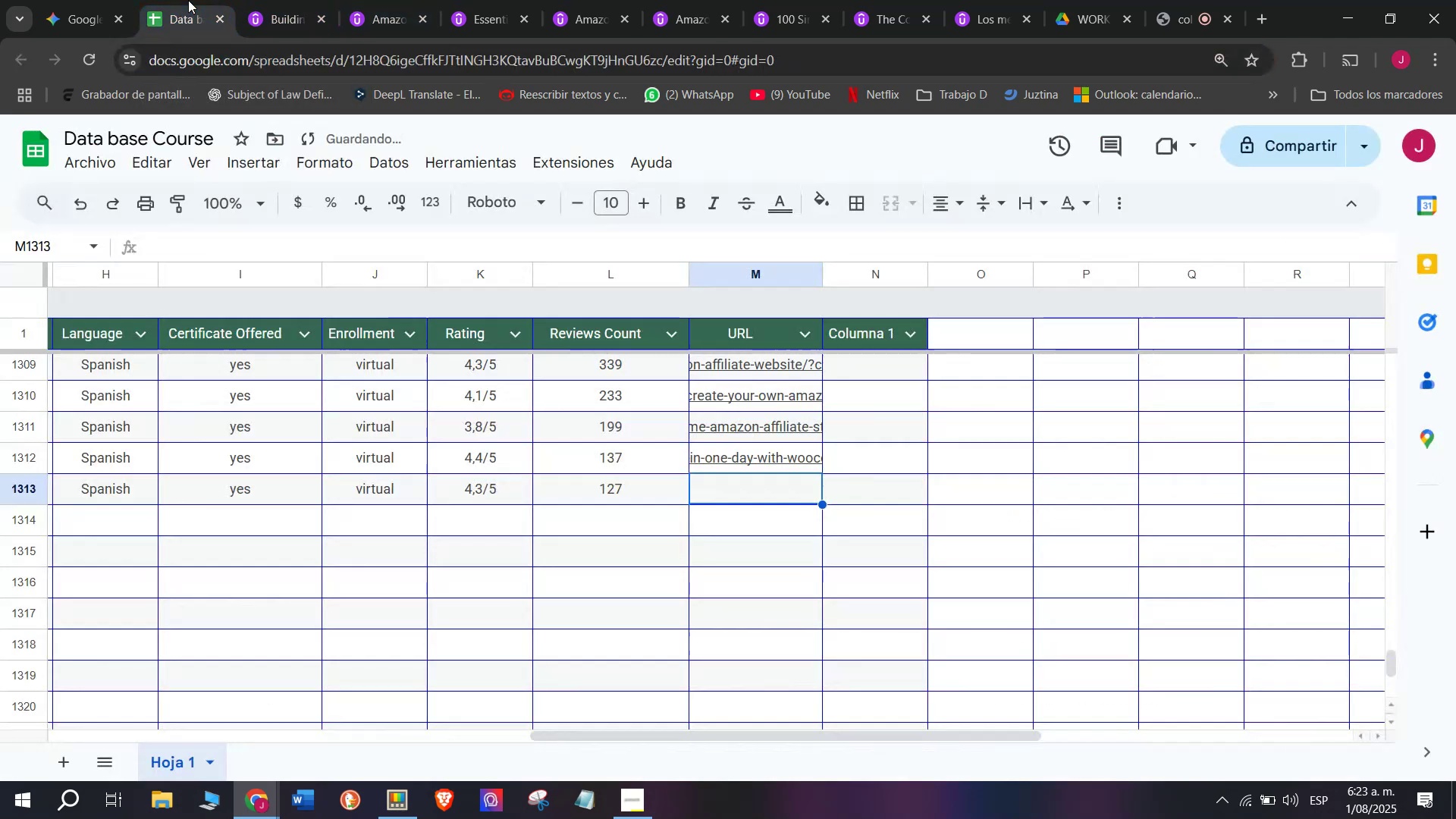 
key(Control+C)
 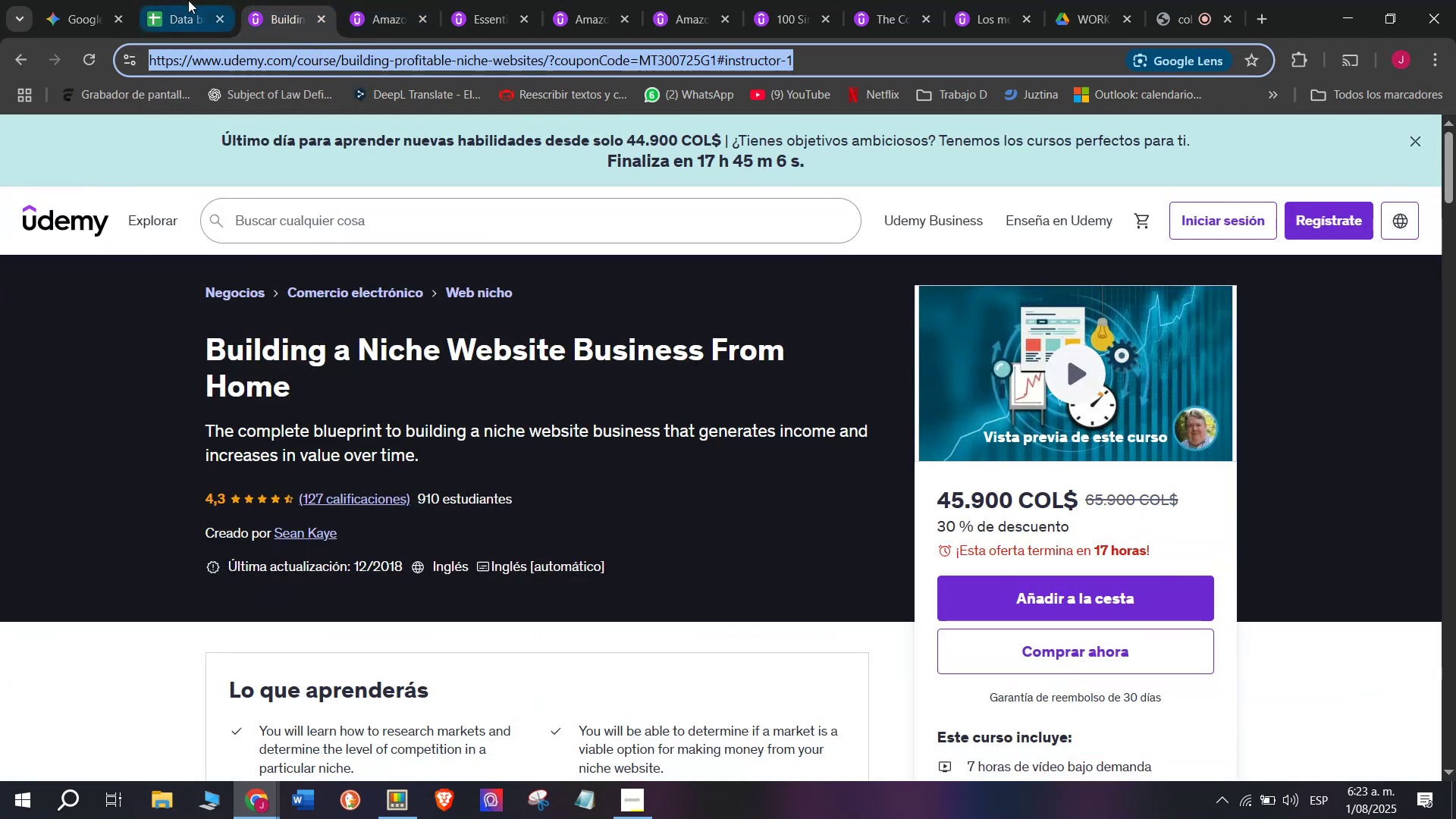 
left_click([188, 0])
 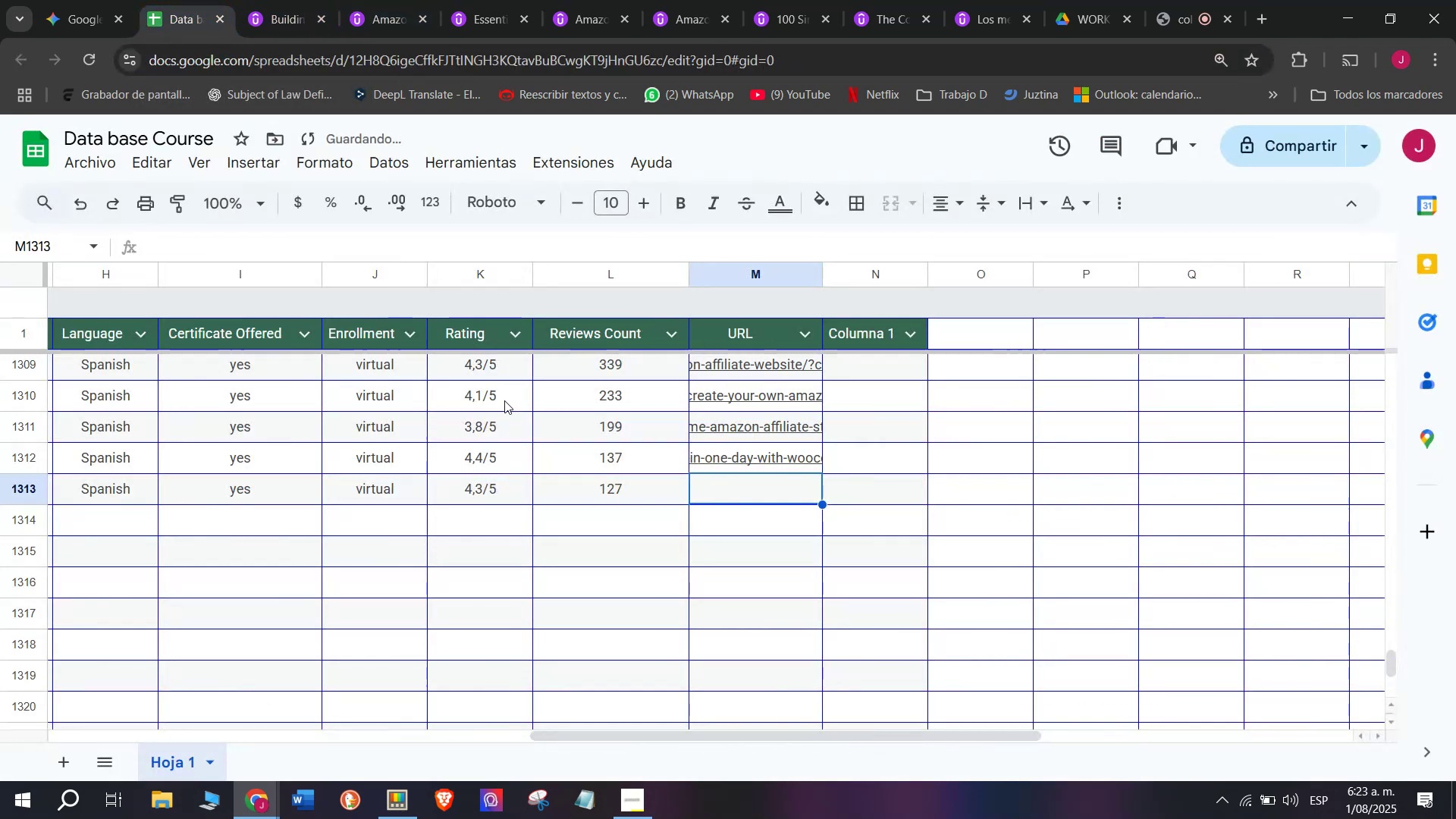 
key(Z)
 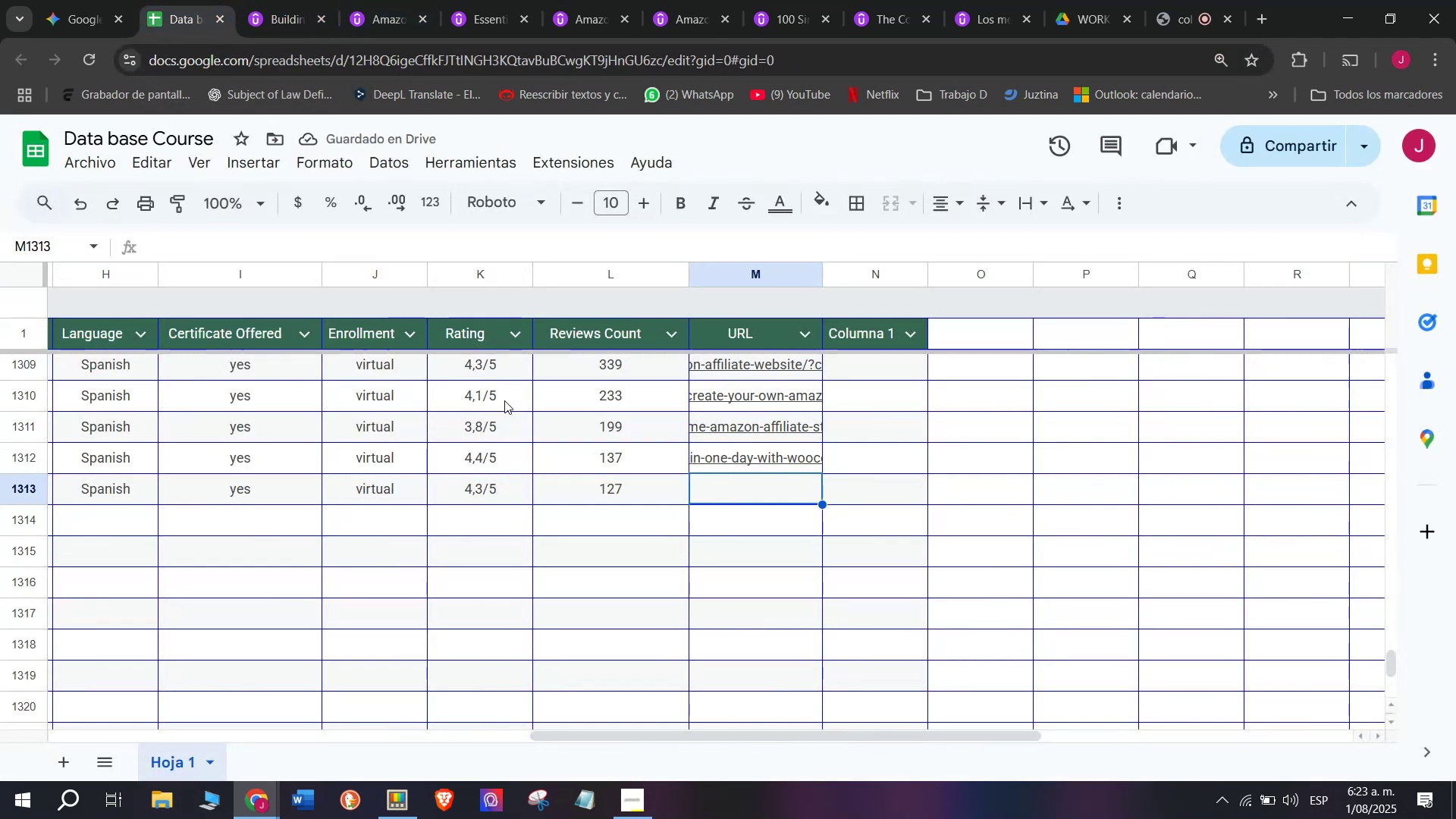 
key(Control+ControlLeft)
 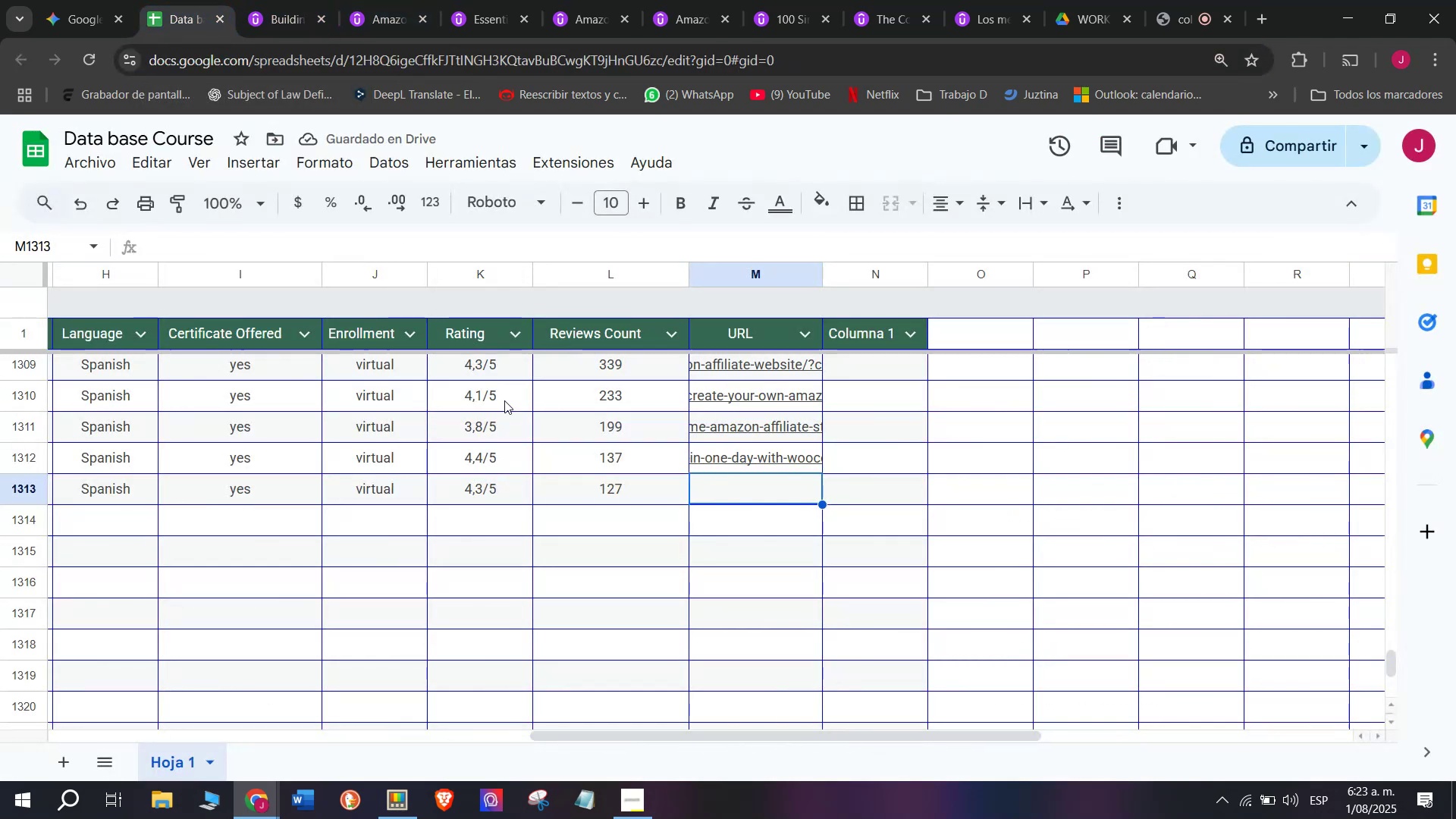 
key(Control+V)
 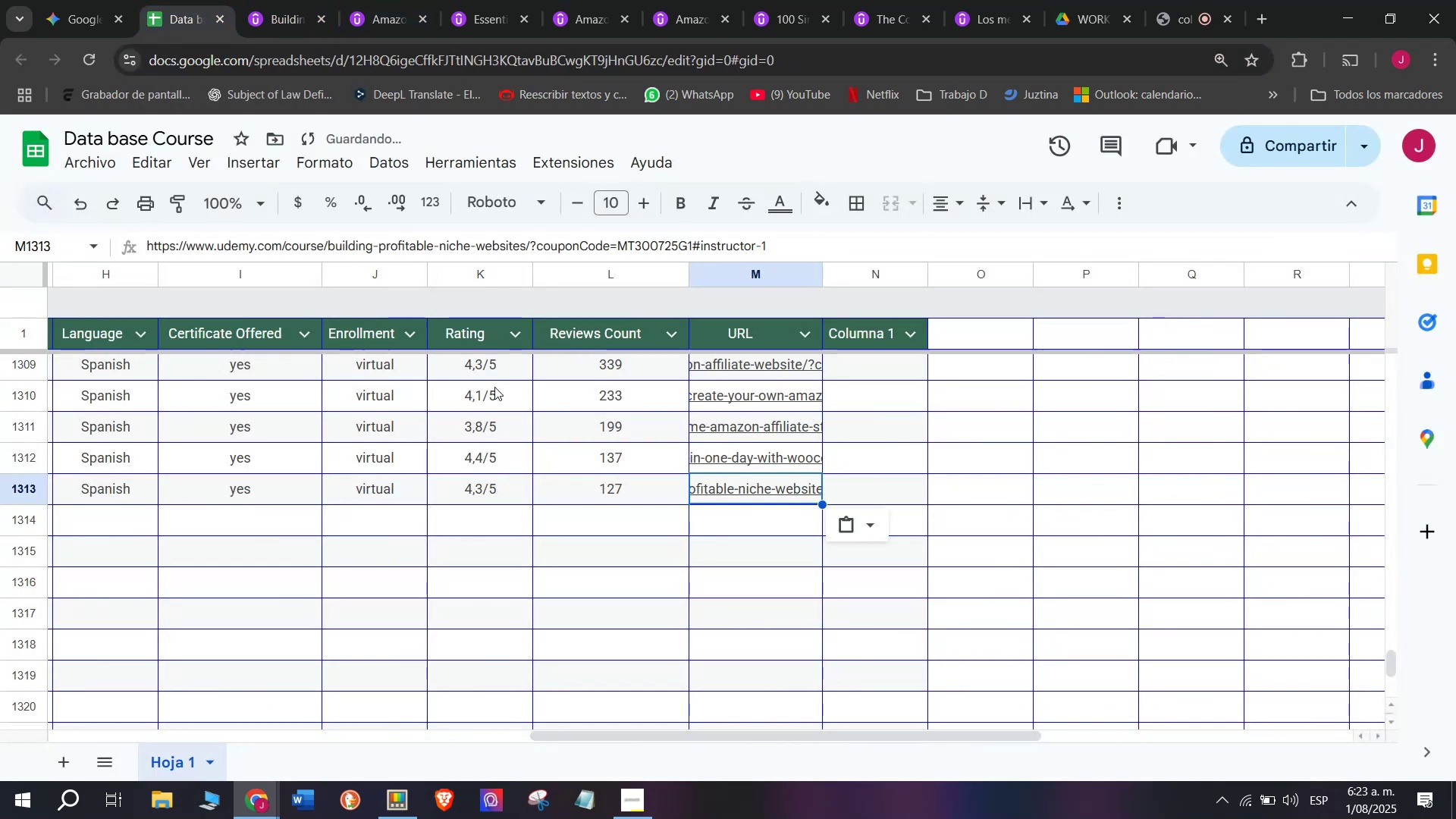 
scroll: coordinate [289, 469], scroll_direction: up, amount: 3.0
 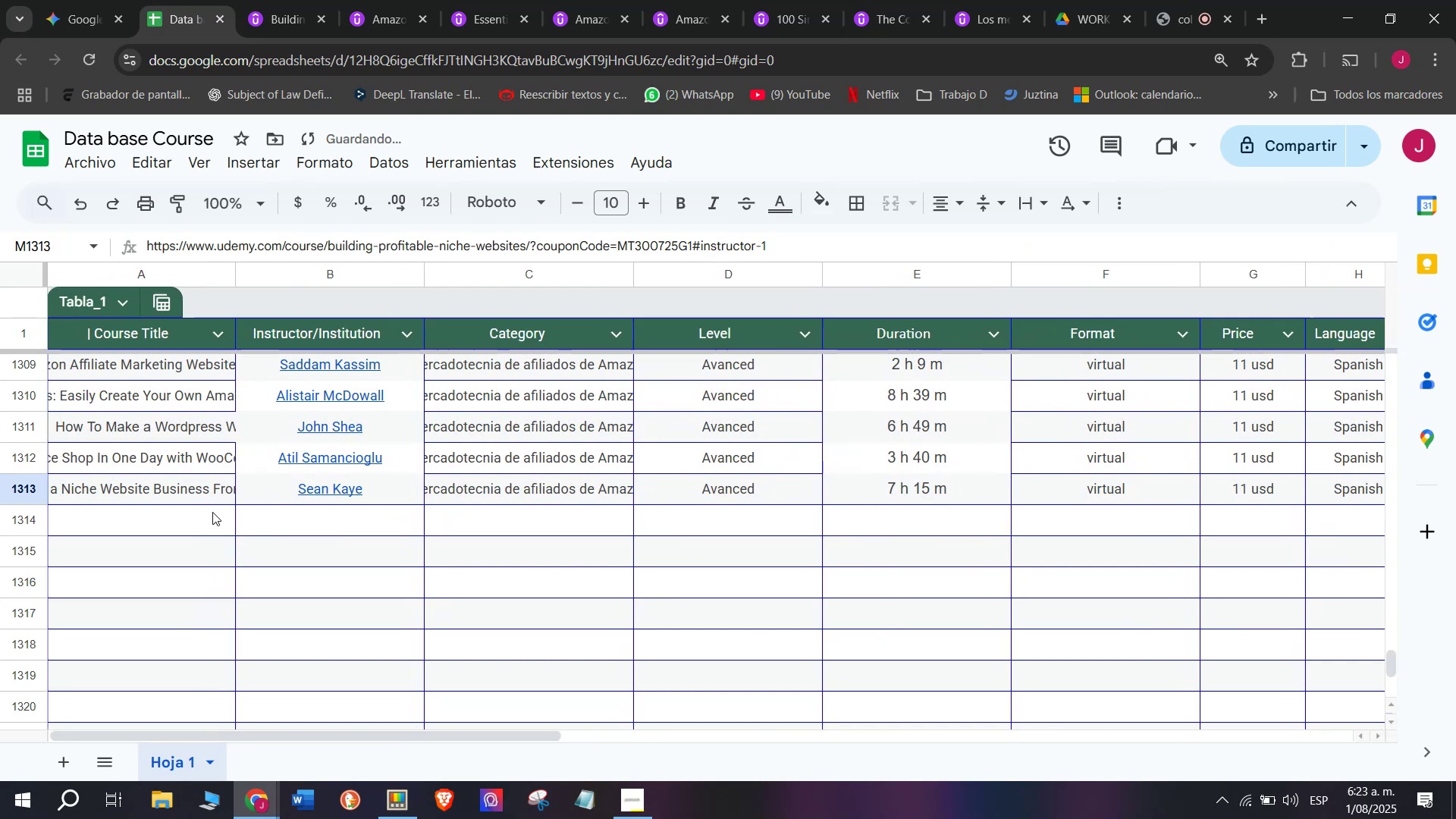 
left_click([211, 512])
 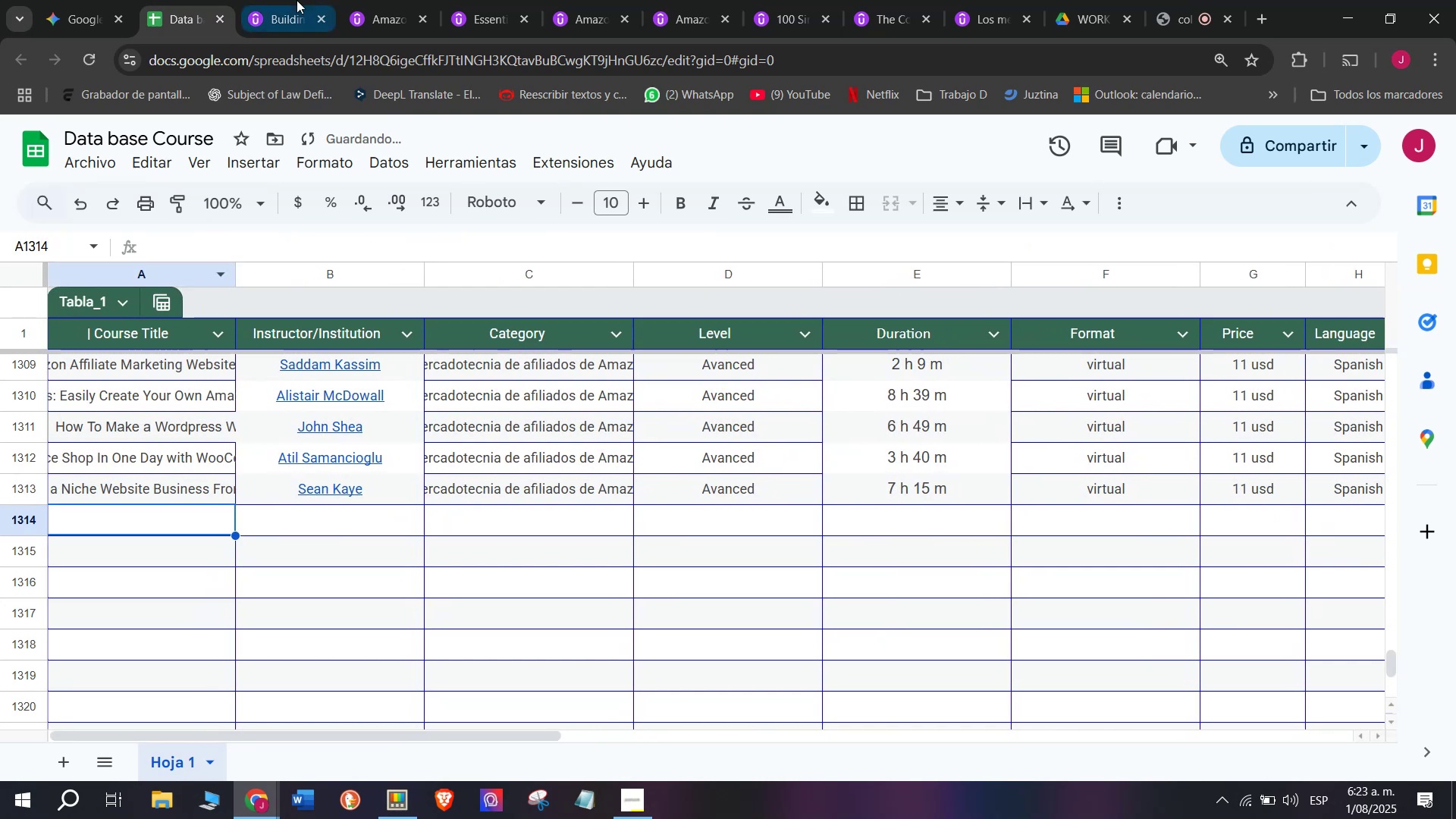 
left_click([297, 0])
 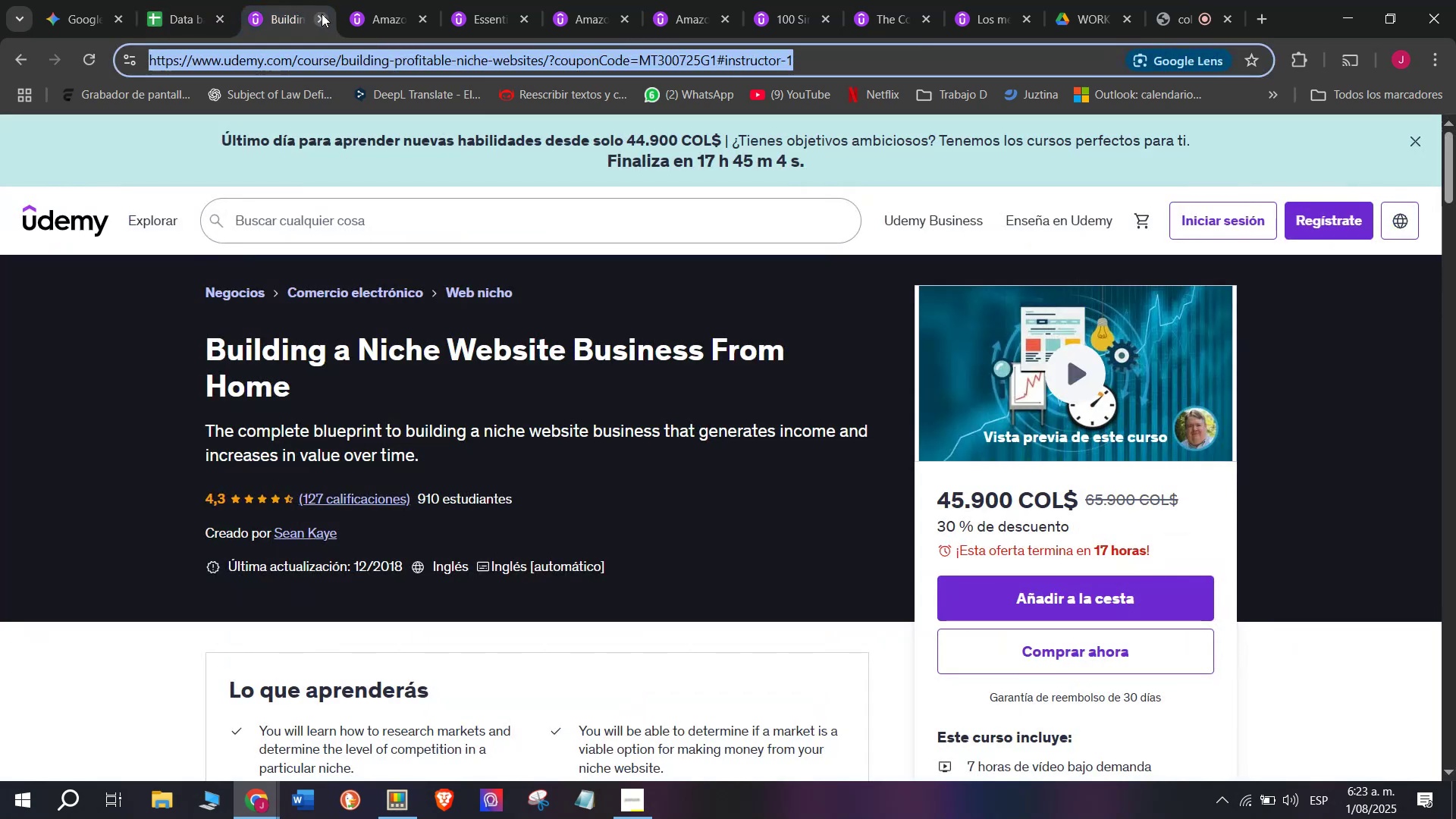 
left_click([322, 14])
 